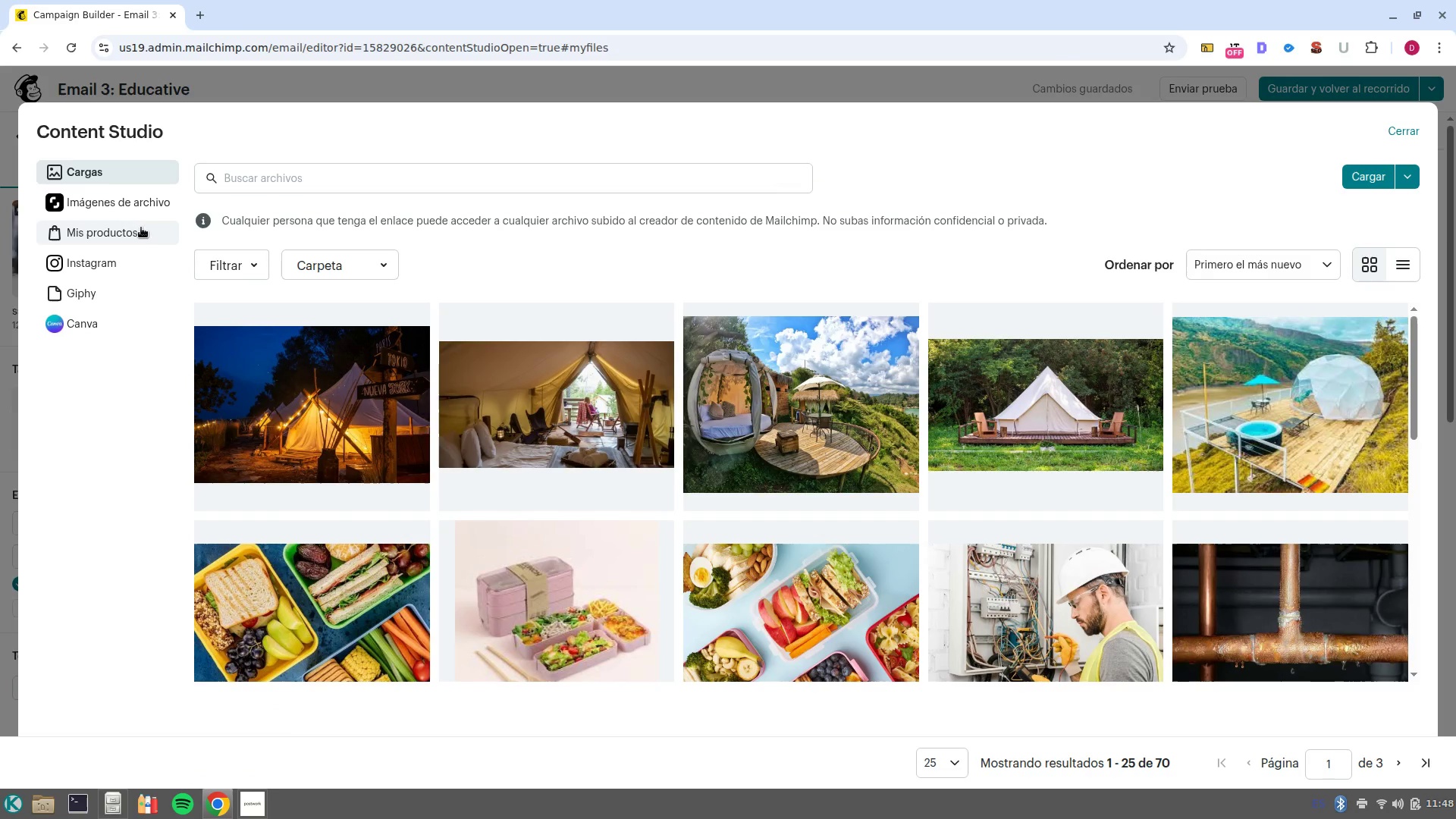 
left_click([141, 201])
 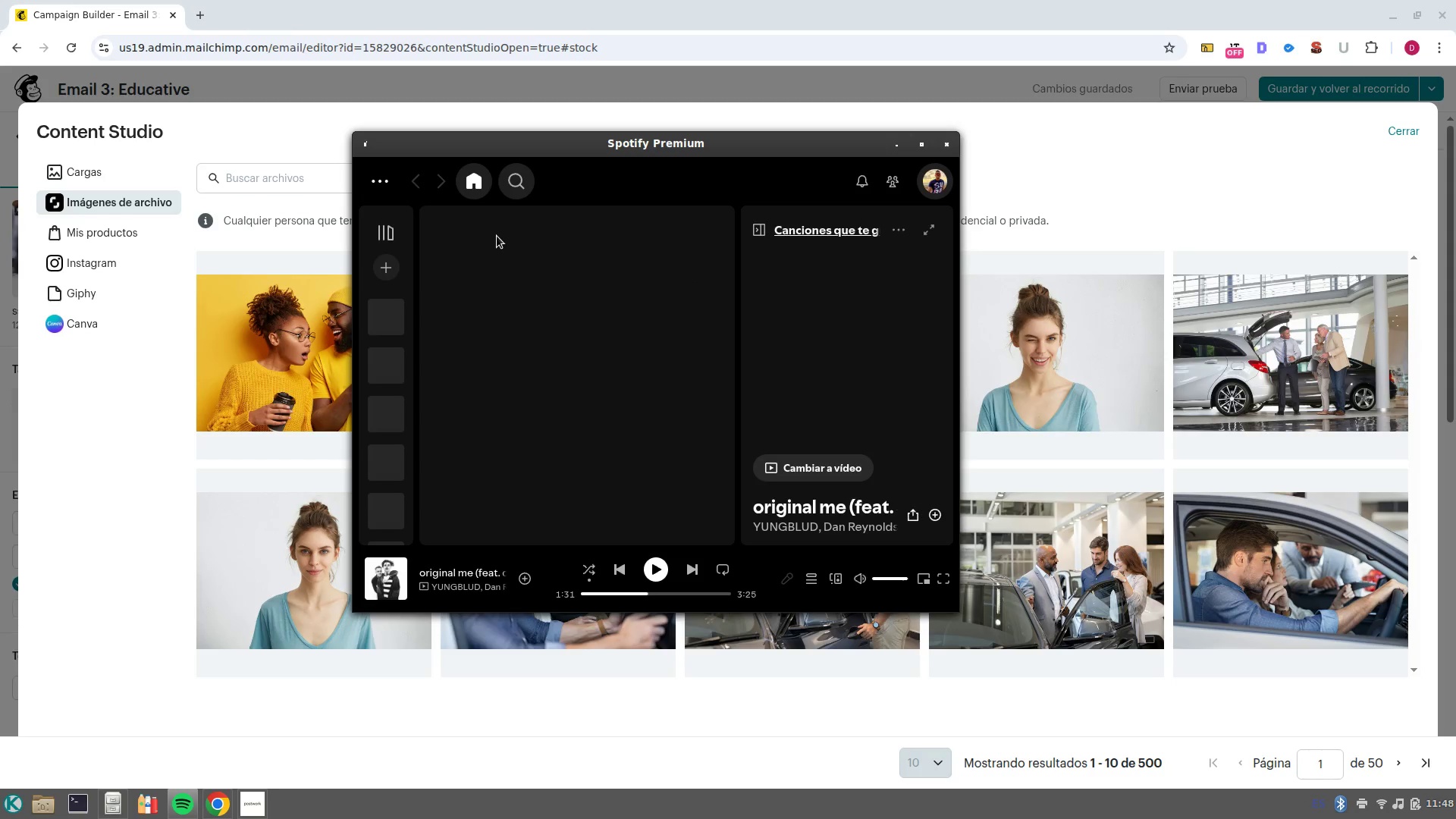 
left_click([656, 570])
 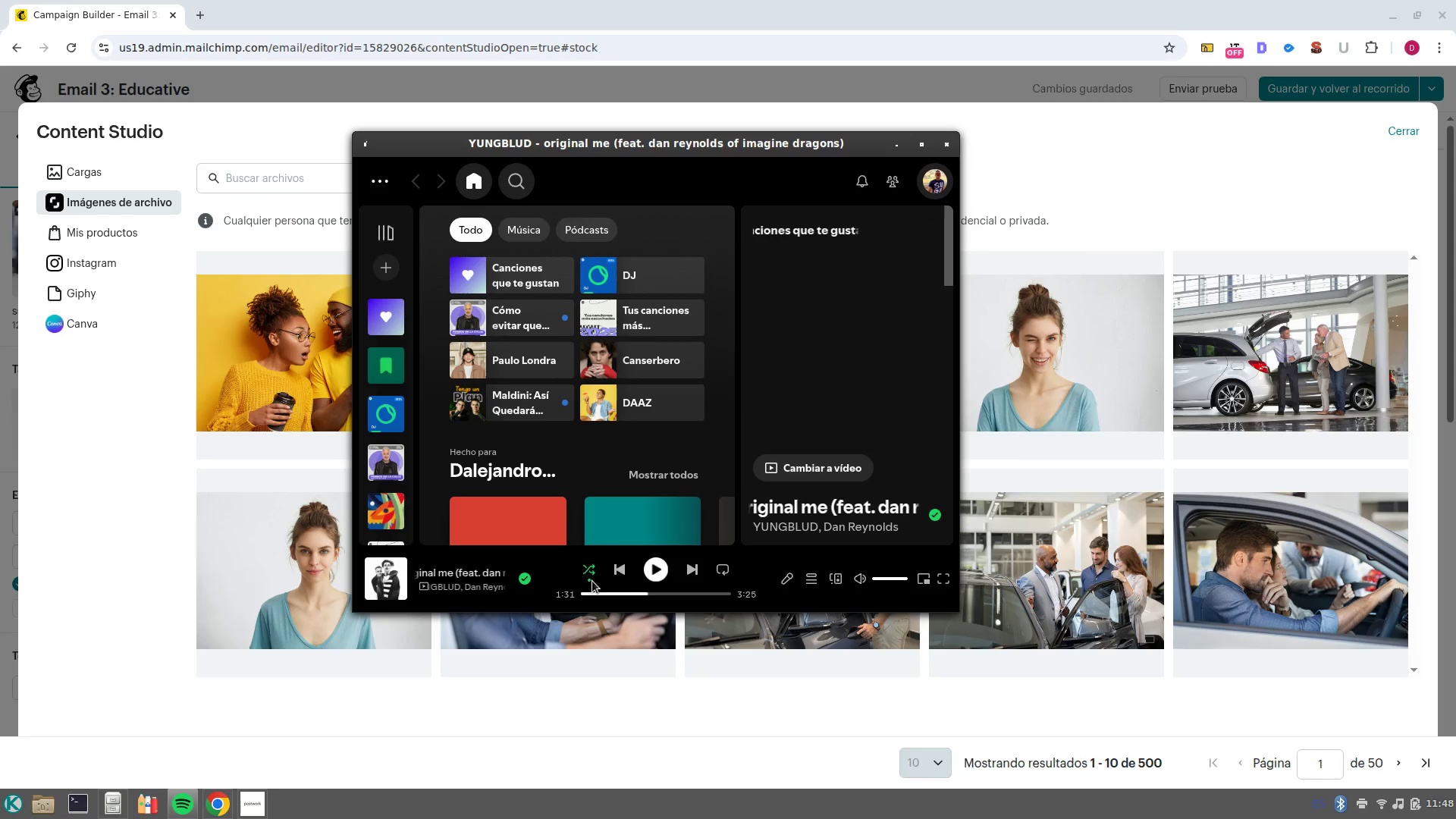 
left_click([701, 571])
 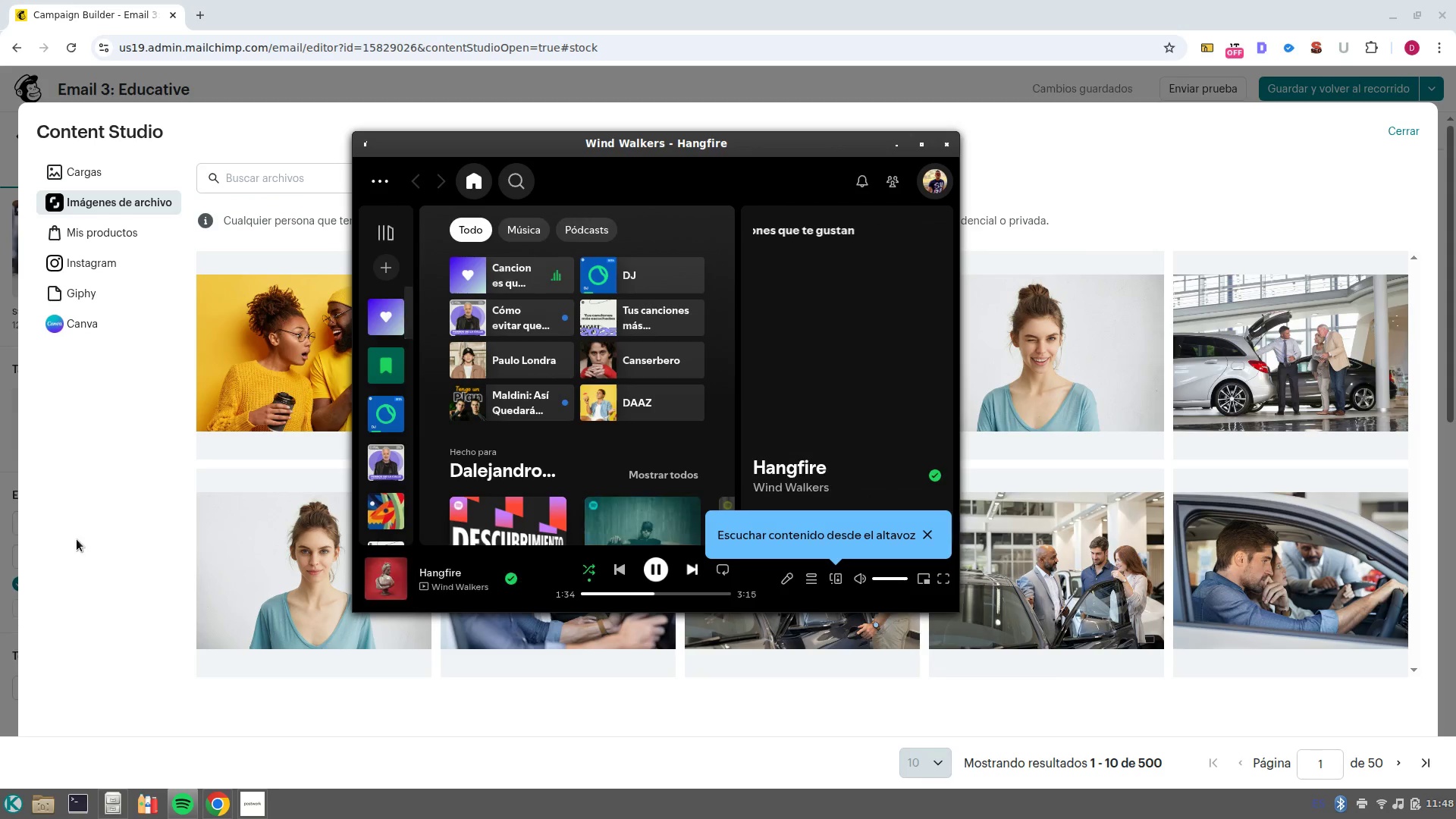 
left_click([77, 539])
 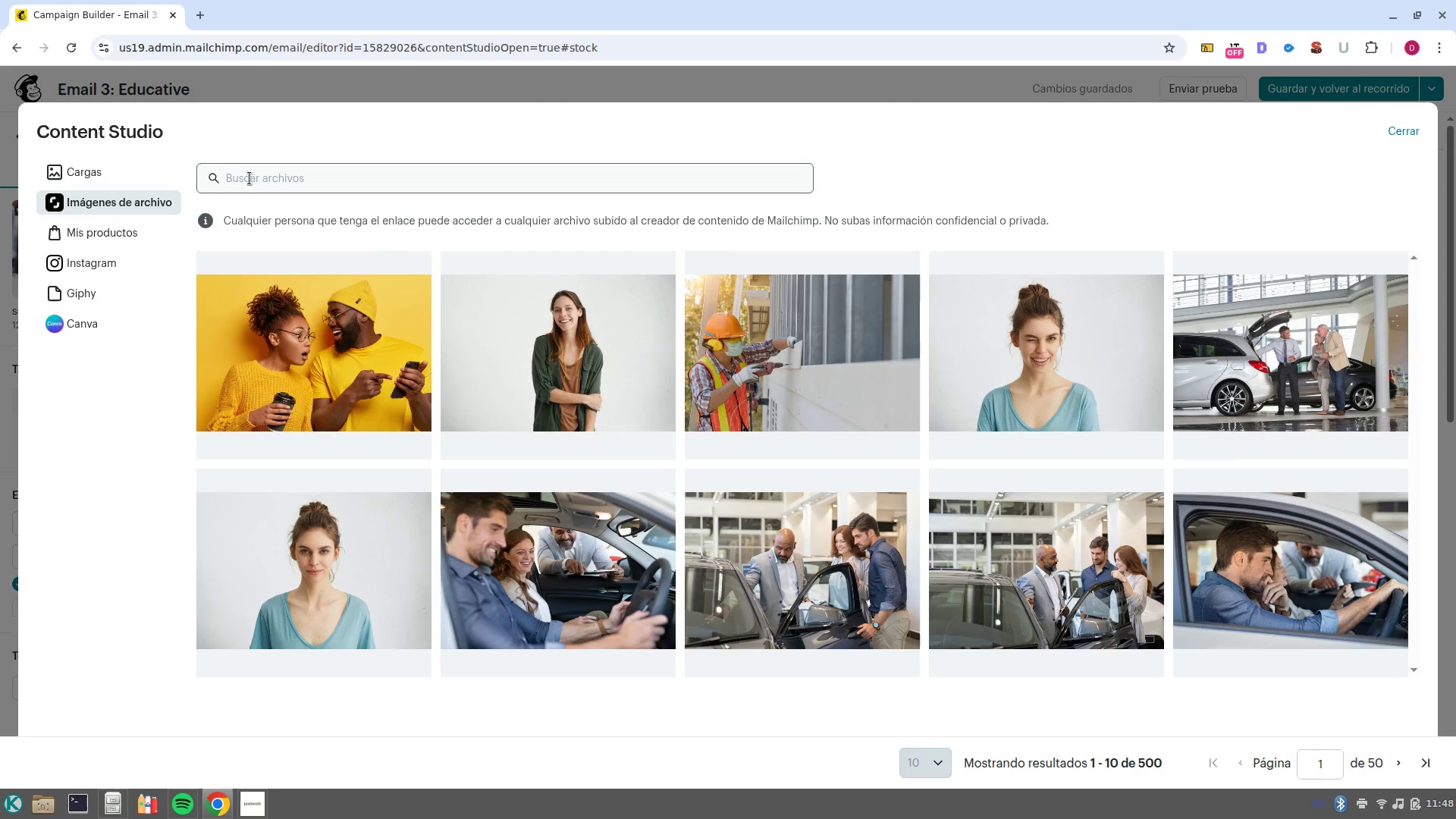 
left_click([249, 178])
 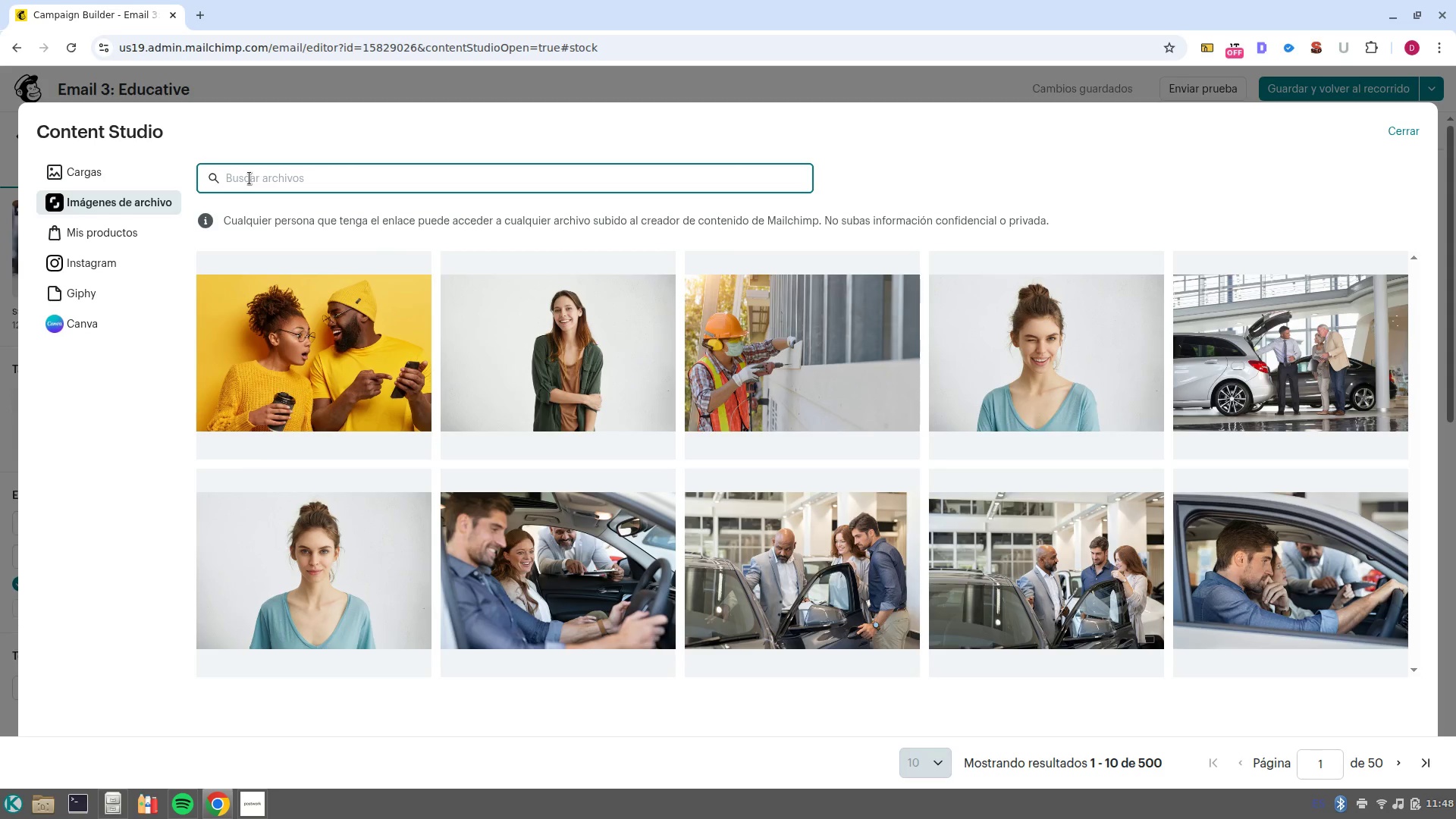 
type(Dye hair salon)
key(NumpadEnter)
 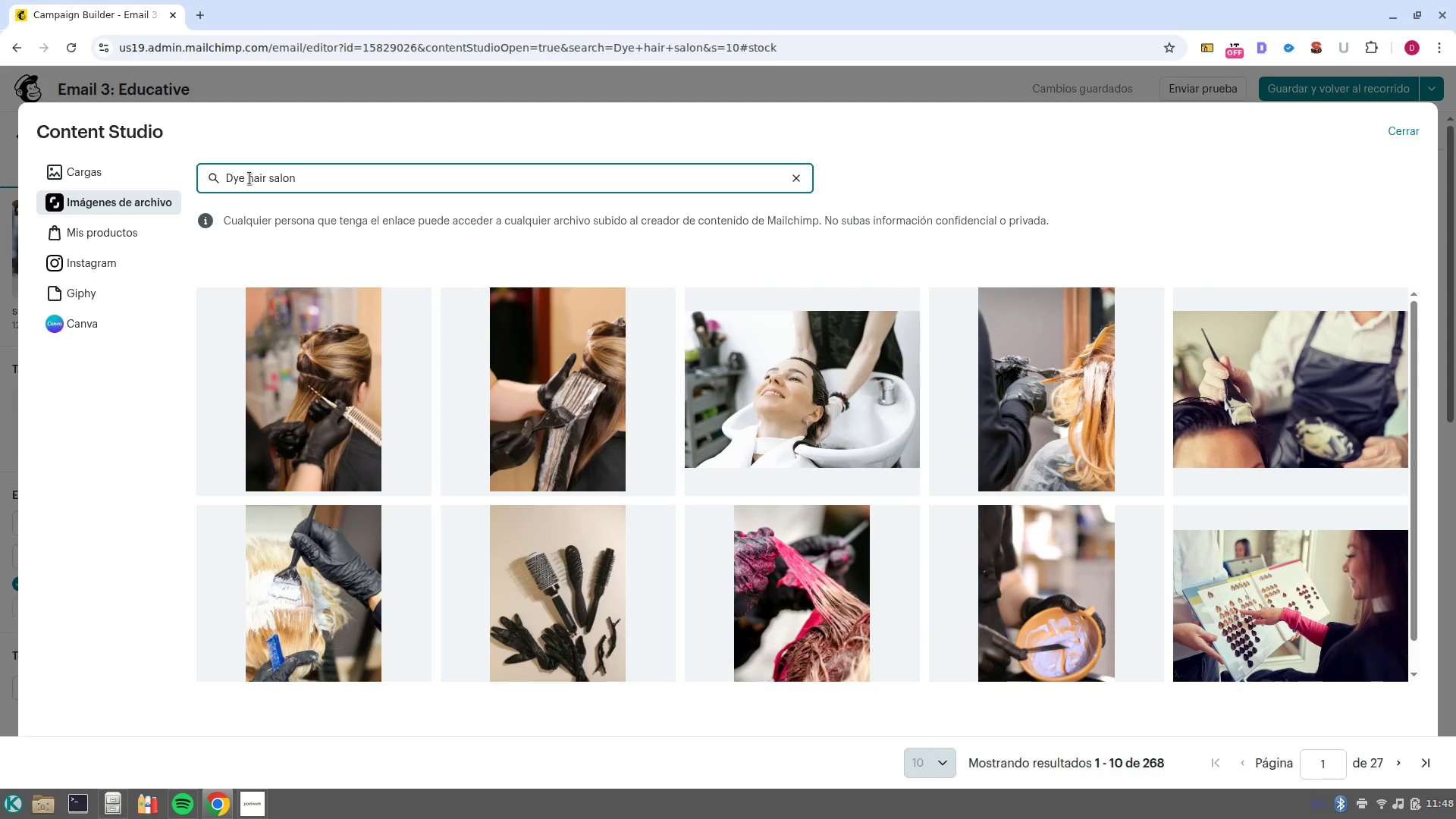 
wait(26.99)
 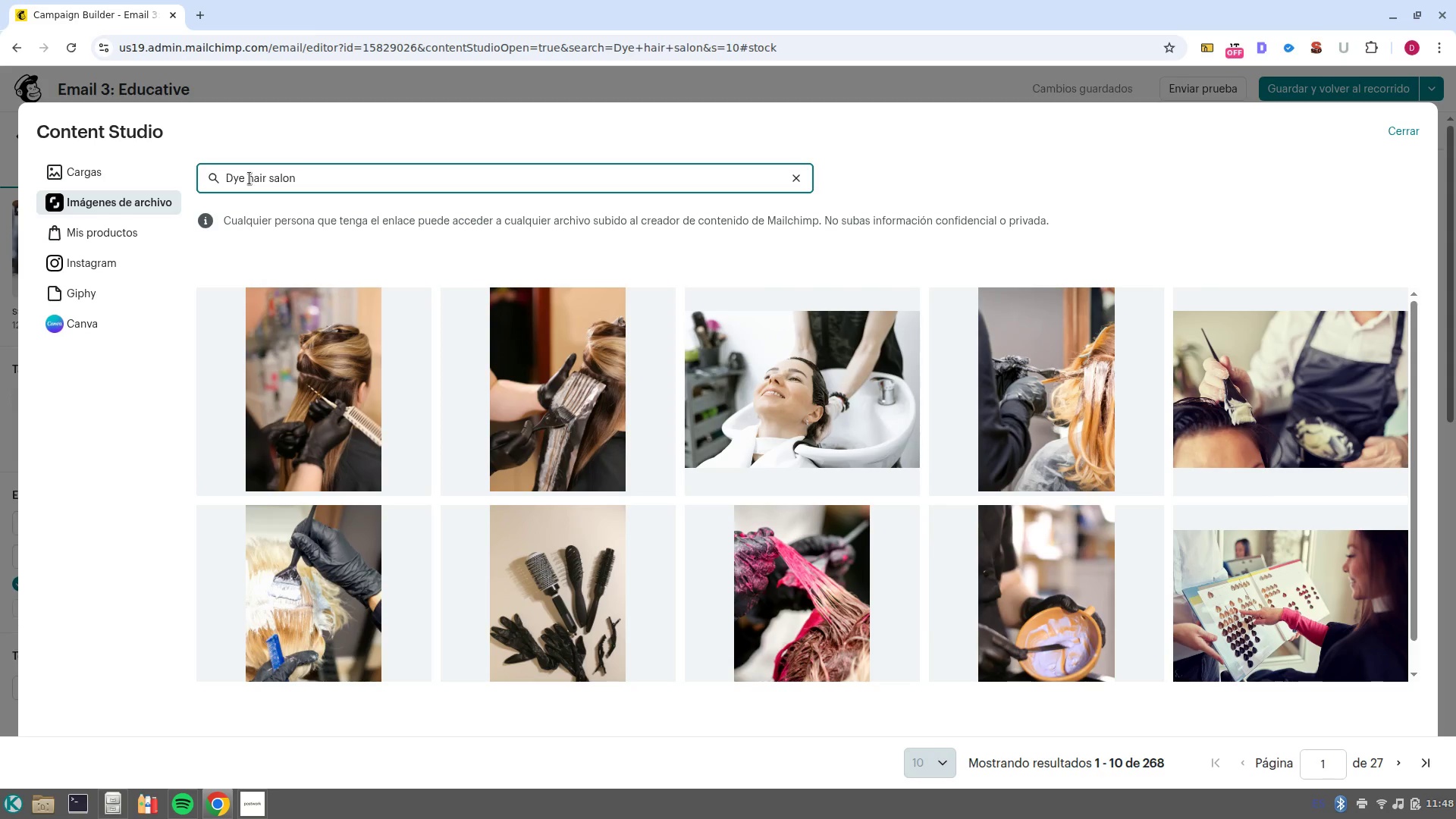 
left_click([583, 406])
 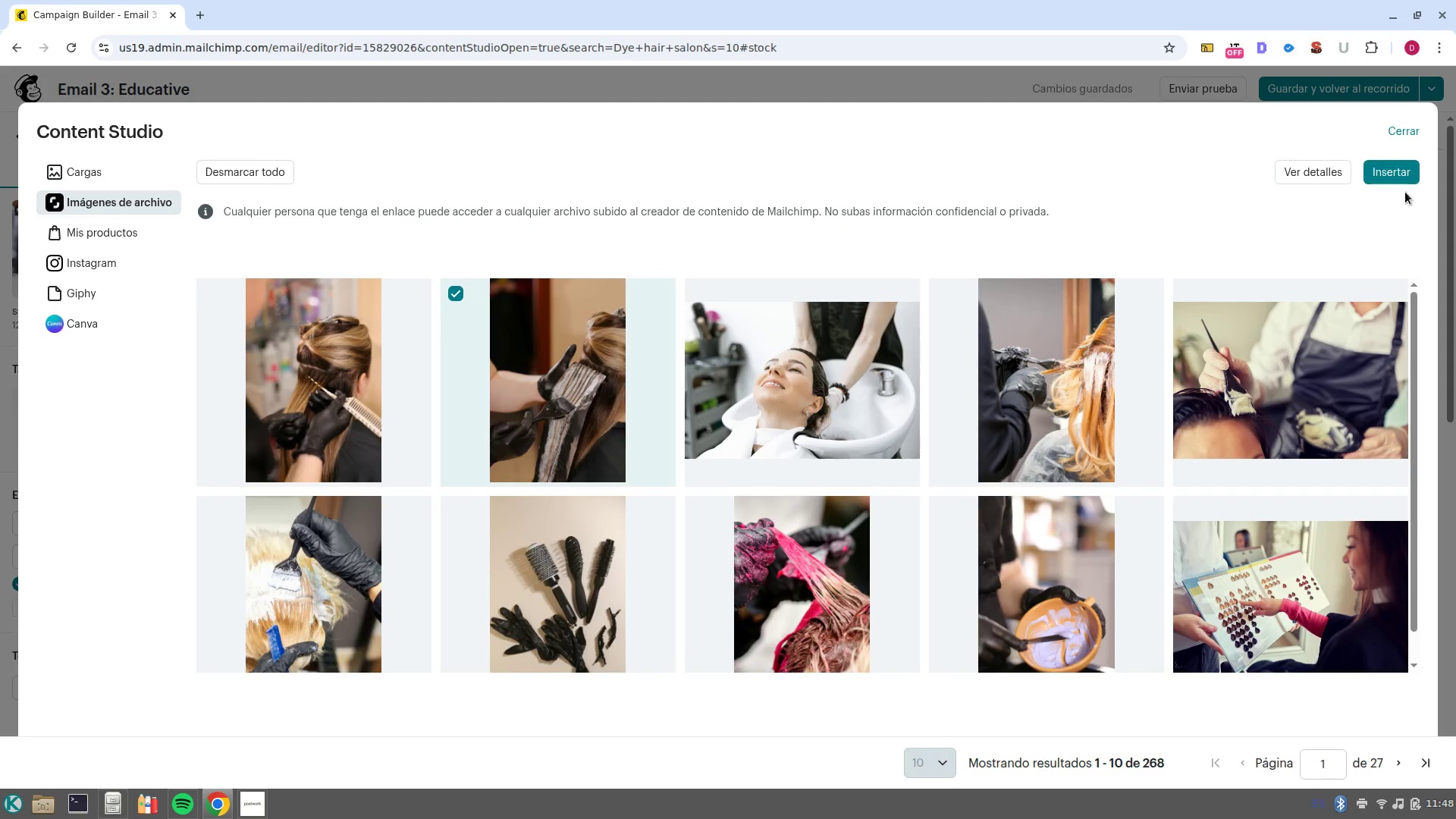 
left_click([1410, 166])
 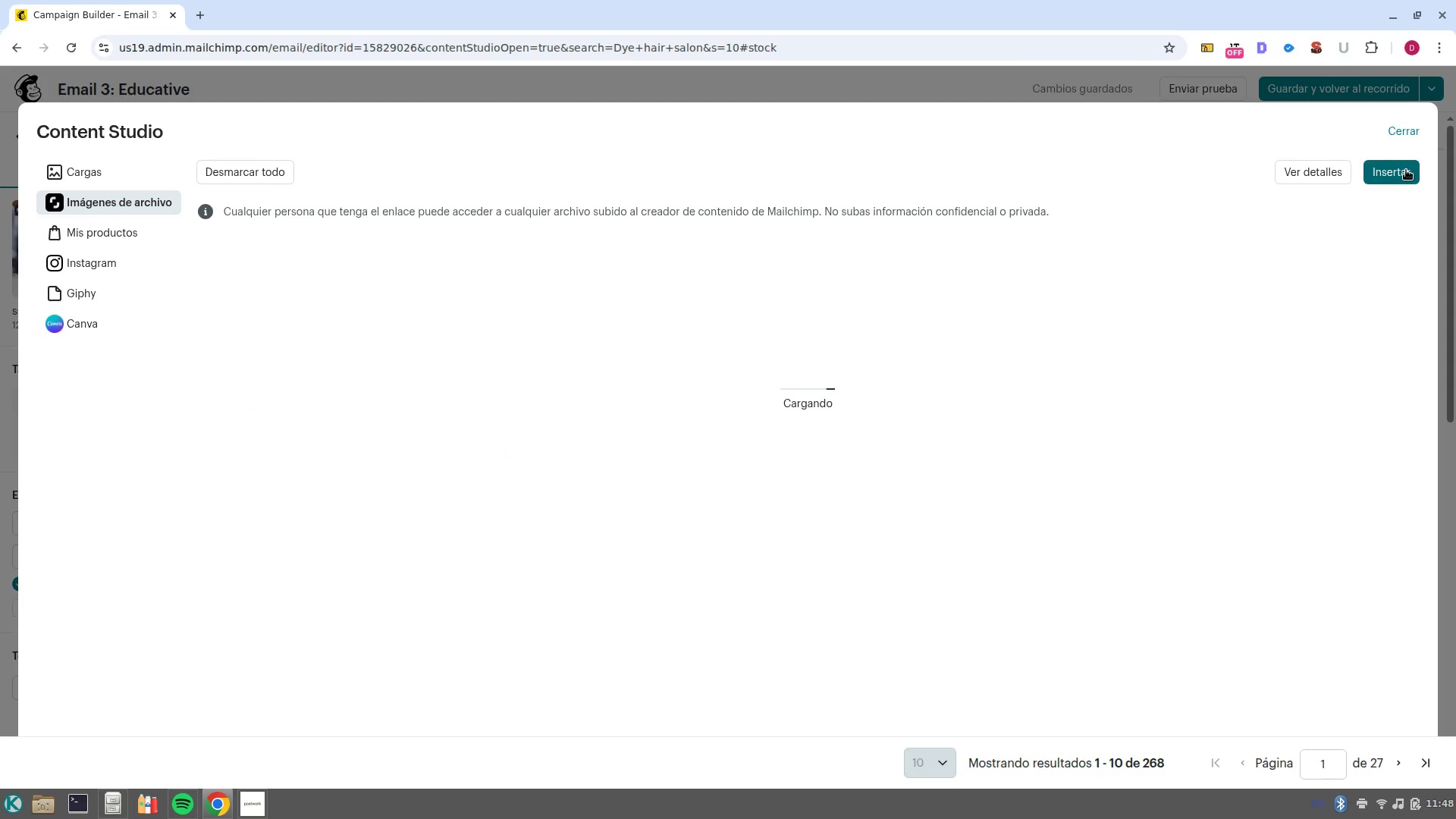 
wait(9.59)
 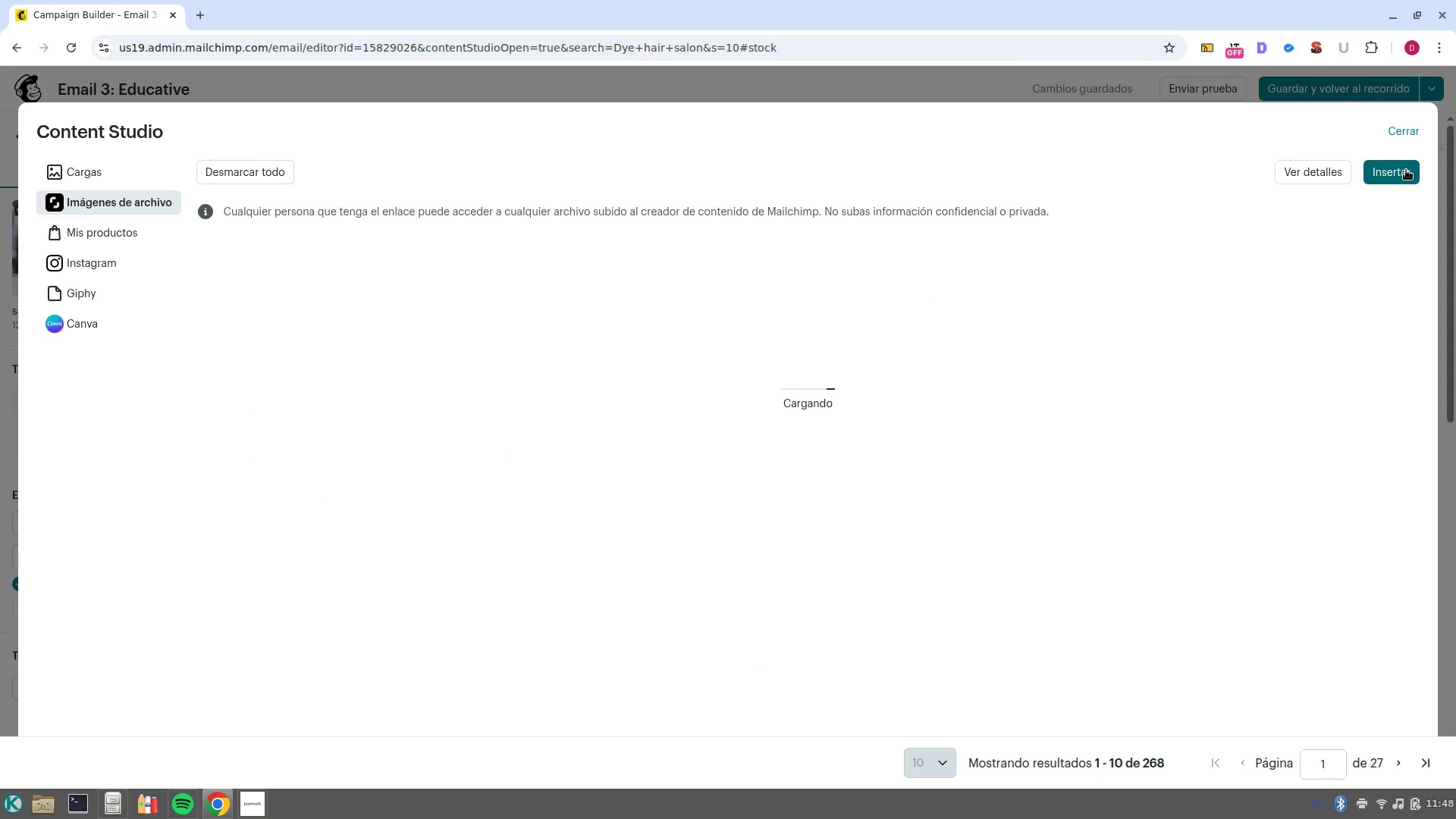 
left_click_drag(start_coordinate=[227, 456], to_coordinate=[153, 455])
 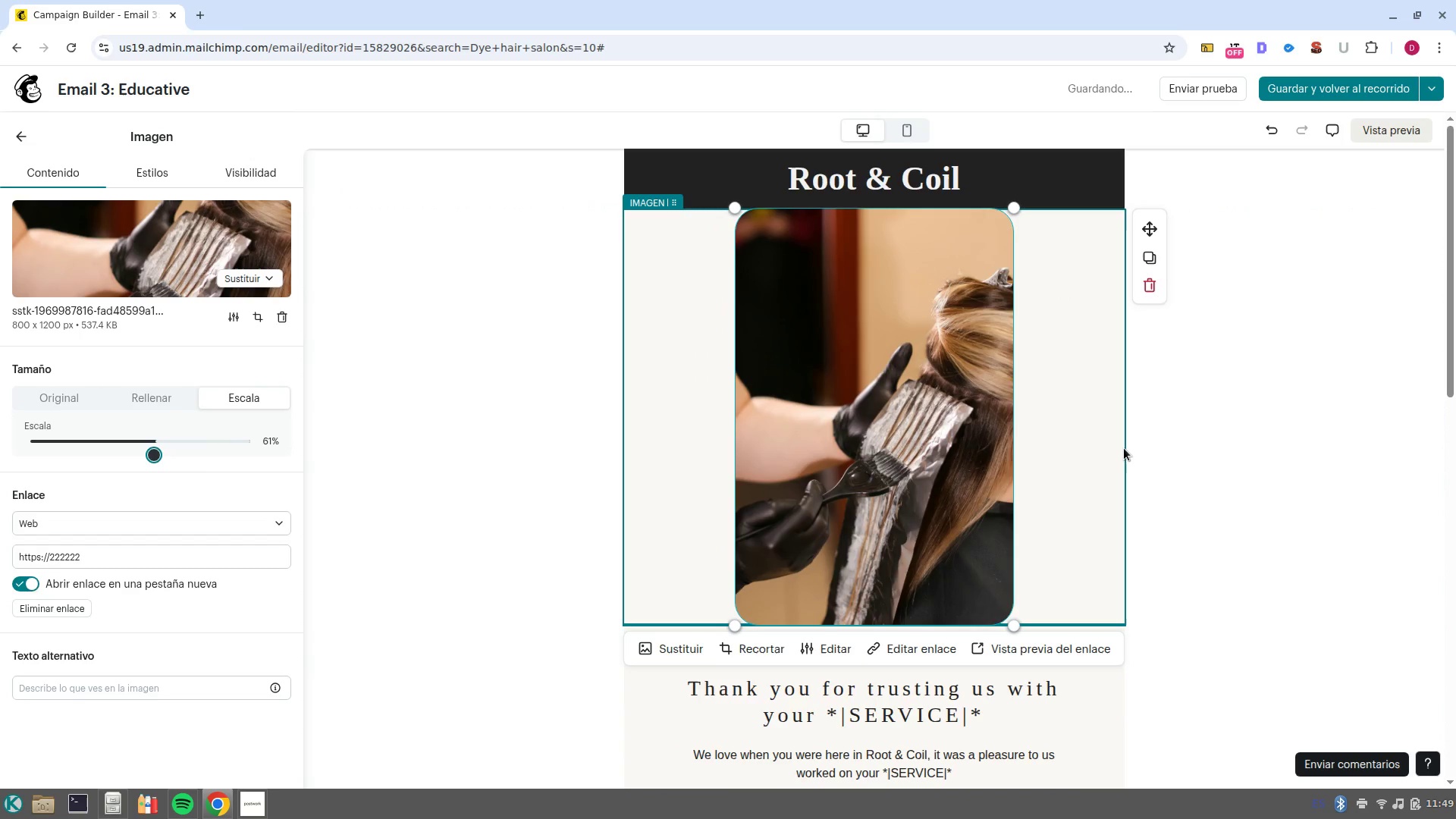 
left_click([1124, 448])
 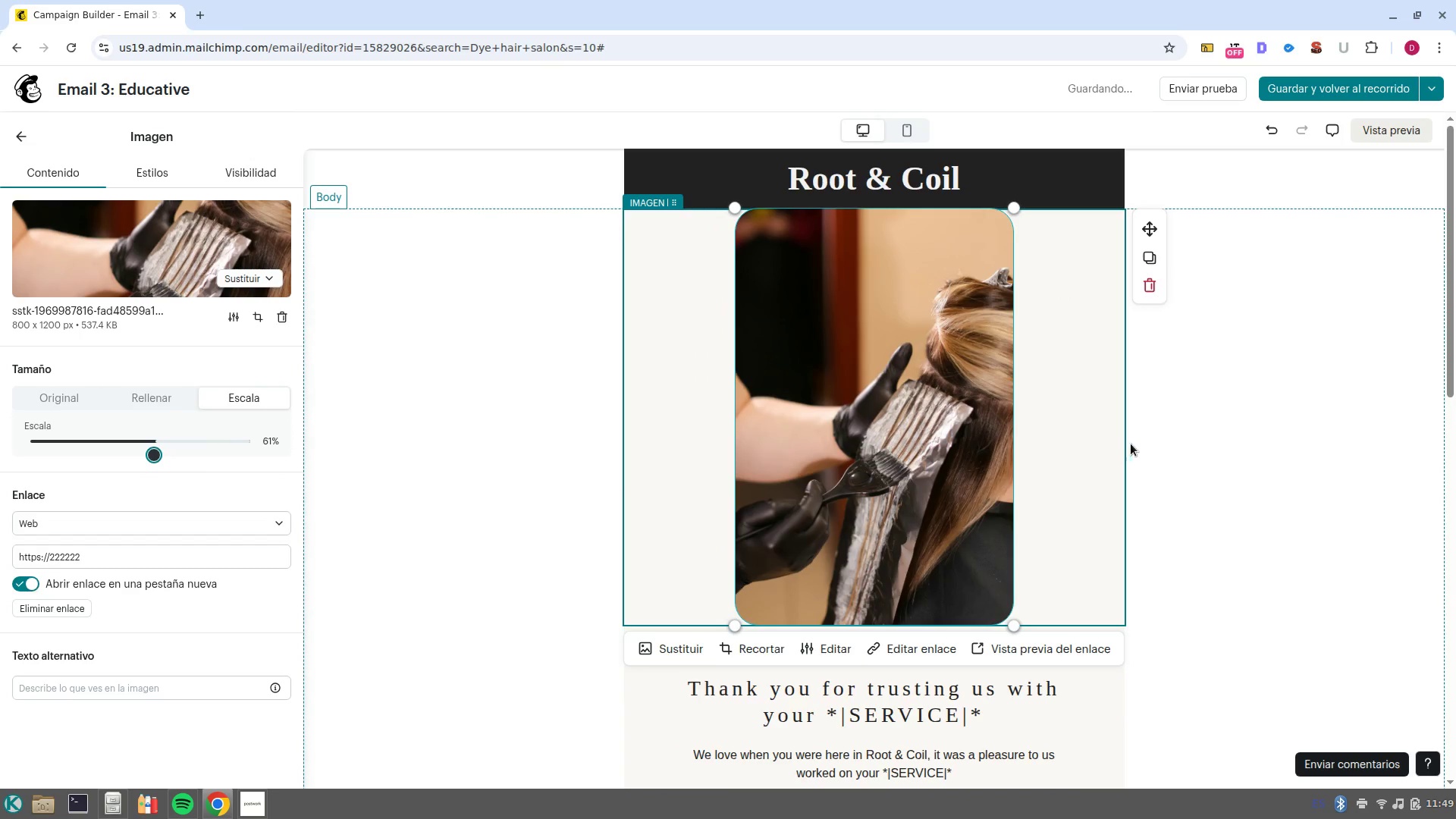 
left_click([1222, 442])
 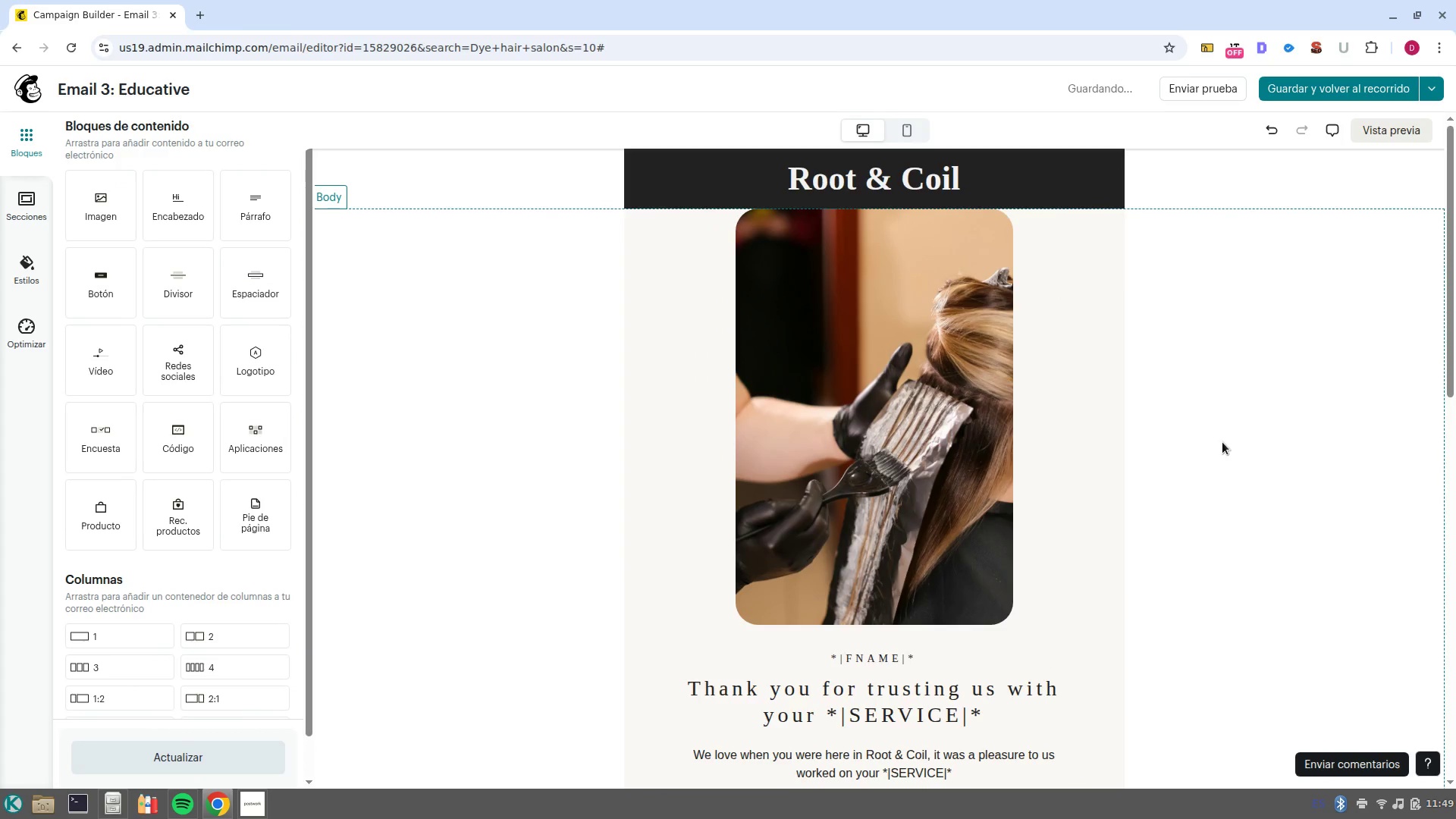 
scroll: coordinate [1222, 442], scroll_direction: down, amount: 1.0
 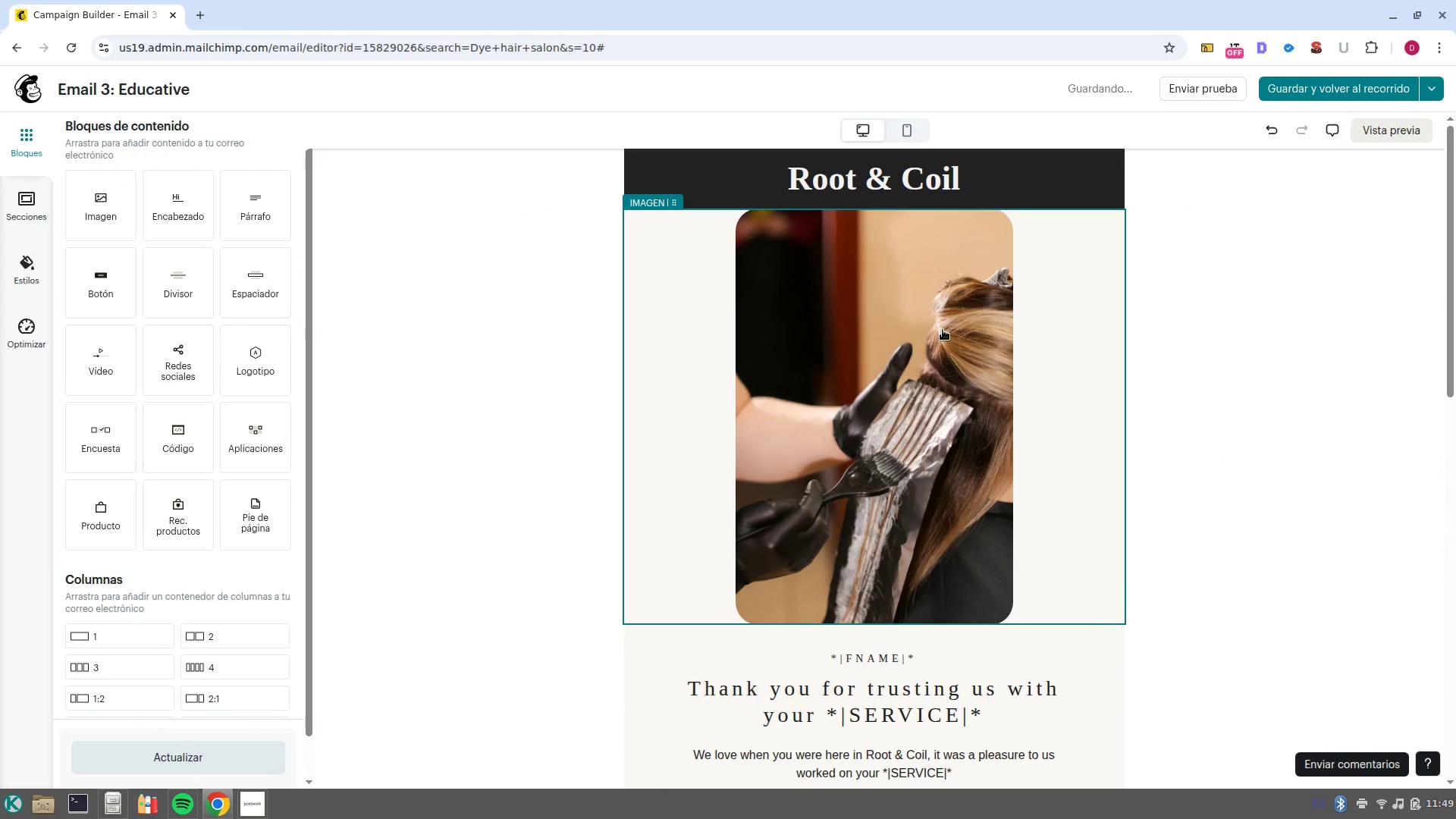 
left_click([927, 320])
 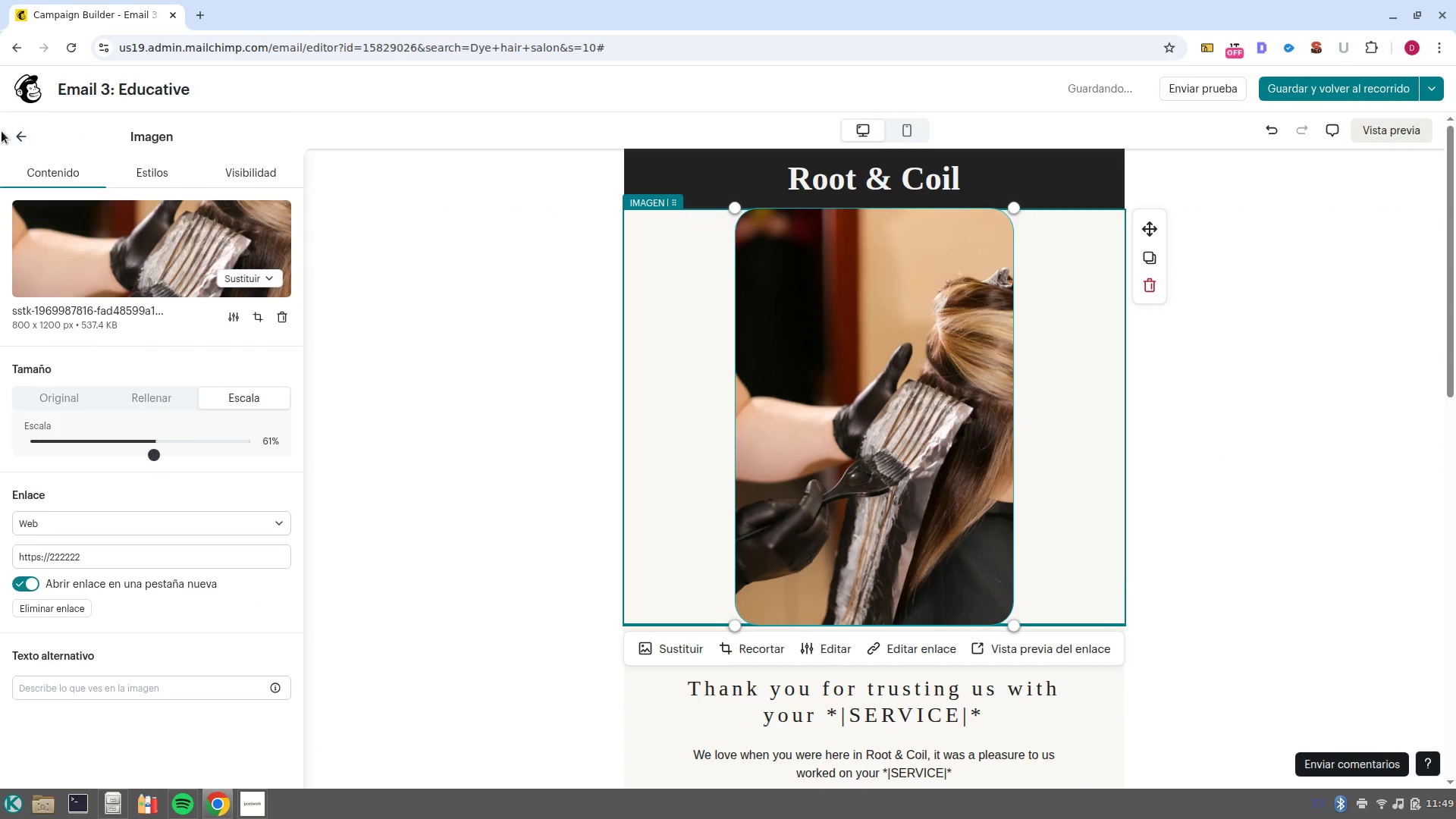 
left_click([13, 140])
 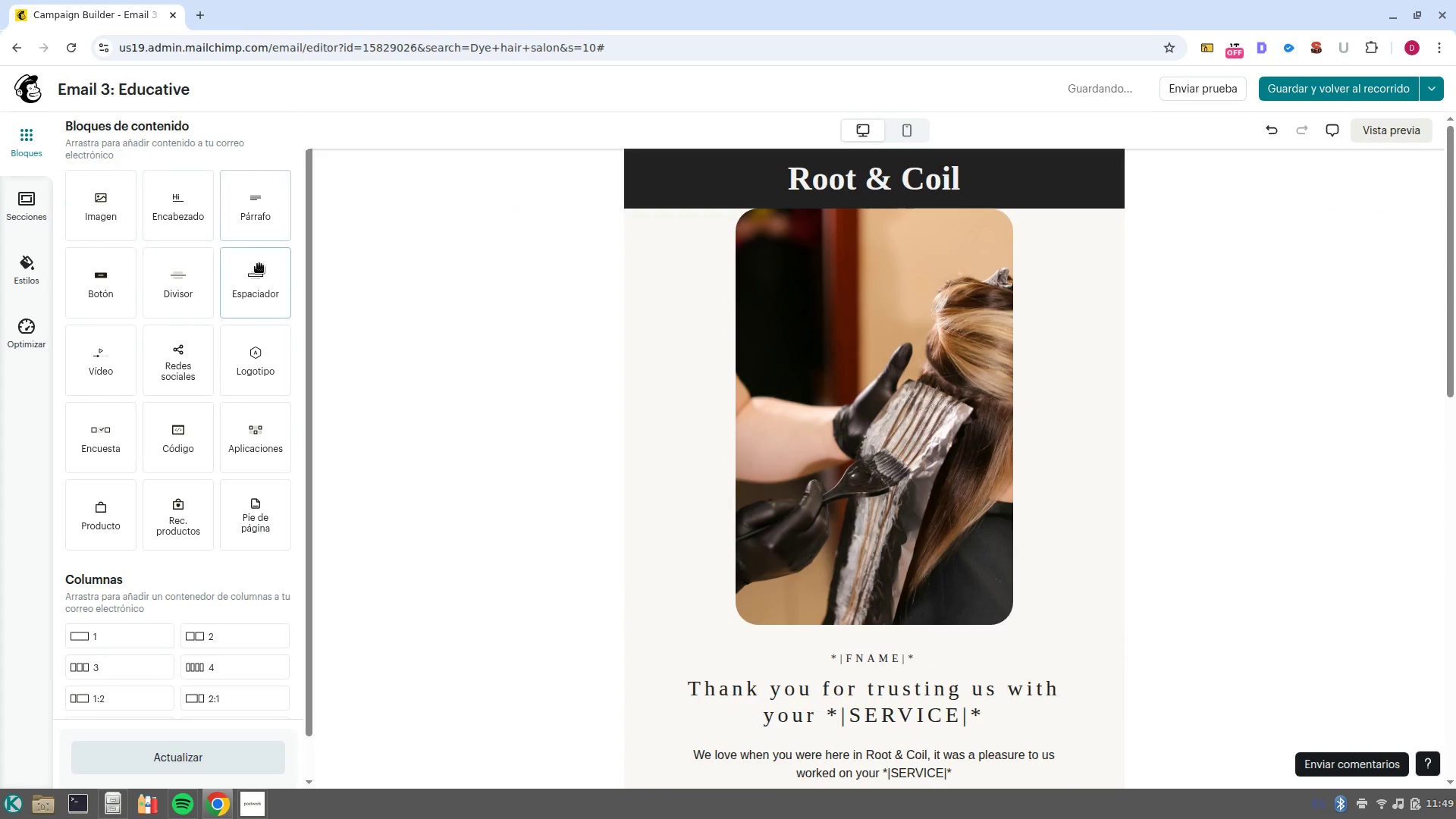 
left_click_drag(start_coordinate=[262, 278], to_coordinate=[887, 214])
 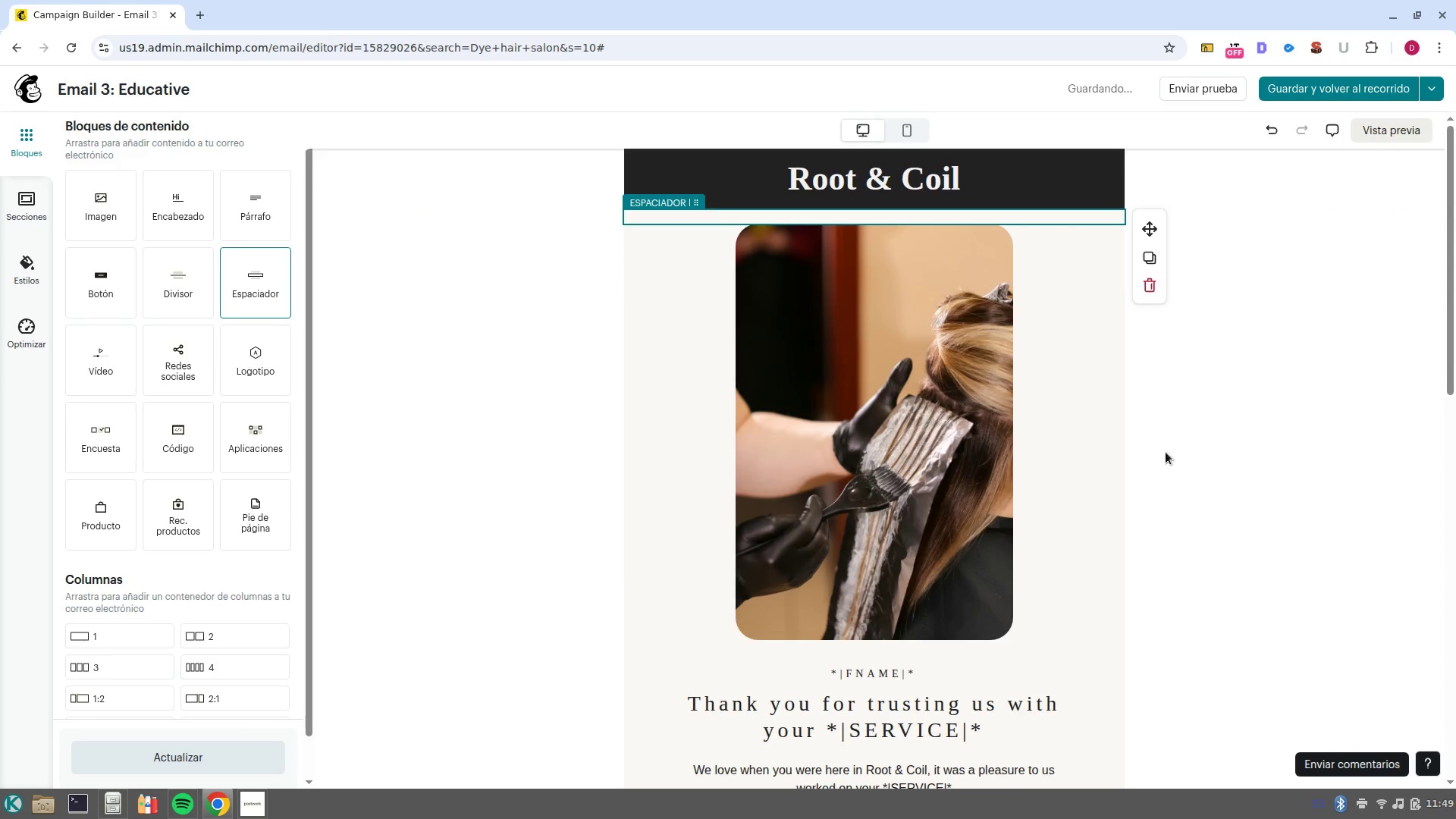 
left_click([1240, 452])
 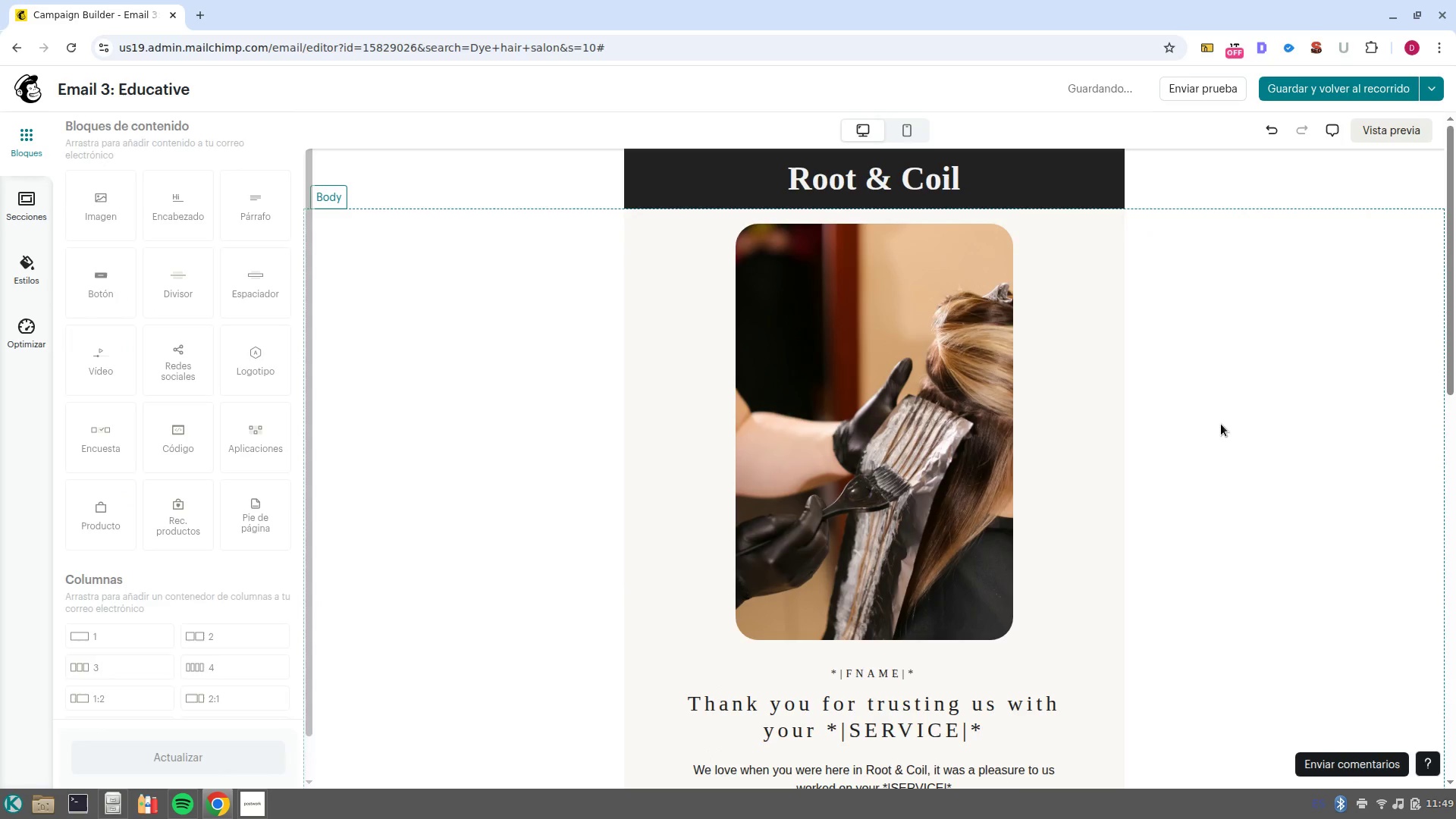 
scroll: coordinate [1065, 434], scroll_direction: down, amount: 3.0
 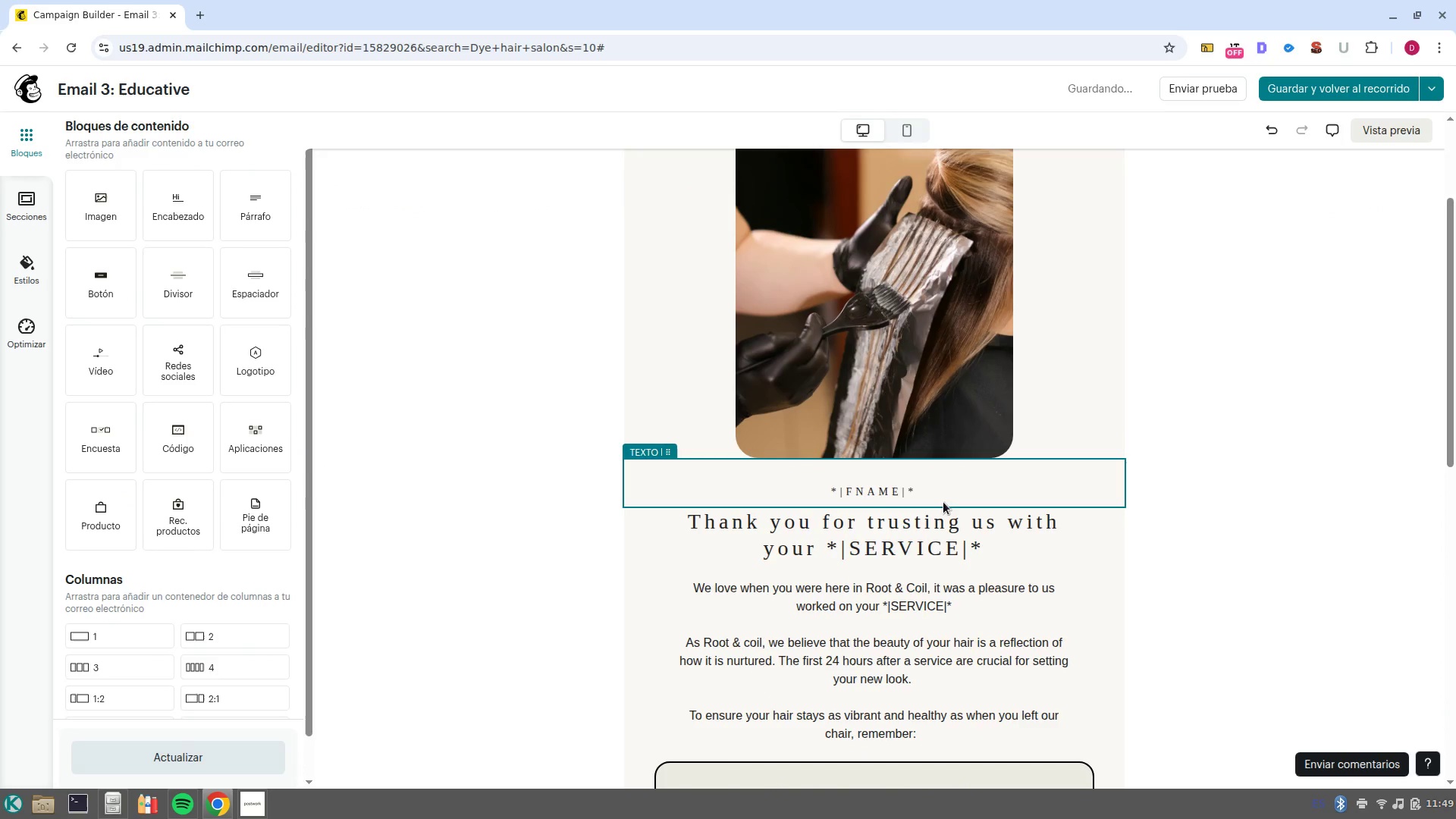 
left_click([940, 495])
 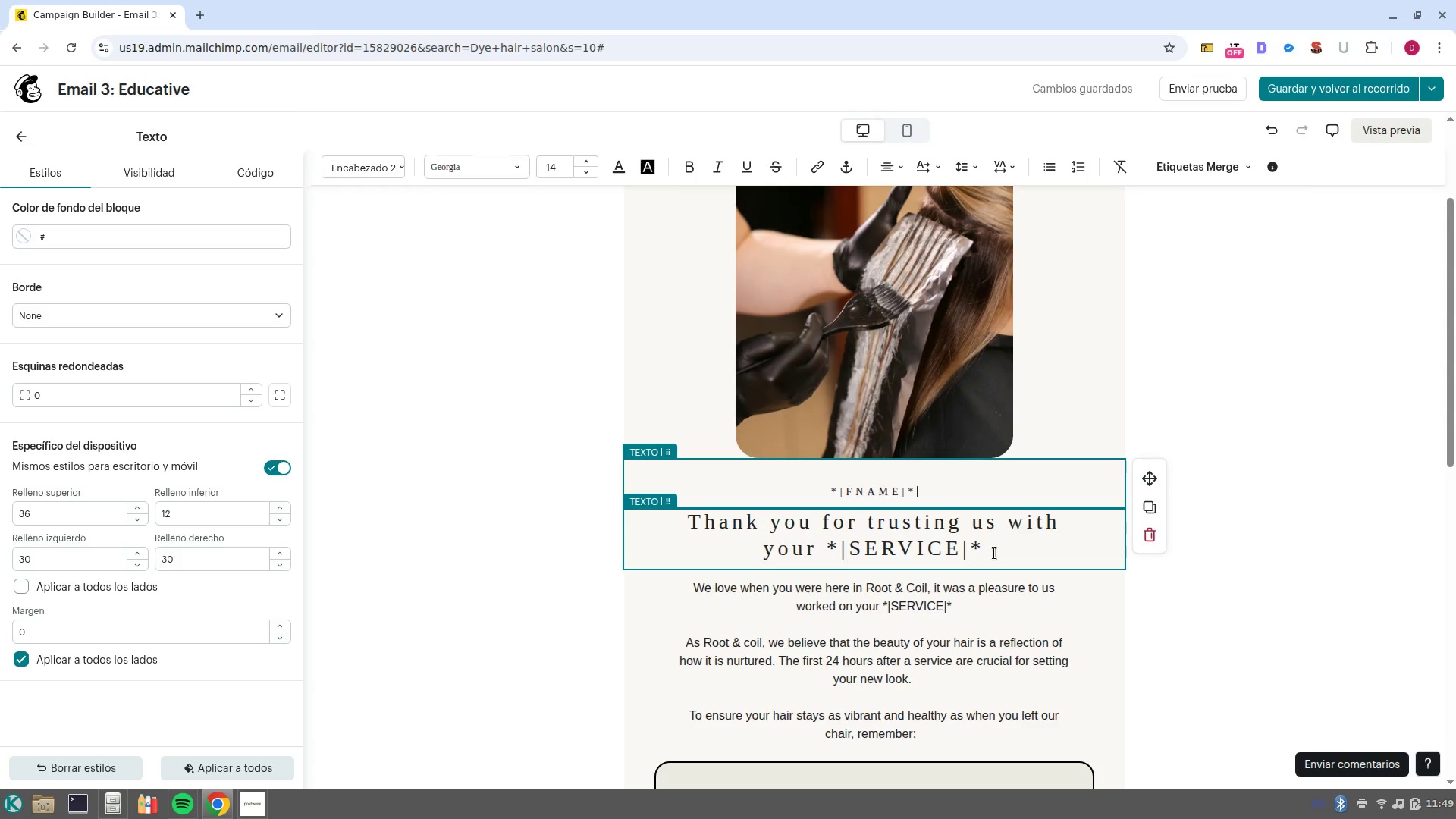 
wait(12.4)
 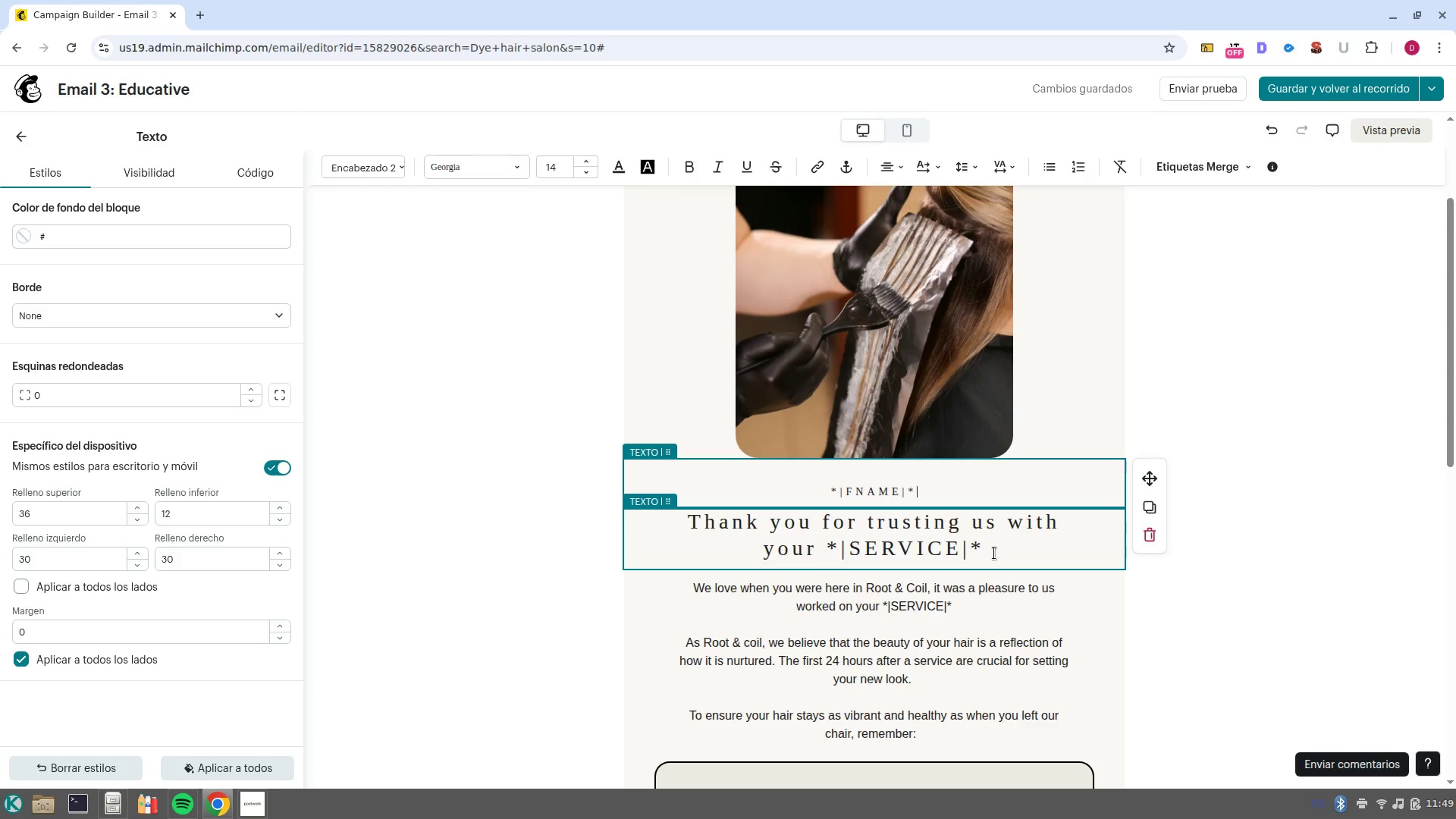 
left_click_drag(start_coordinate=[994, 553], to_coordinate=[664, 521])
 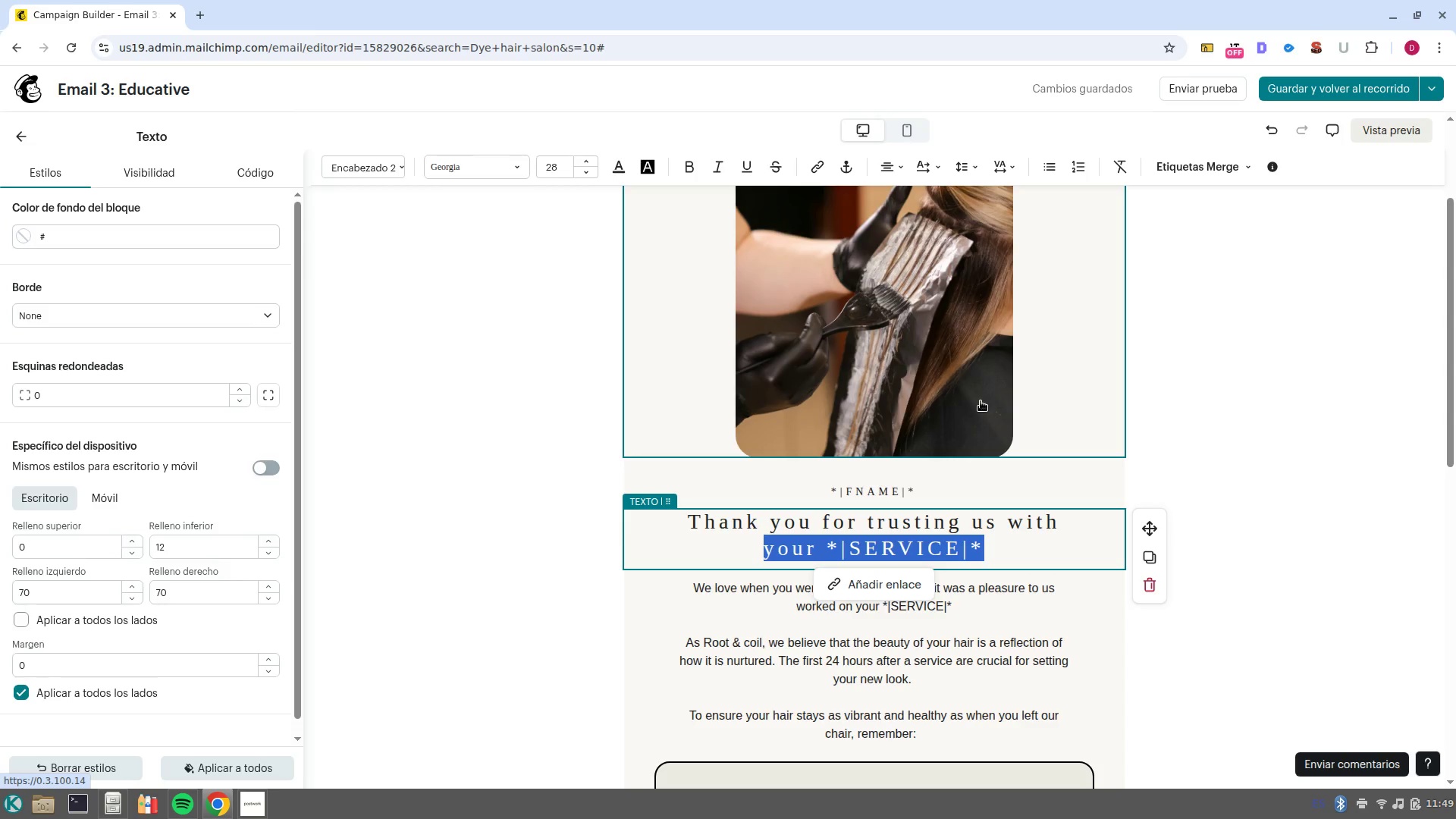 
wait(5.08)
 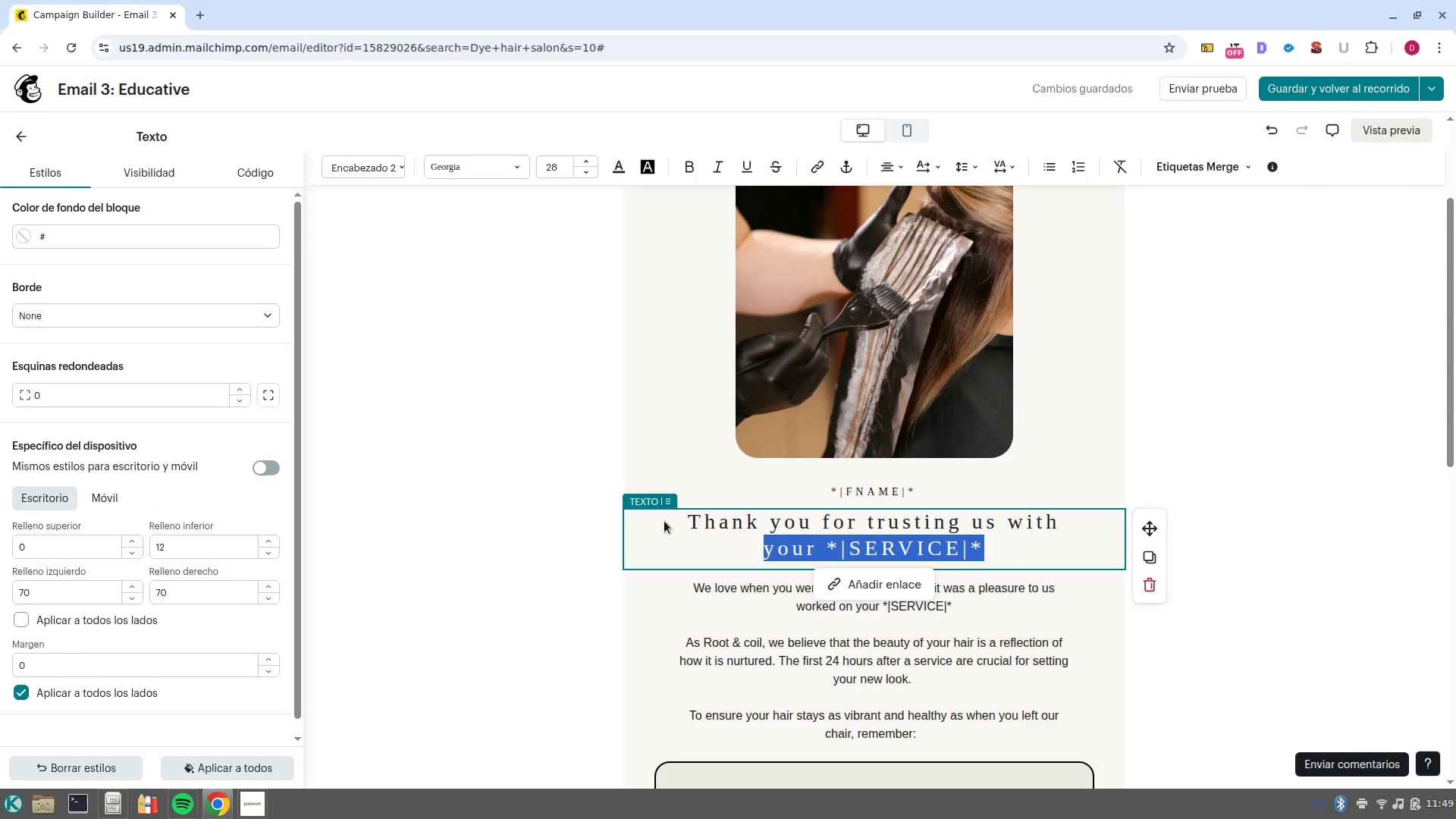 
left_click([1307, 452])
 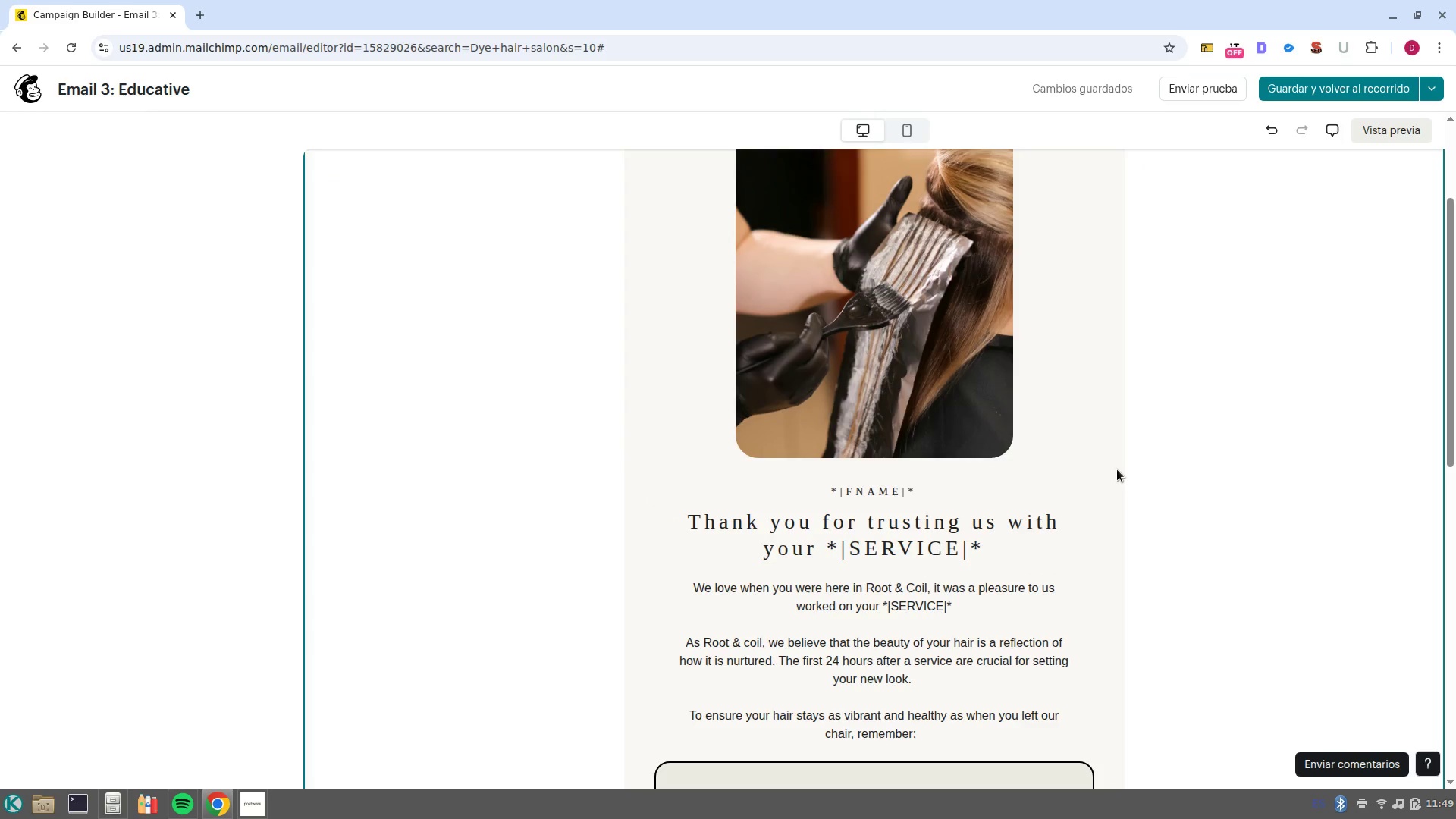 
scroll: coordinate [1117, 469], scroll_direction: up, amount: 2.0
 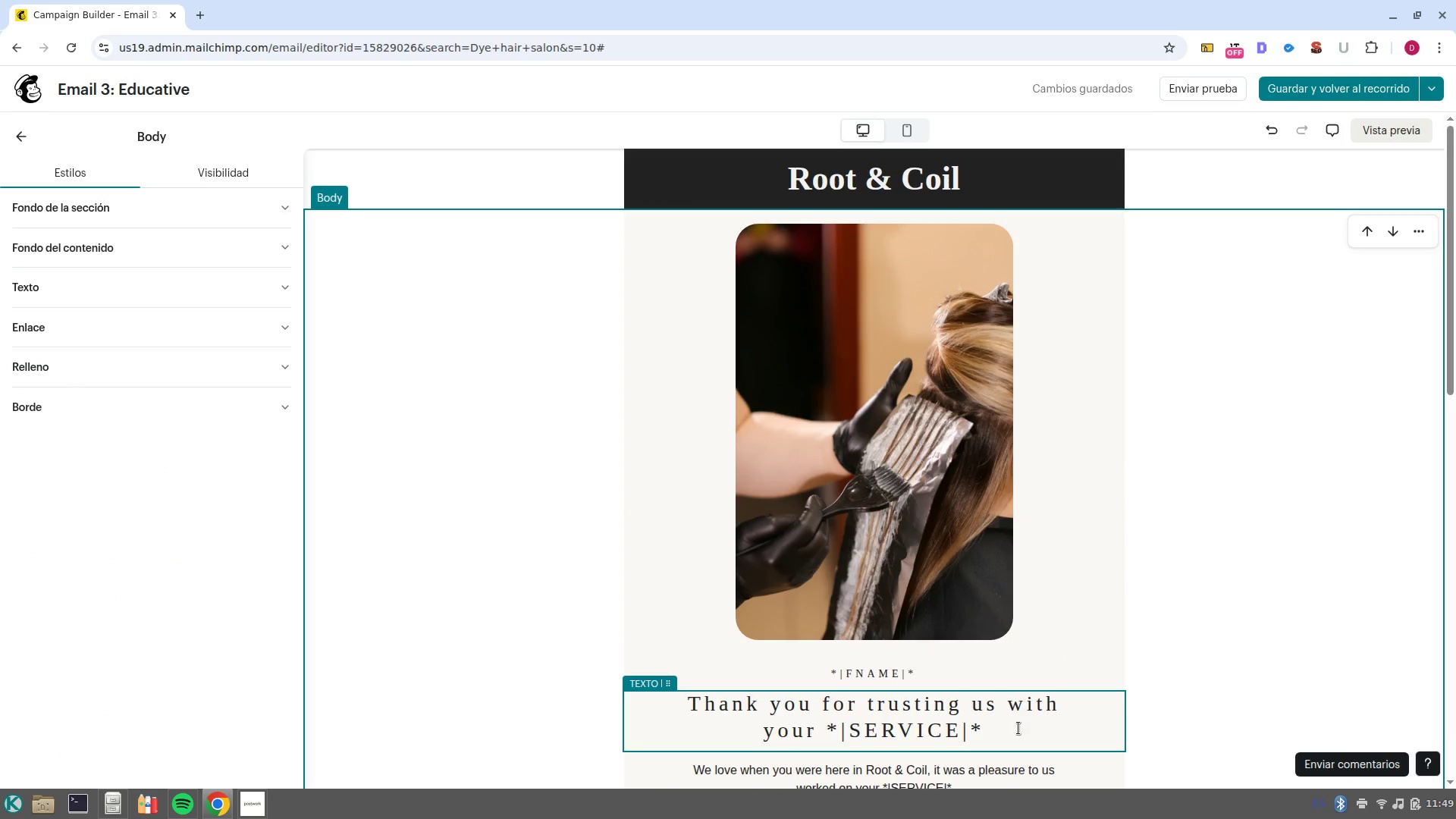 
left_click_drag(start_coordinate=[1017, 732], to_coordinate=[687, 698])
 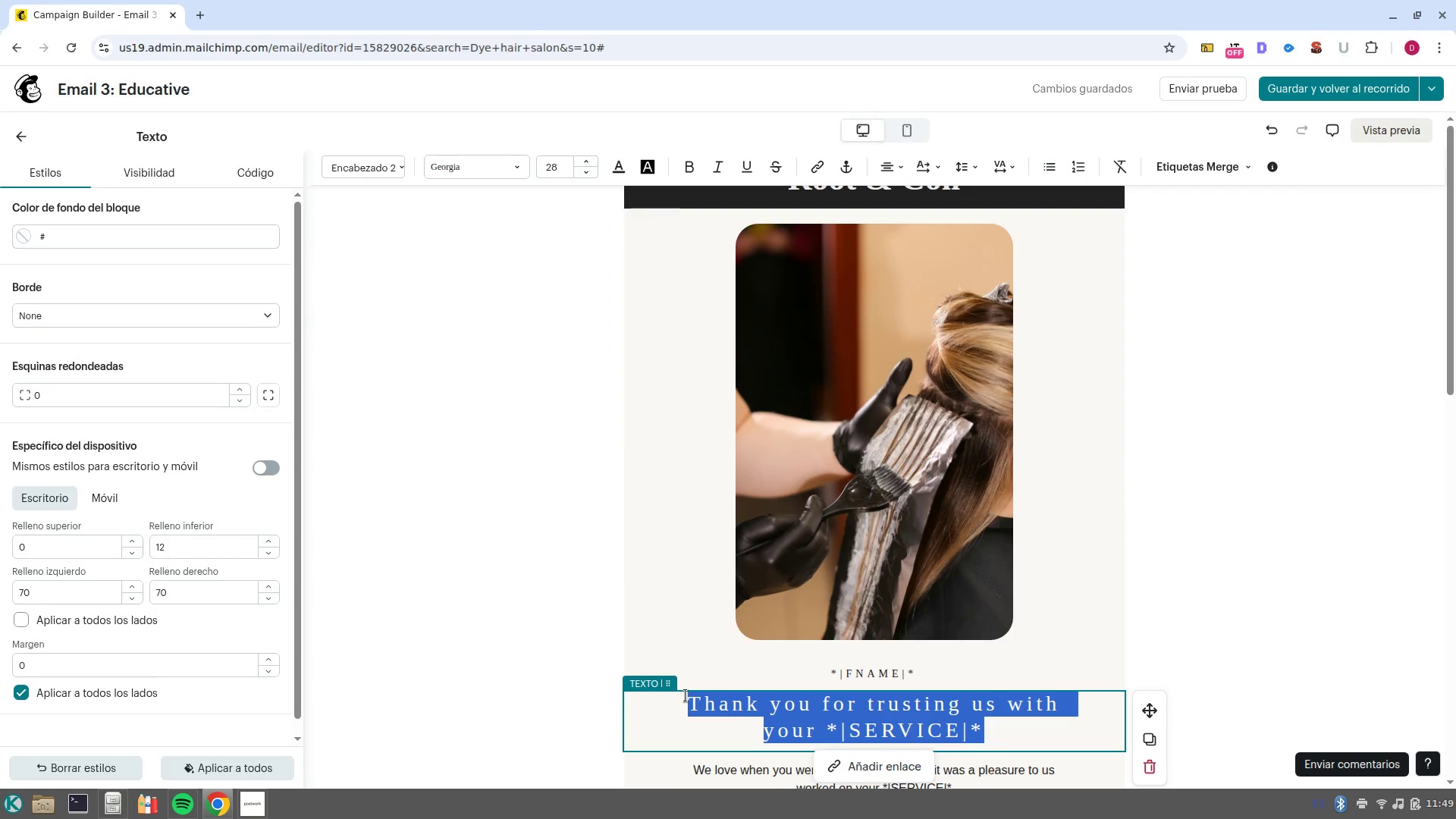 
type(We have a sr)
key(Backspace)
type(ecret for your hair)
 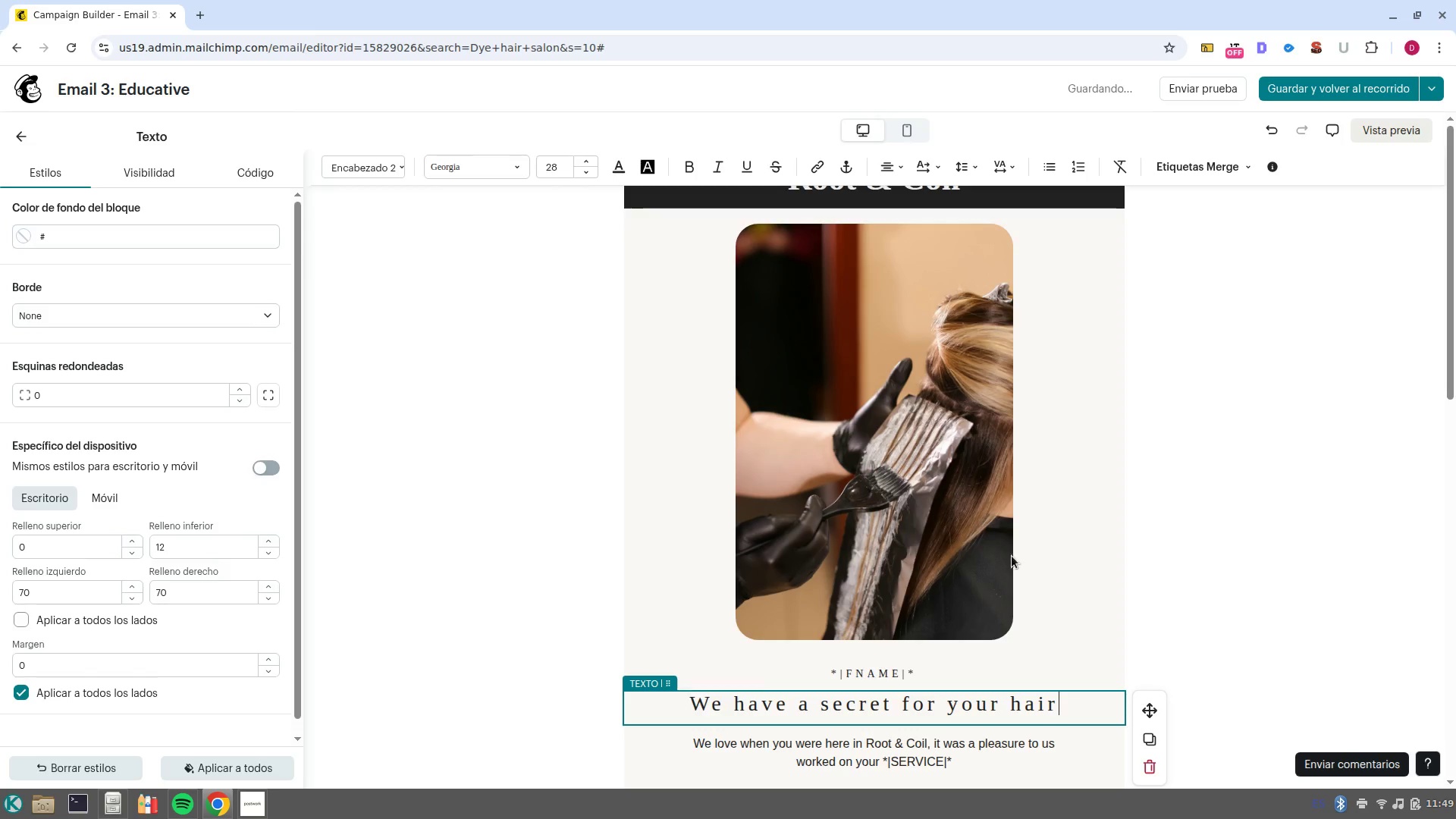 
scroll: coordinate [908, 554], scroll_direction: down, amount: 2.0
 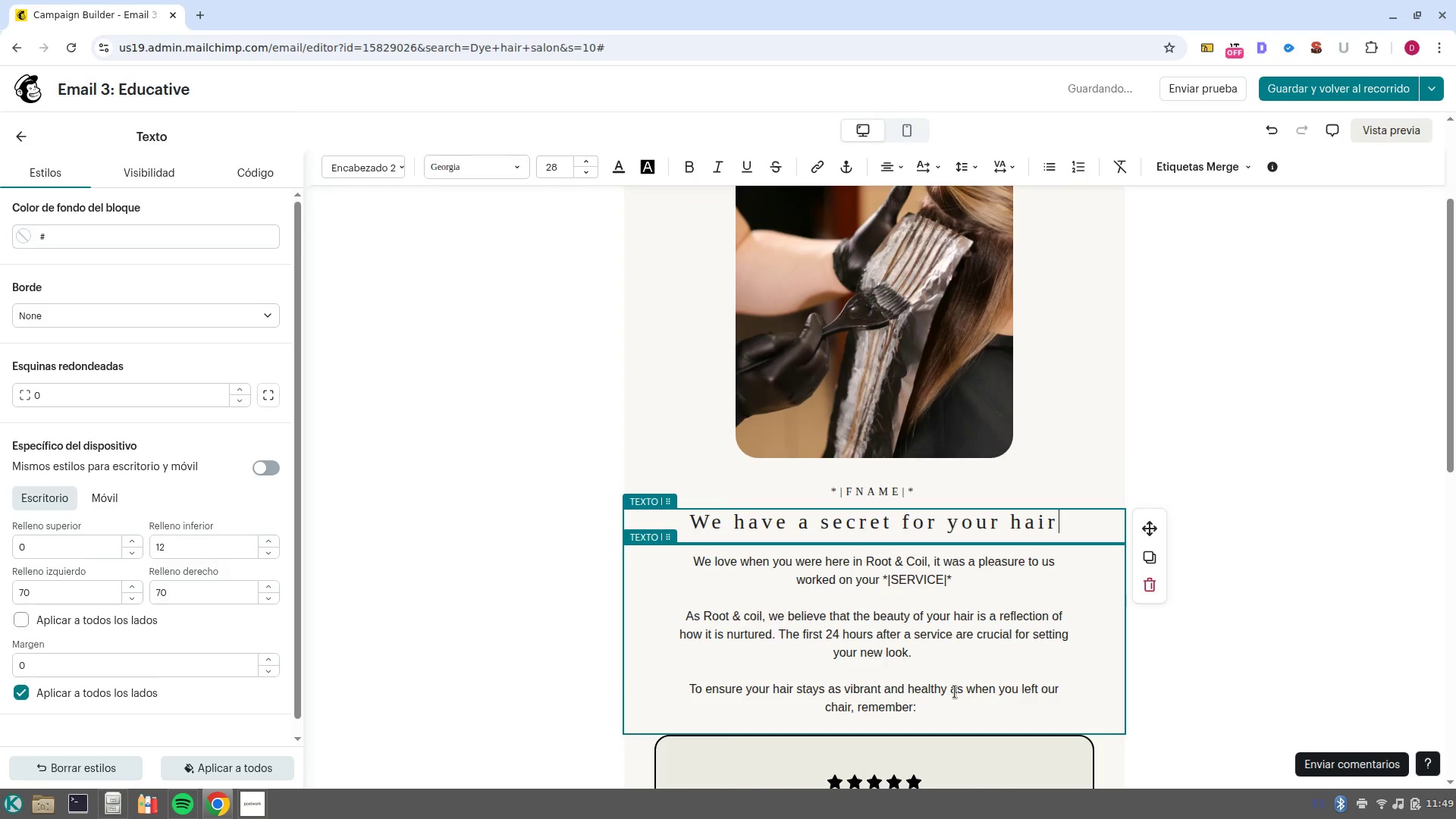 
left_click_drag(start_coordinate=[956, 711], to_coordinate=[672, 563])
 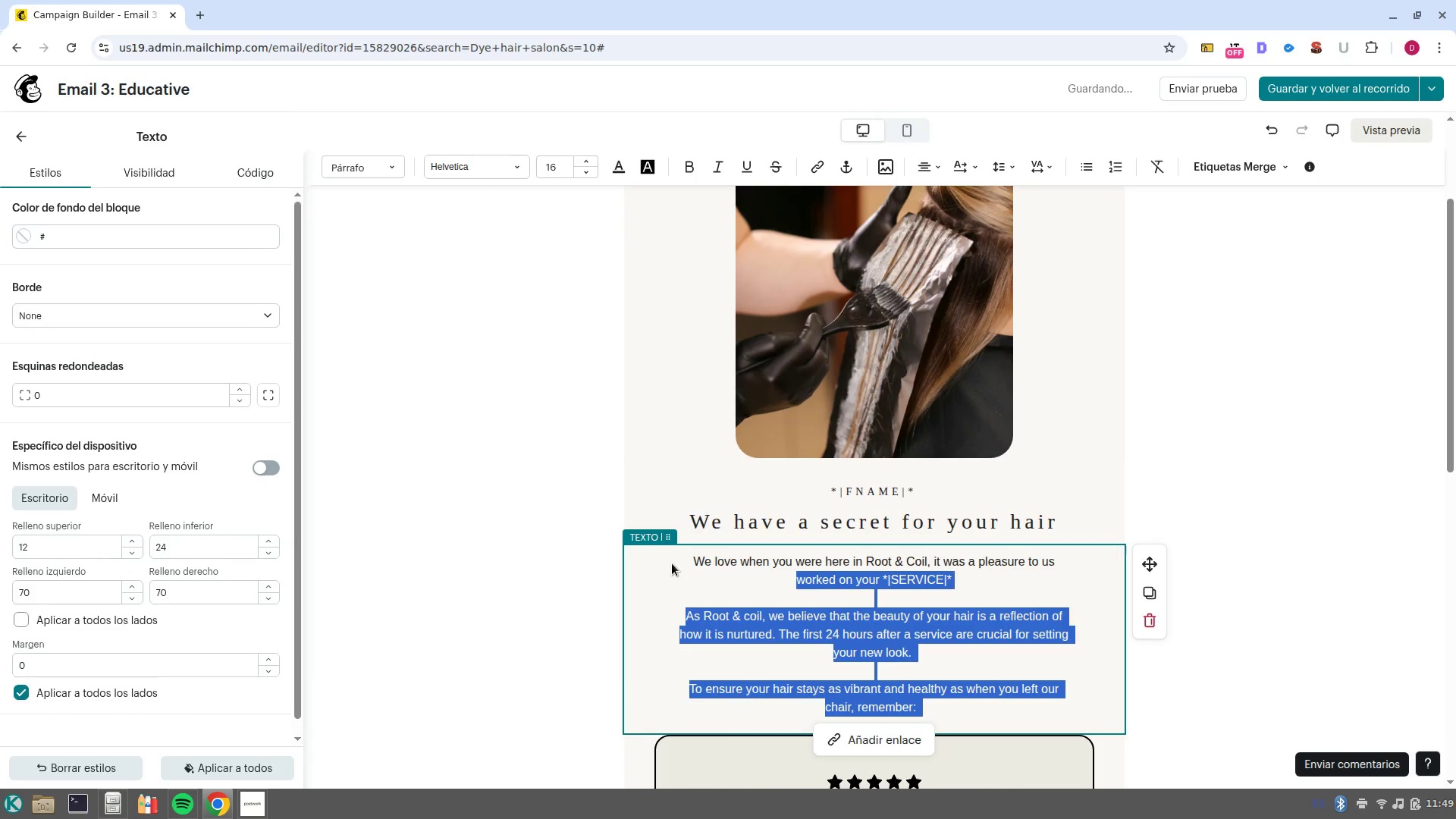 
type(The)
 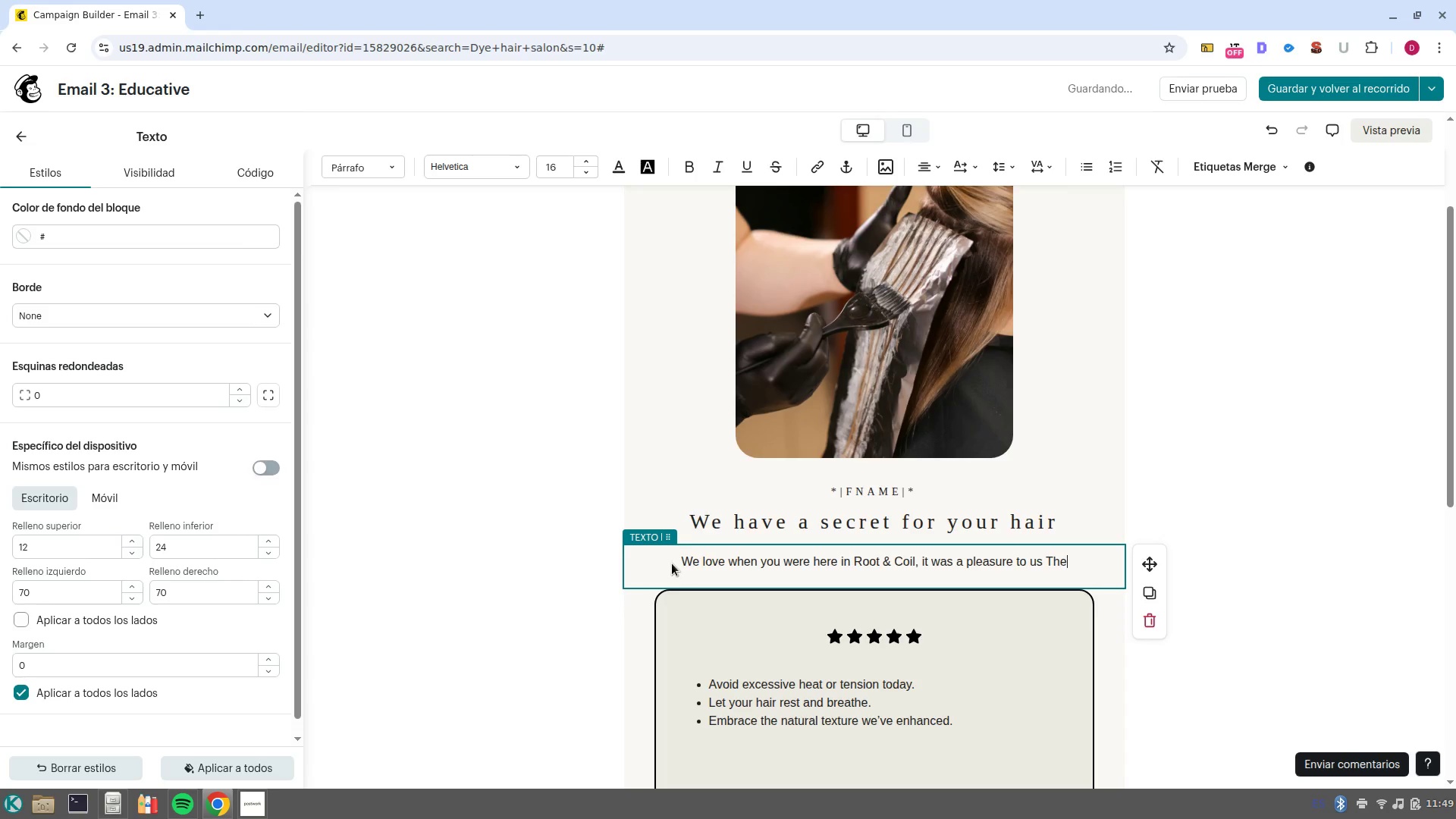 
left_click_drag(start_coordinate=[683, 557], to_coordinate=[1122, 567])
 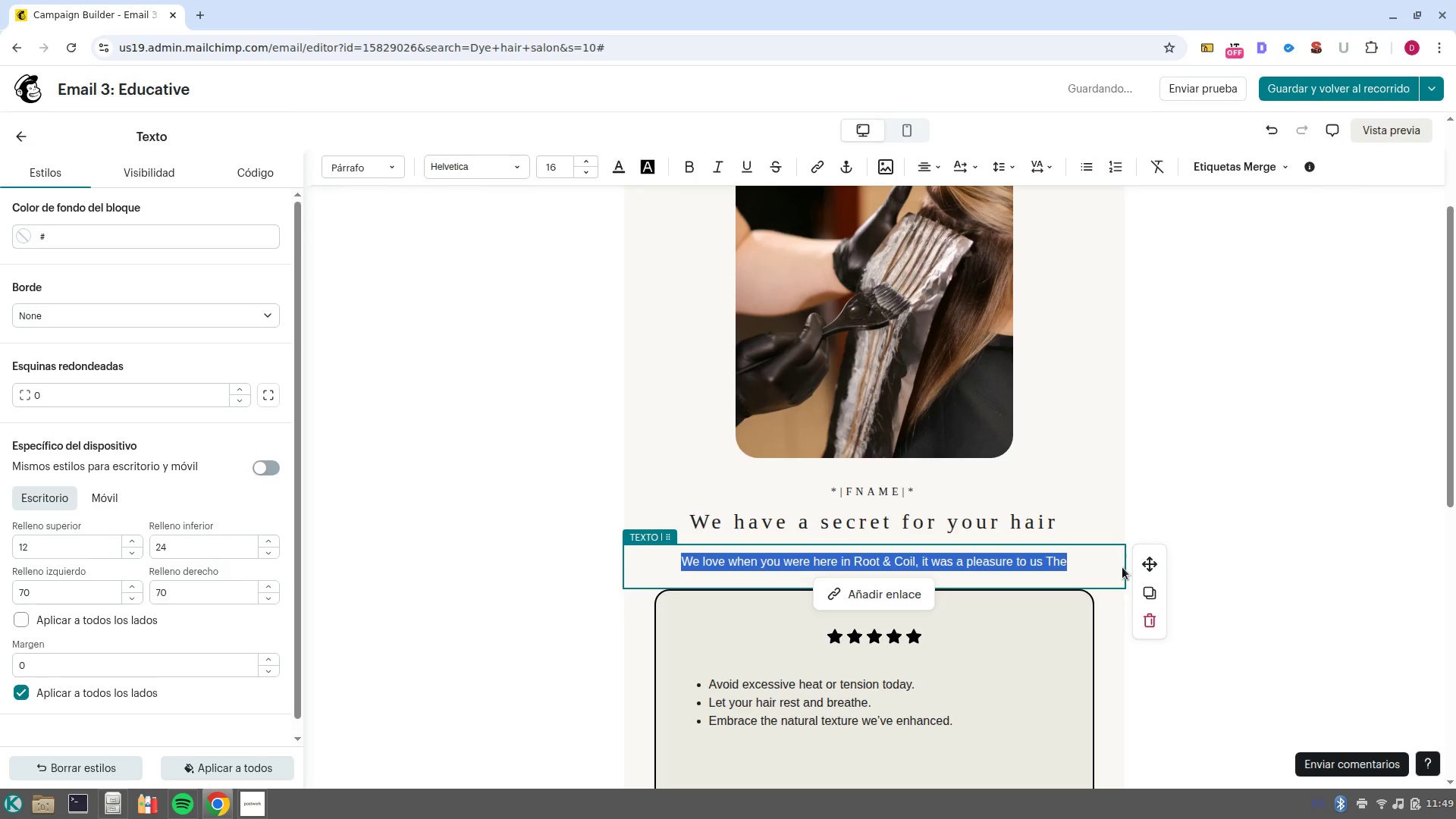 
key(Backspace)
type(Three weelk)
key(Backspace)
key(Backspace)
type(ks in, and your )
 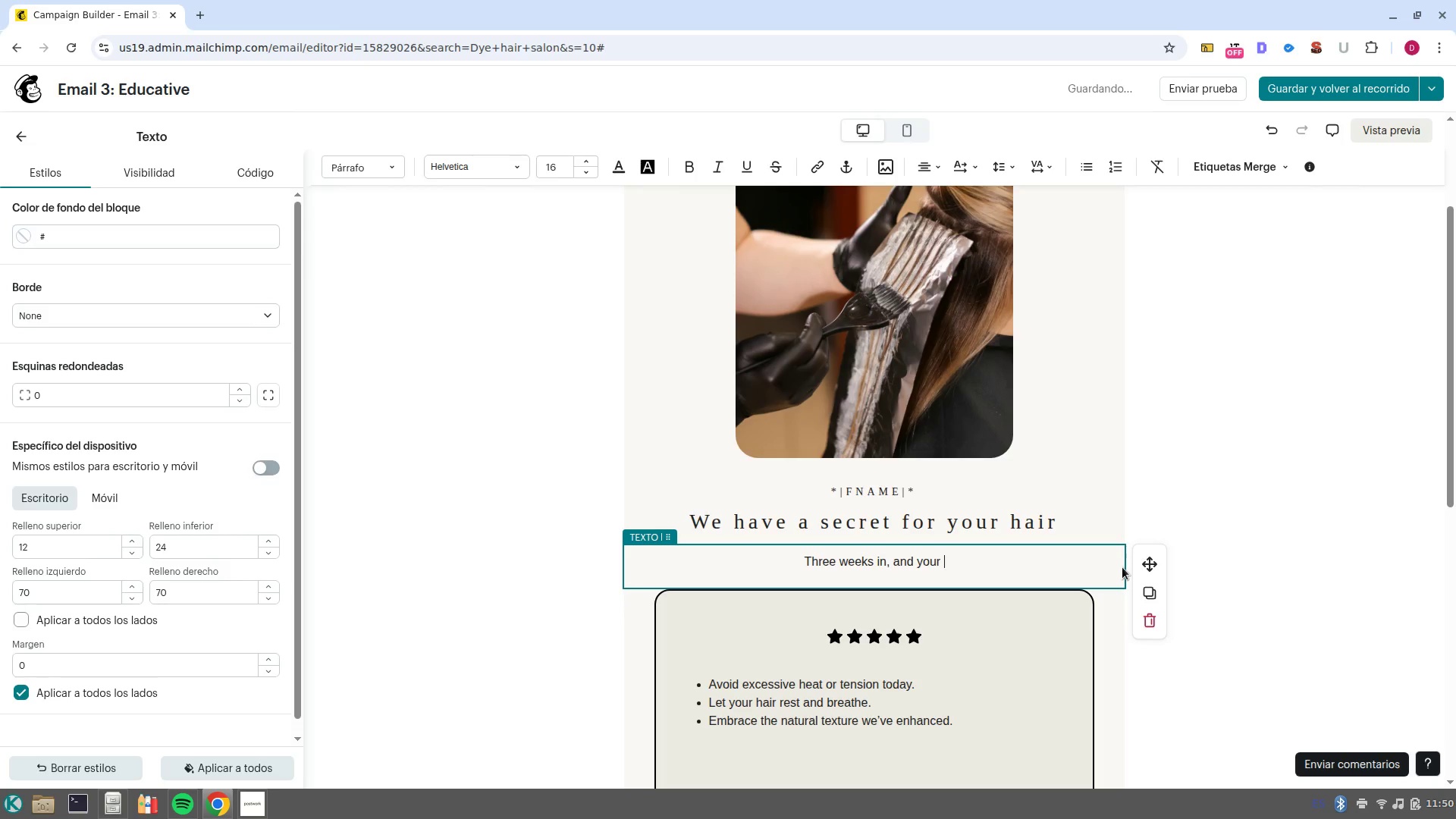 
left_click([1239, 180])
 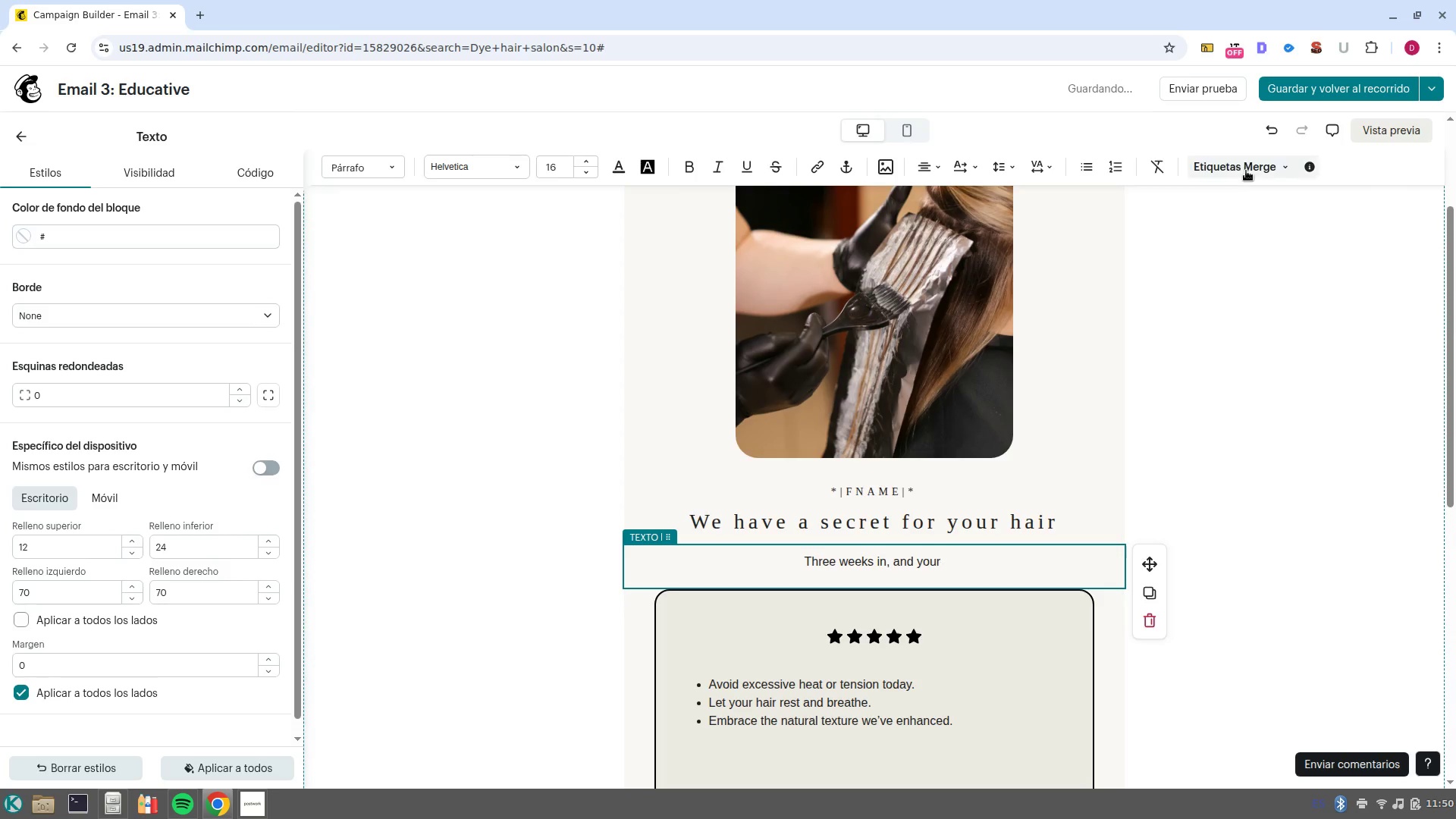 
left_click([1246, 171])
 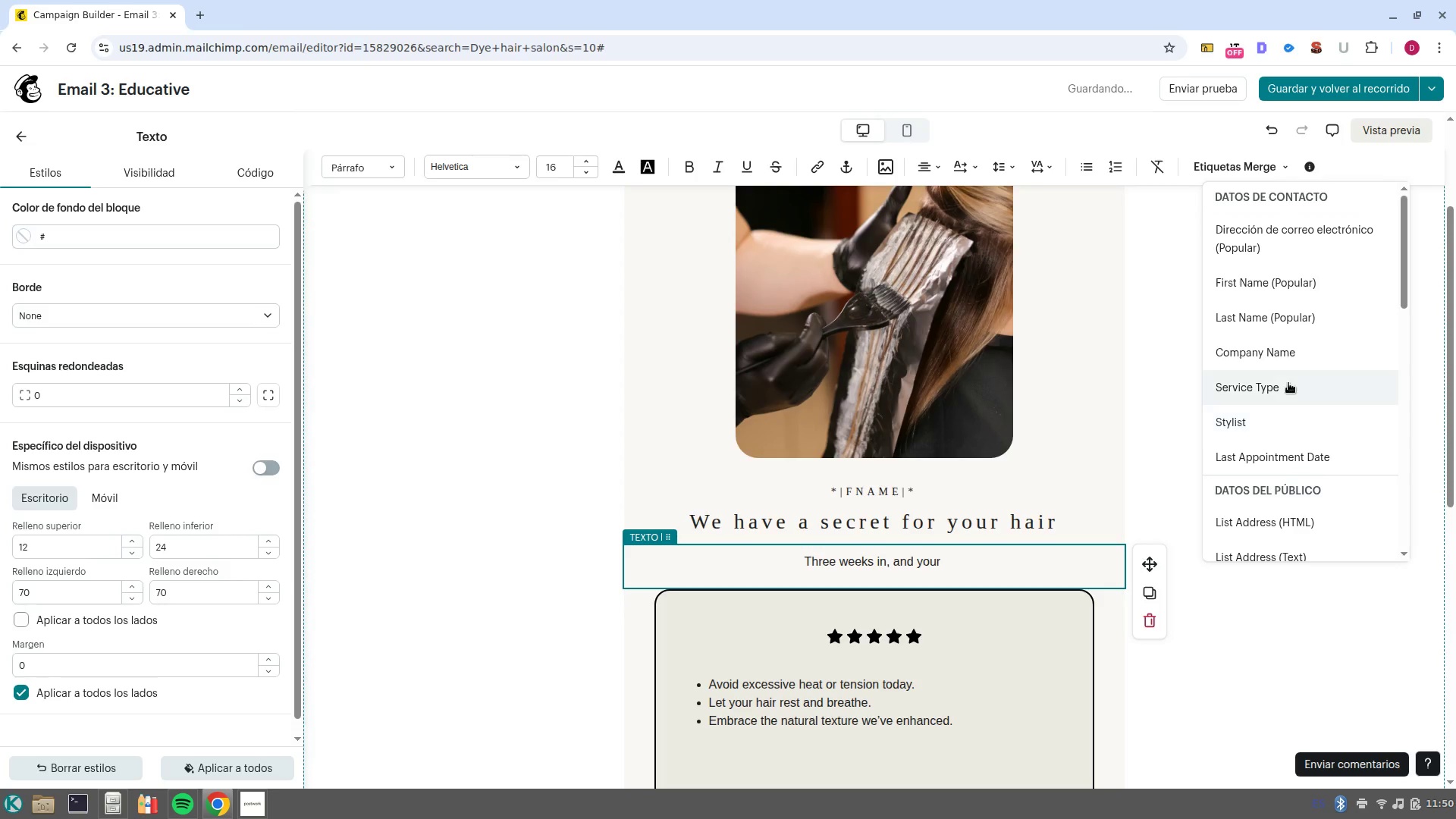 
left_click([1287, 384])
 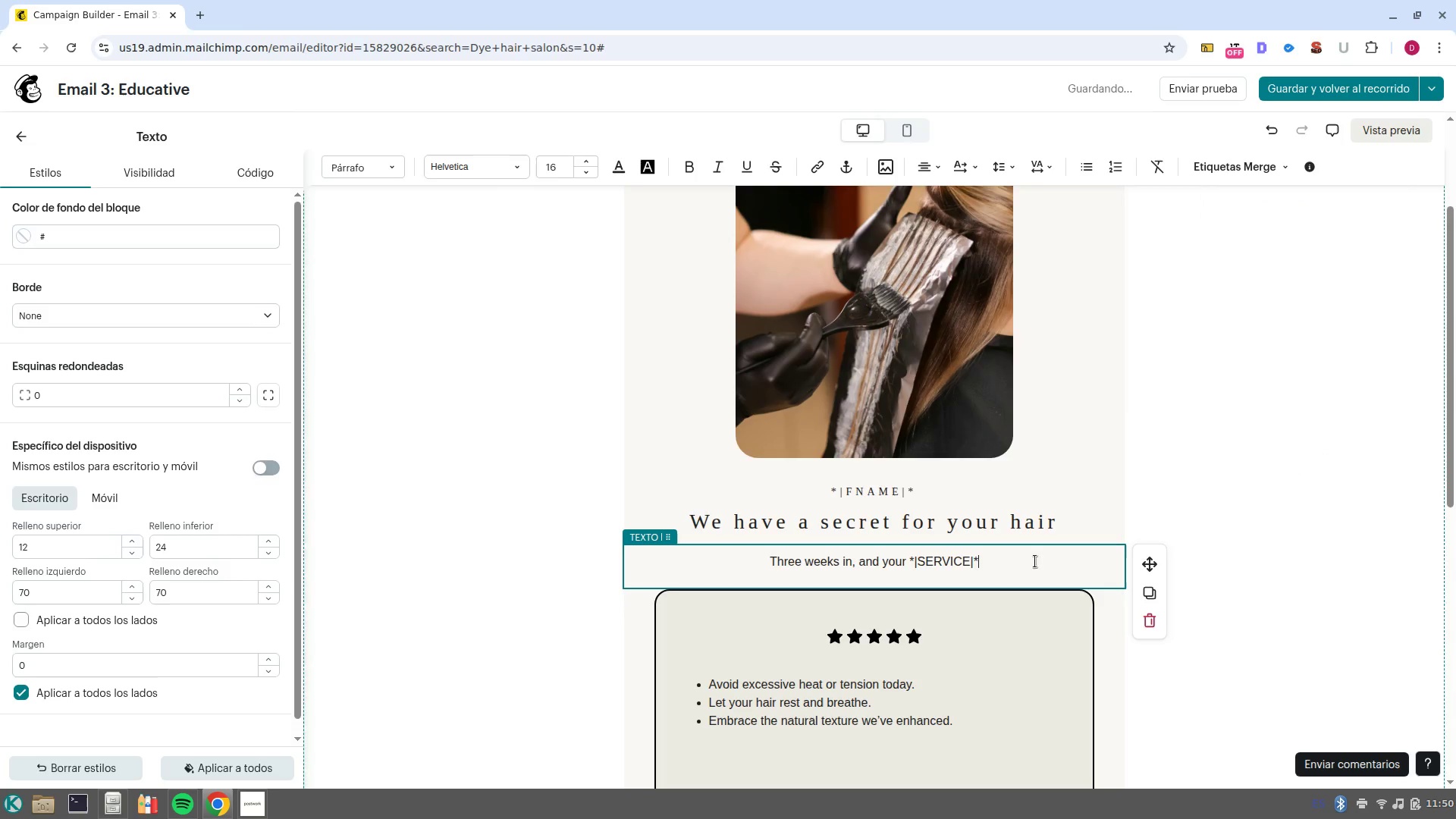 
type( wsh)
key(Backspace)
key(Backspace)
key(Backspace)
type(should still be turning heads. The secret to keeping thath brilliance is mosi)
key(Backspace)
key(Backspace)
 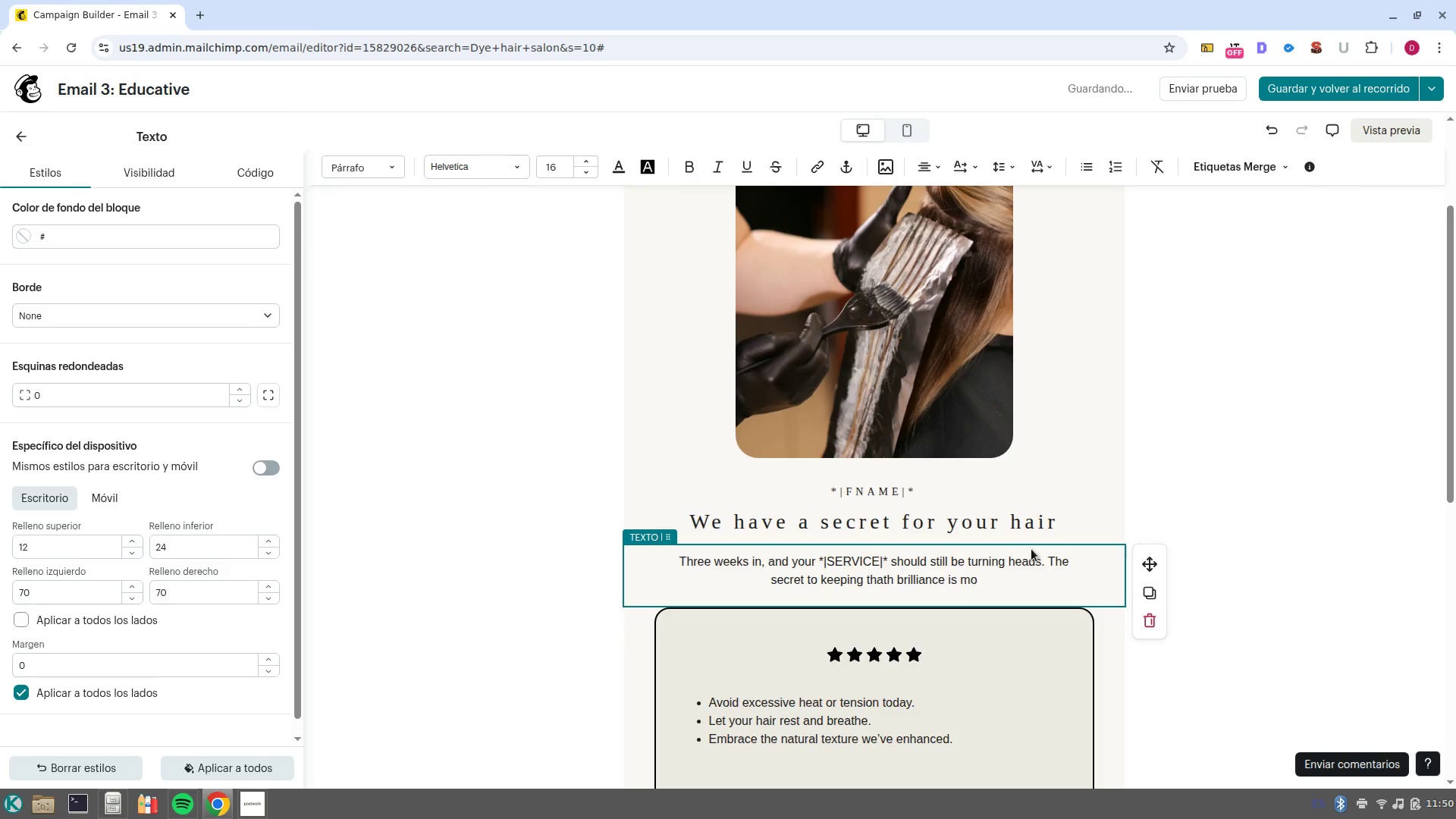 
type(istu)
key(Backspace)
type(ure and protection. )
 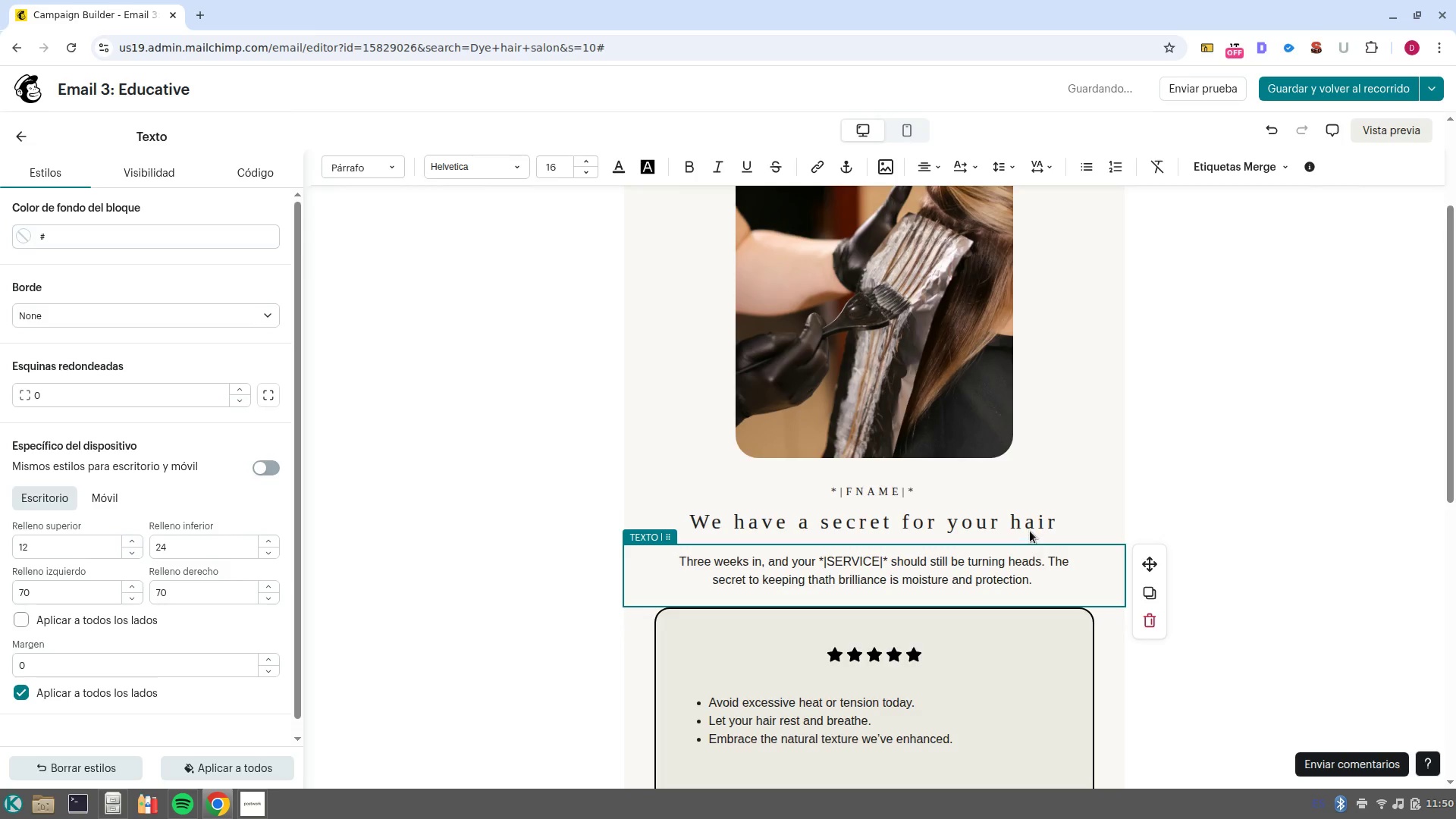 
left_click([834, 584])
 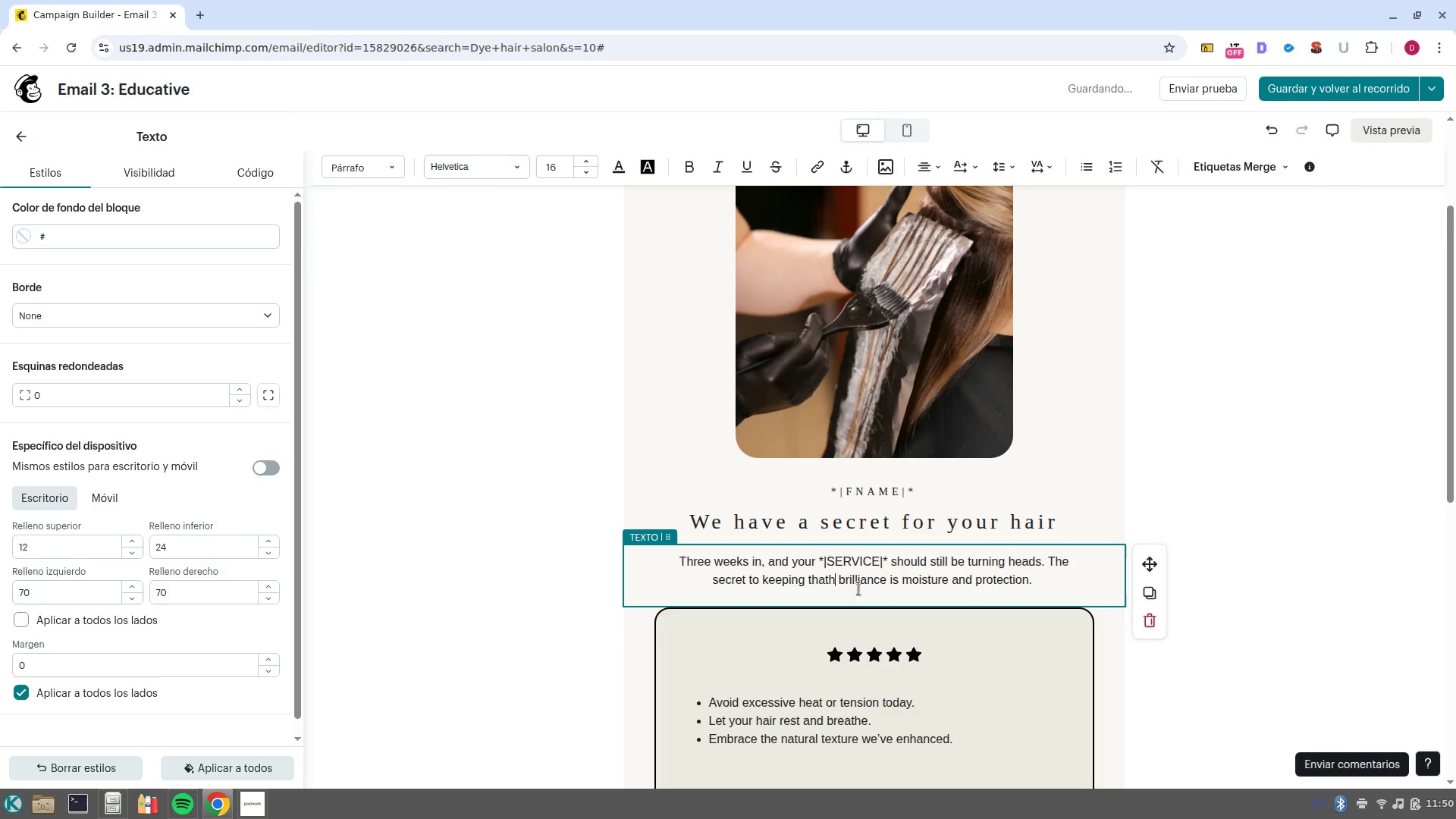 
key(Backspace)
 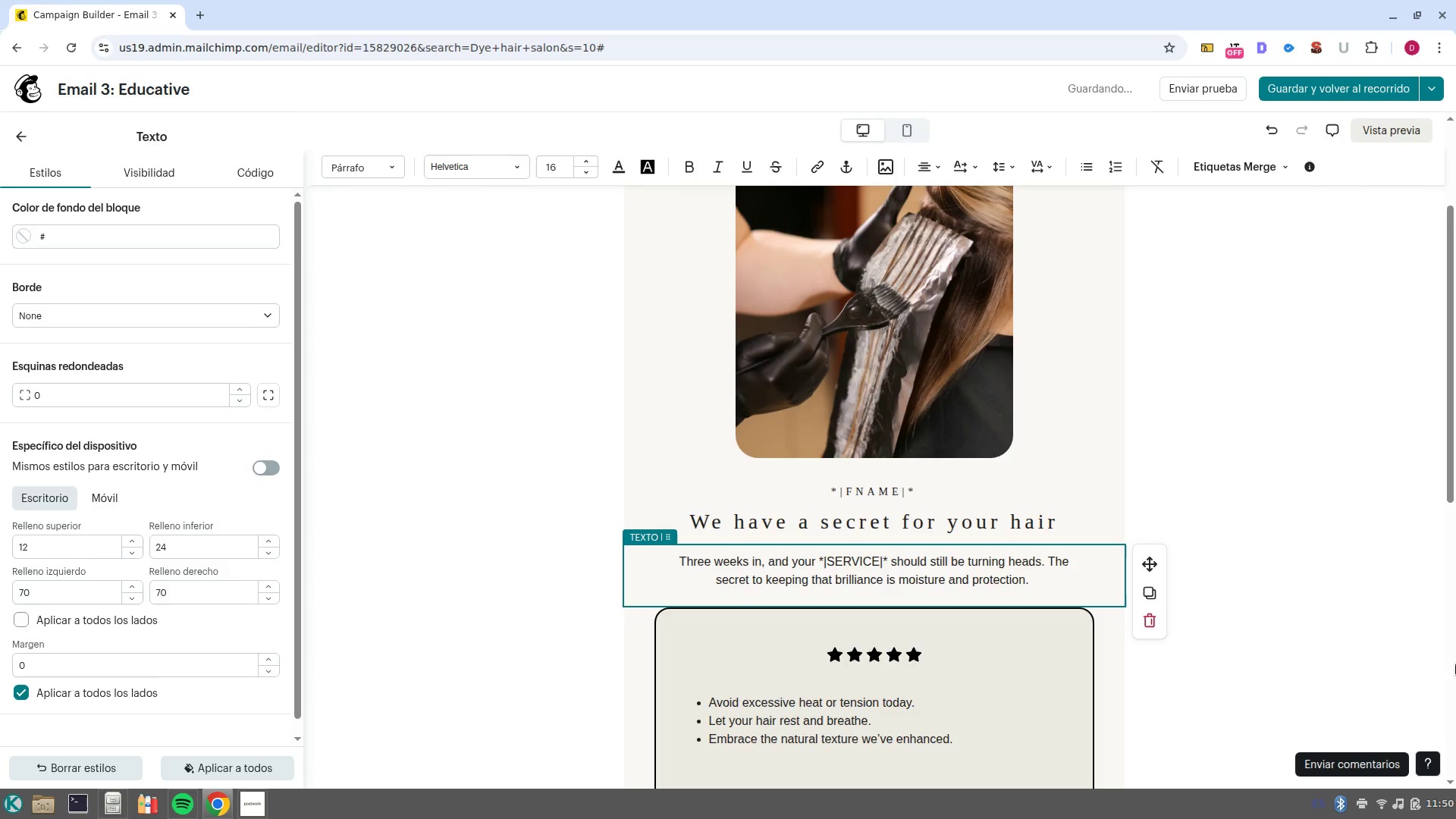 
wait(5.59)
 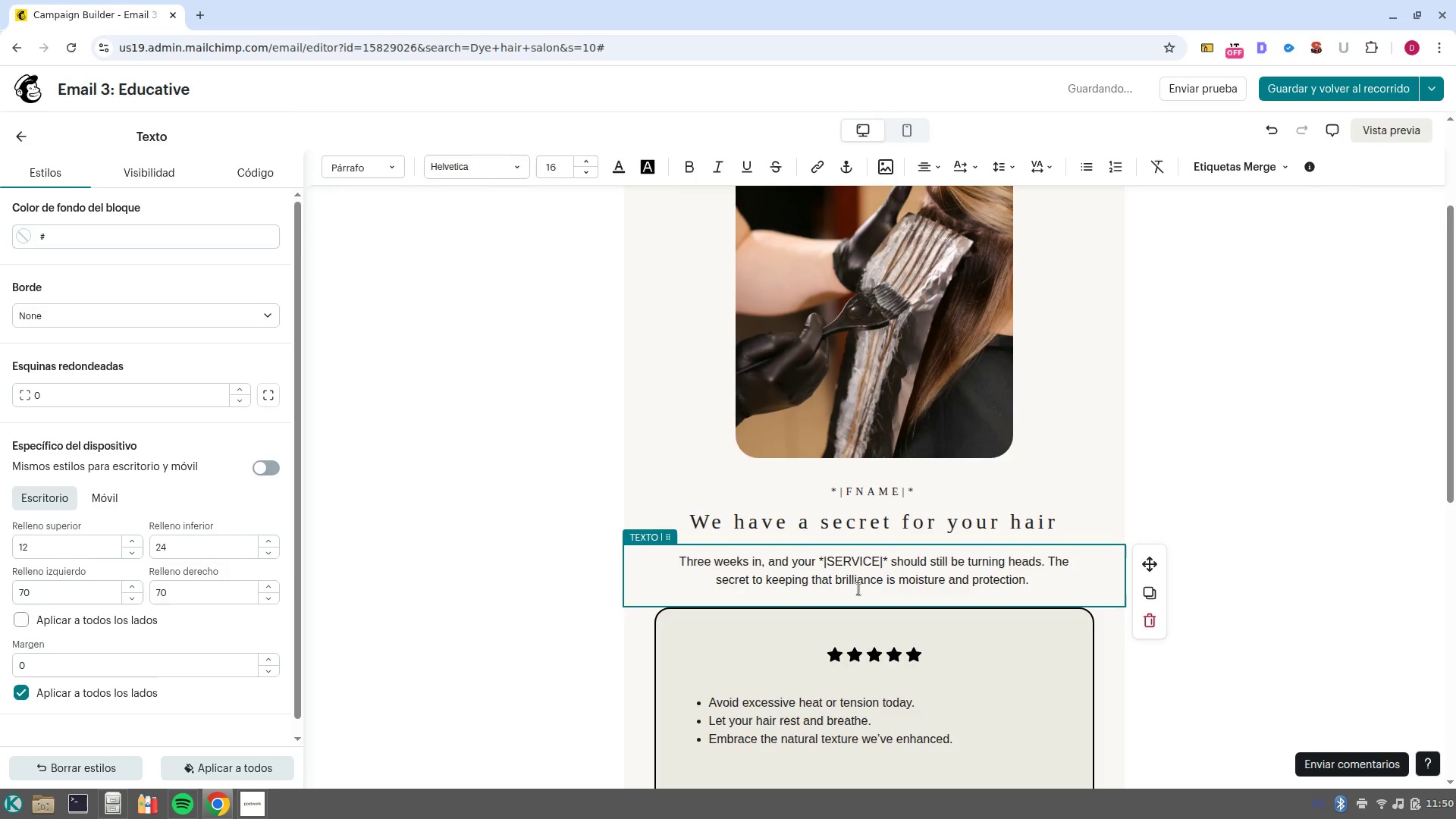 
left_click([1068, 582])
 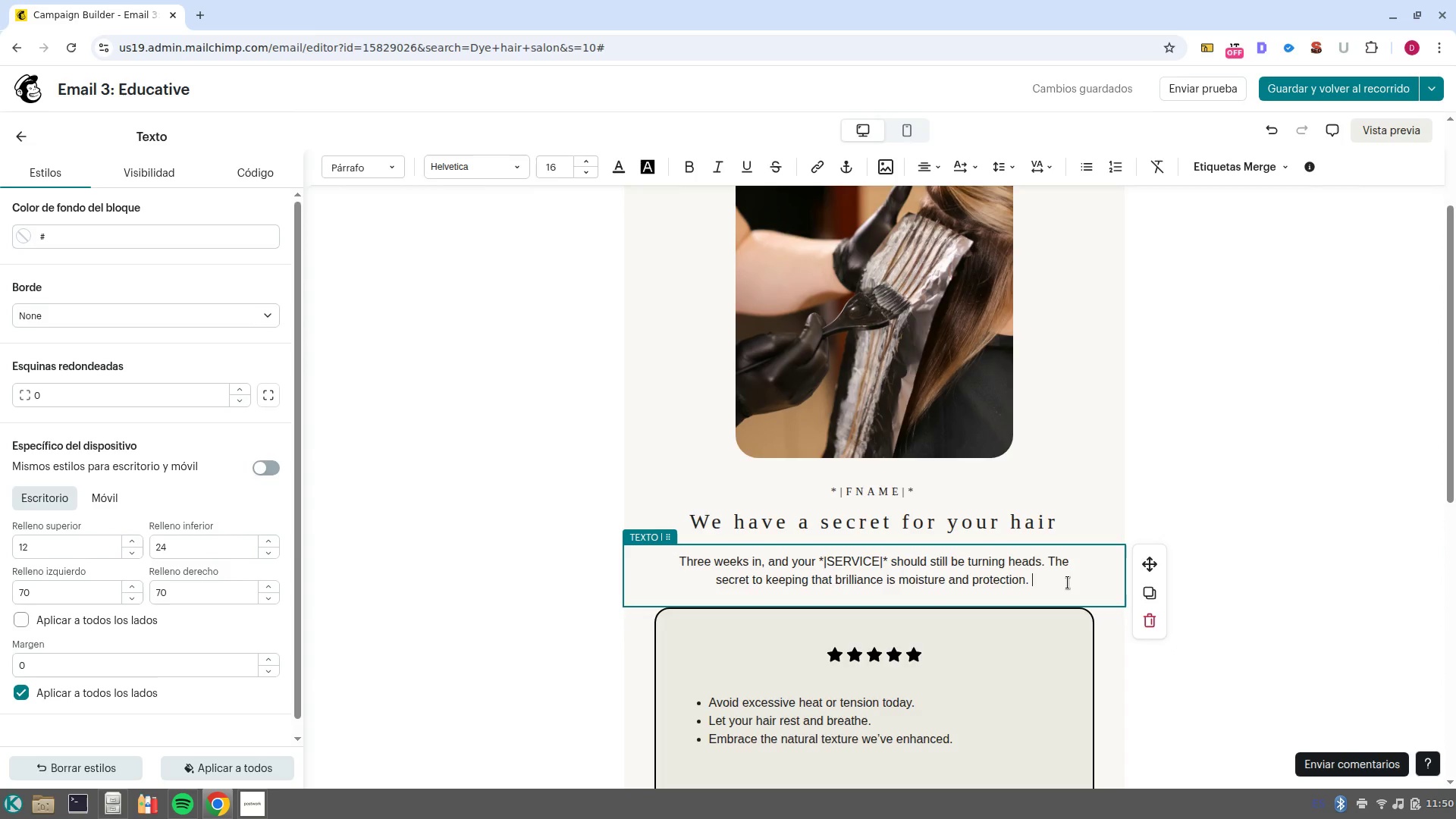 
wait(8.86)
 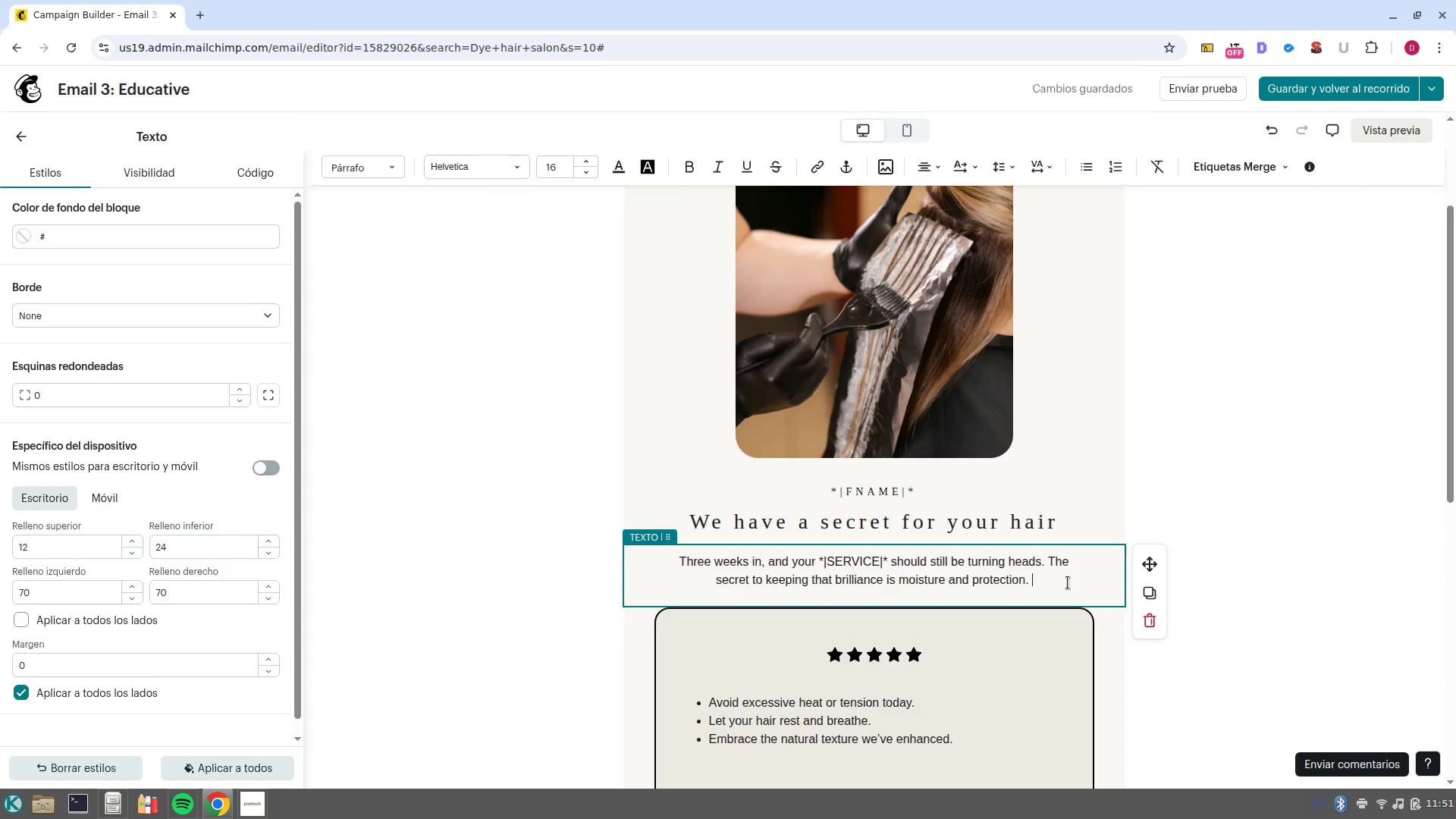 
type(Color tre)
key(Backspace)
key(Backspace)
key(Backspace)
key(Backspace)
key(Backspace)
key(Backspace)
key(Backspace)
key(Backspace)
key(Backspace)
key(Backspace)
key(NumpadEnter)
key(NumpadEnter)
type(Color treatment hair tends)
key(Backspace)
key(Backspace)
type(ds to v)
key(Backspace)
type(be mpre p)
key(Backspace)
 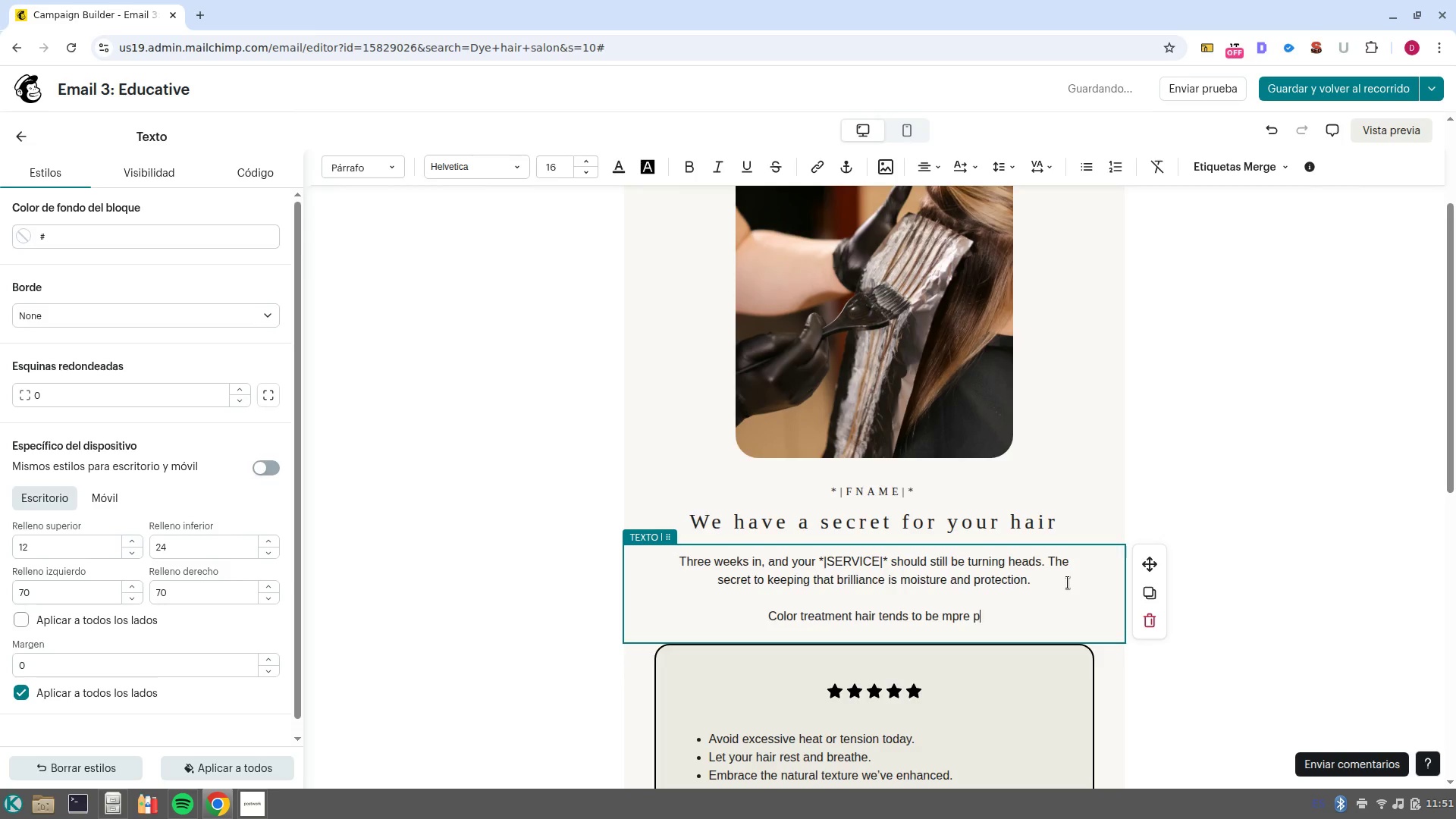 
key(Control+Backspace)
 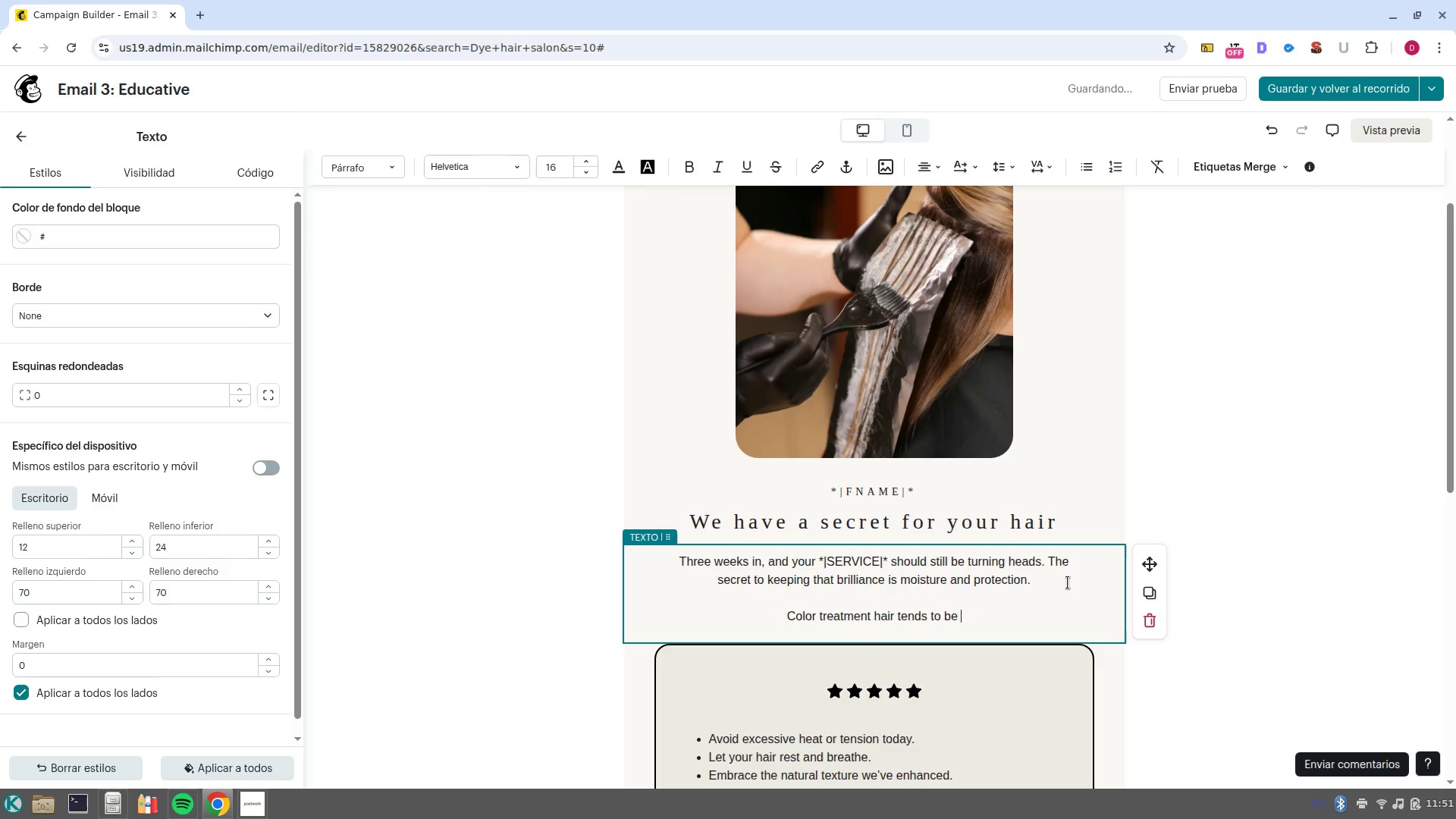 
type(more porous, so it-s vital to seal the cuticle after every wash.)
key(NumpadEnter)
key(NumpadEnter)
 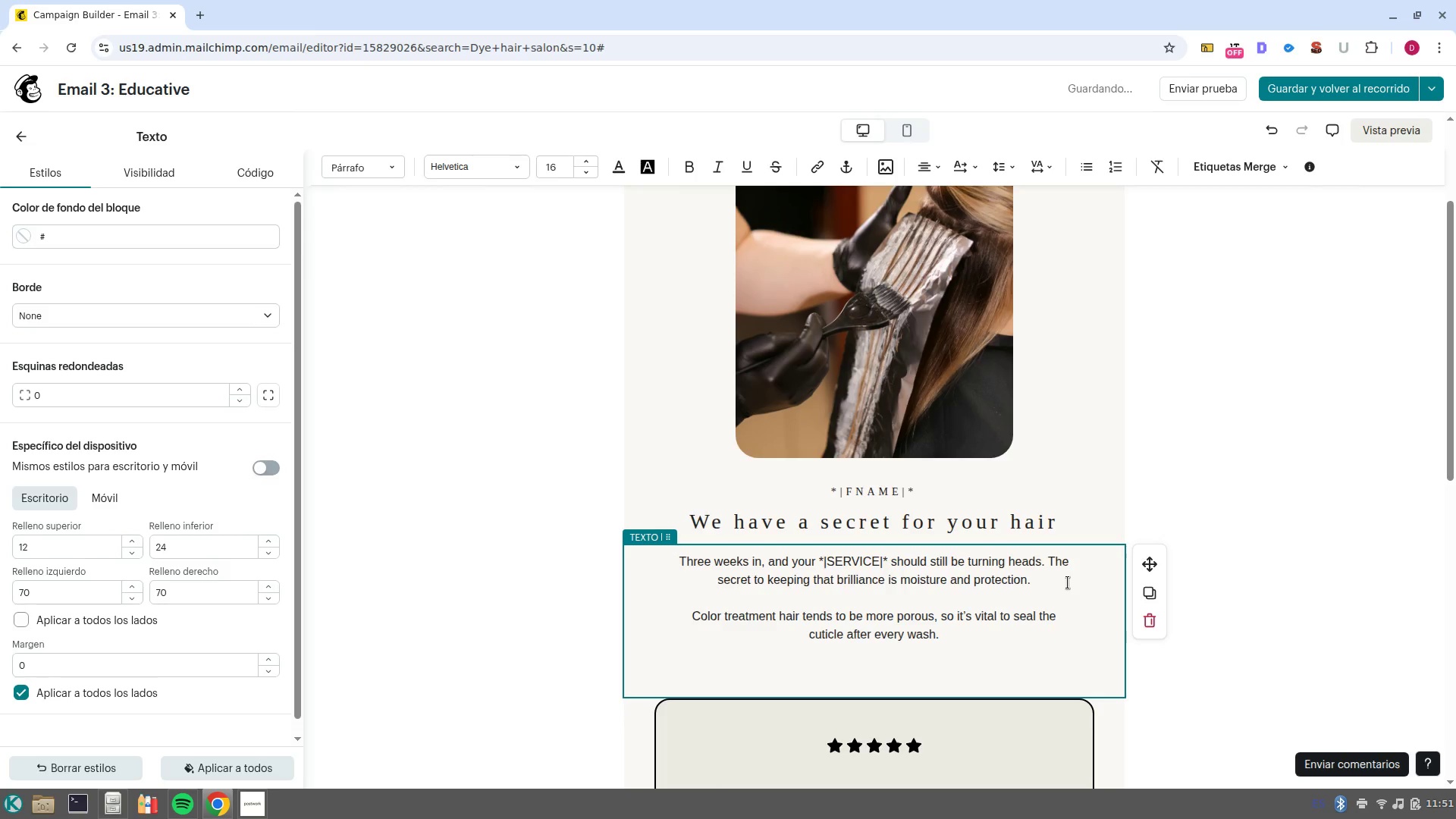 
key(Backspace)
 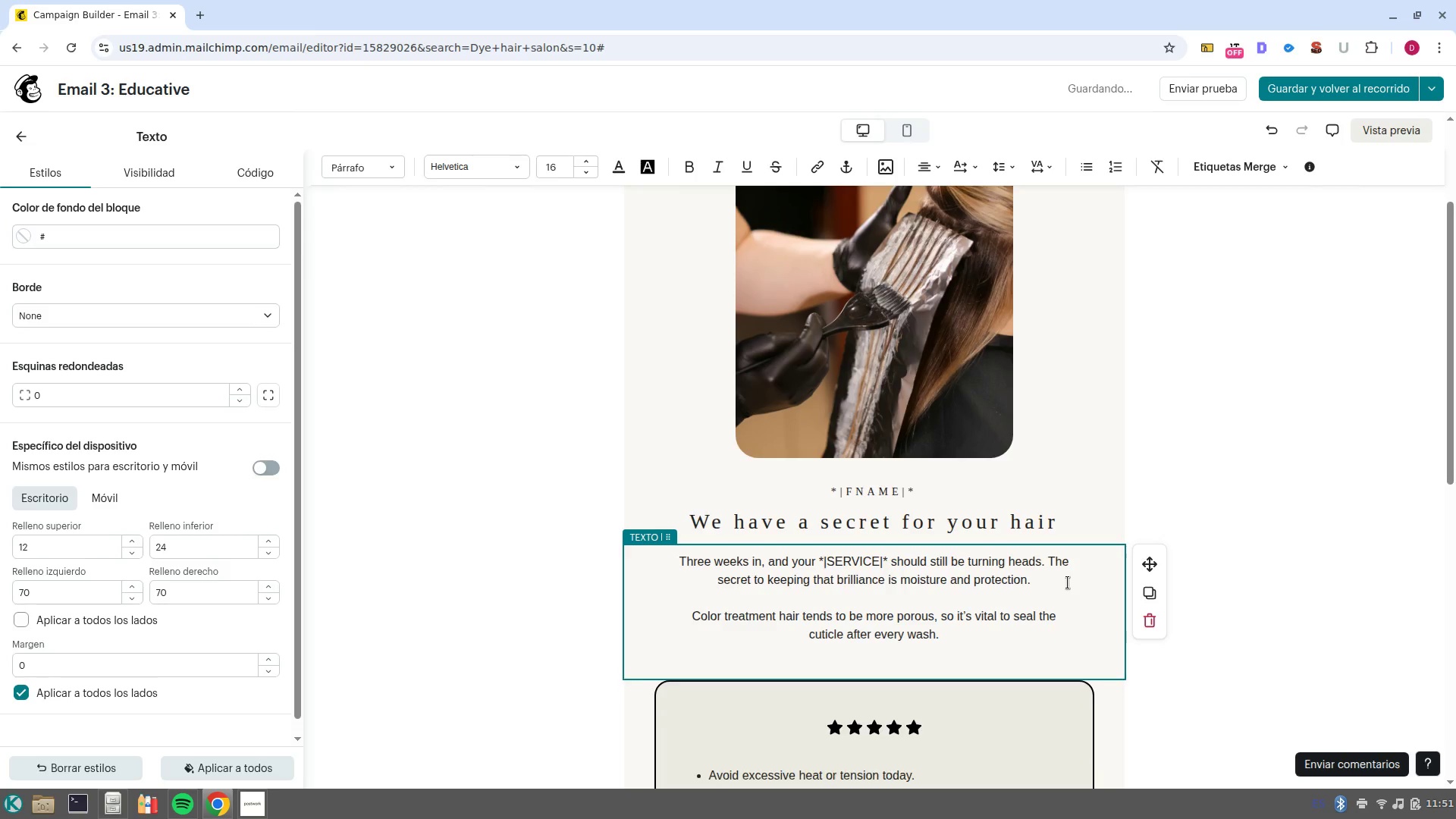 
key(Backspace)
 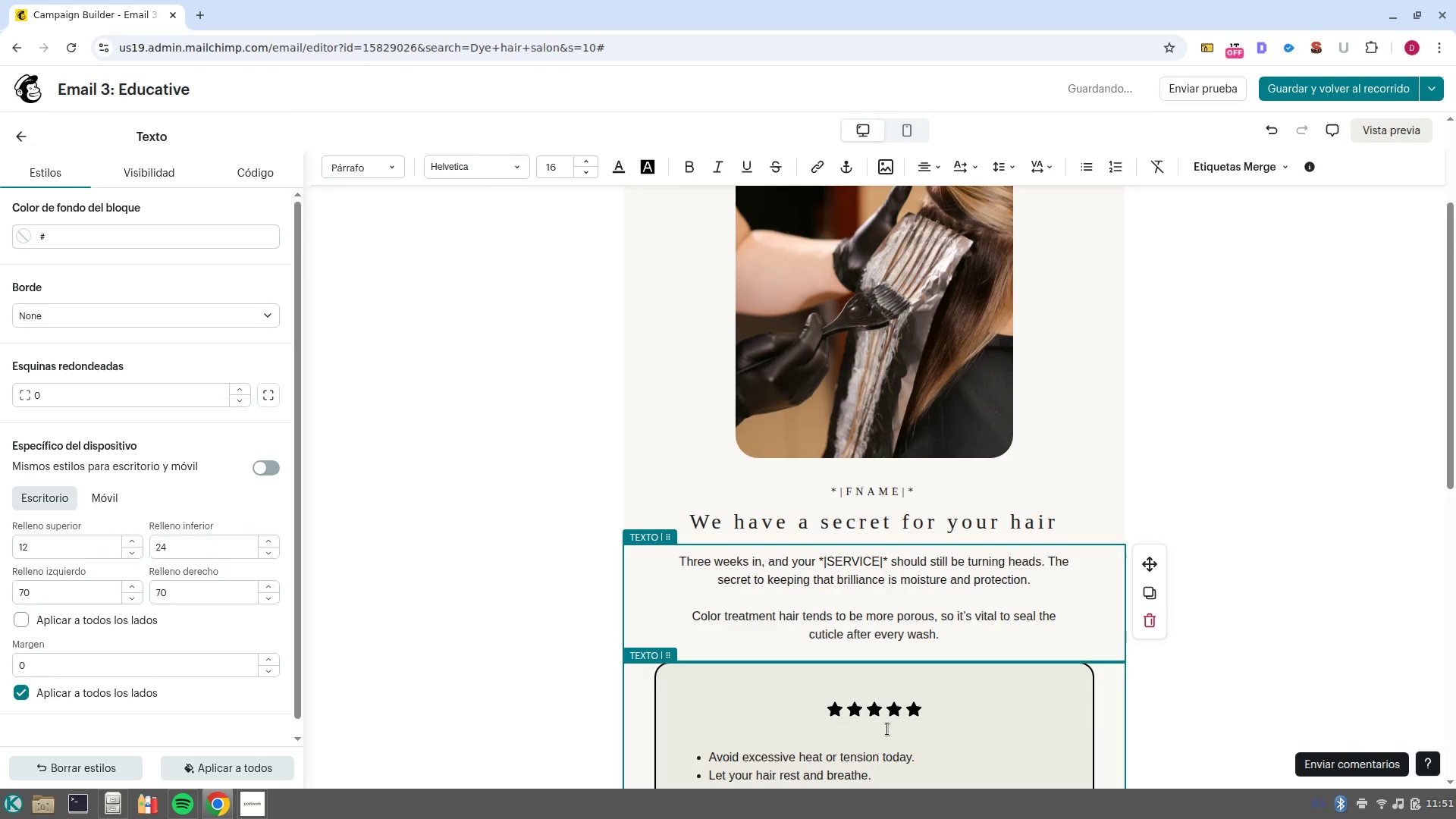 
left_click([895, 716])
 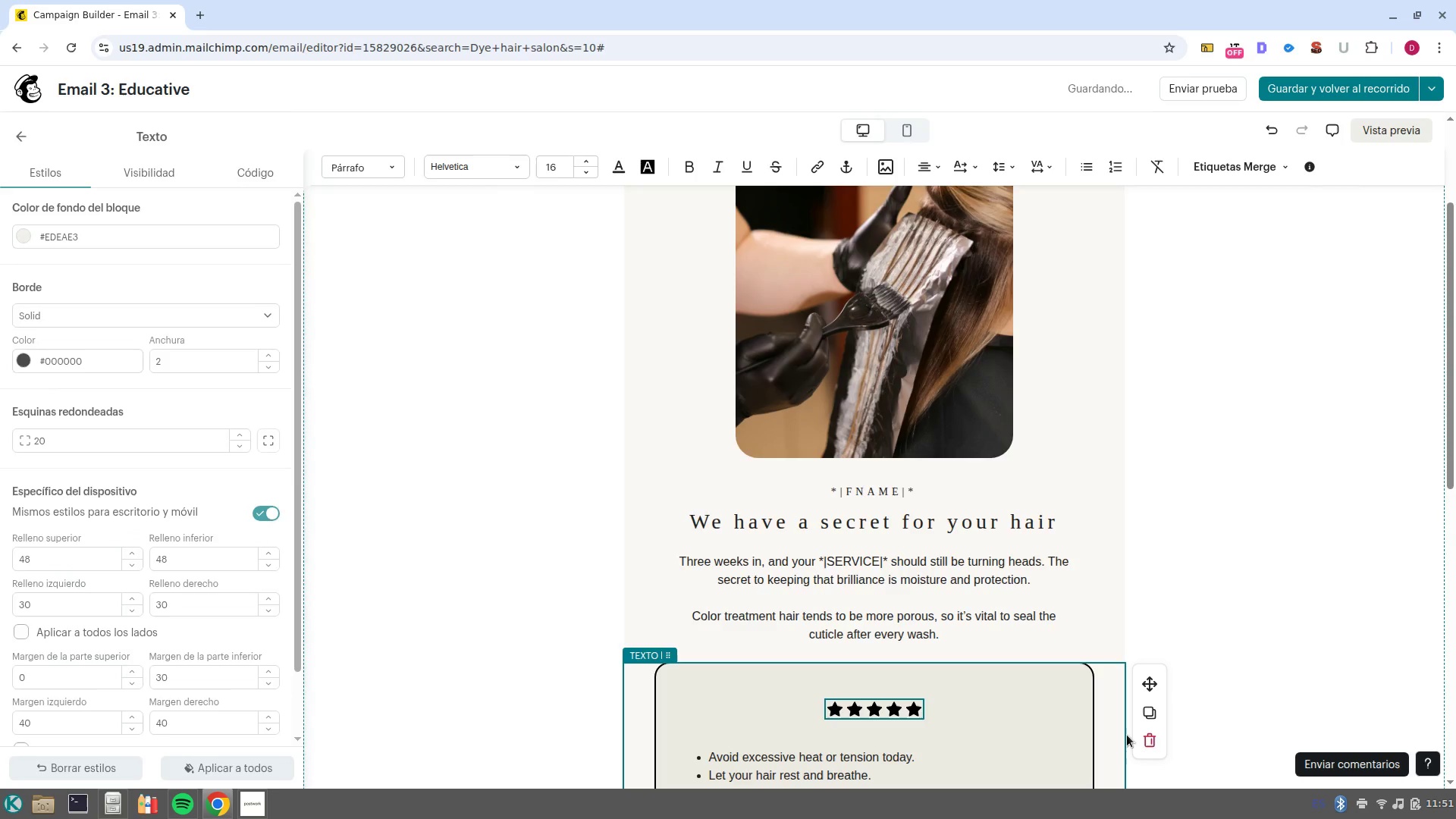 
left_click([1154, 739])
 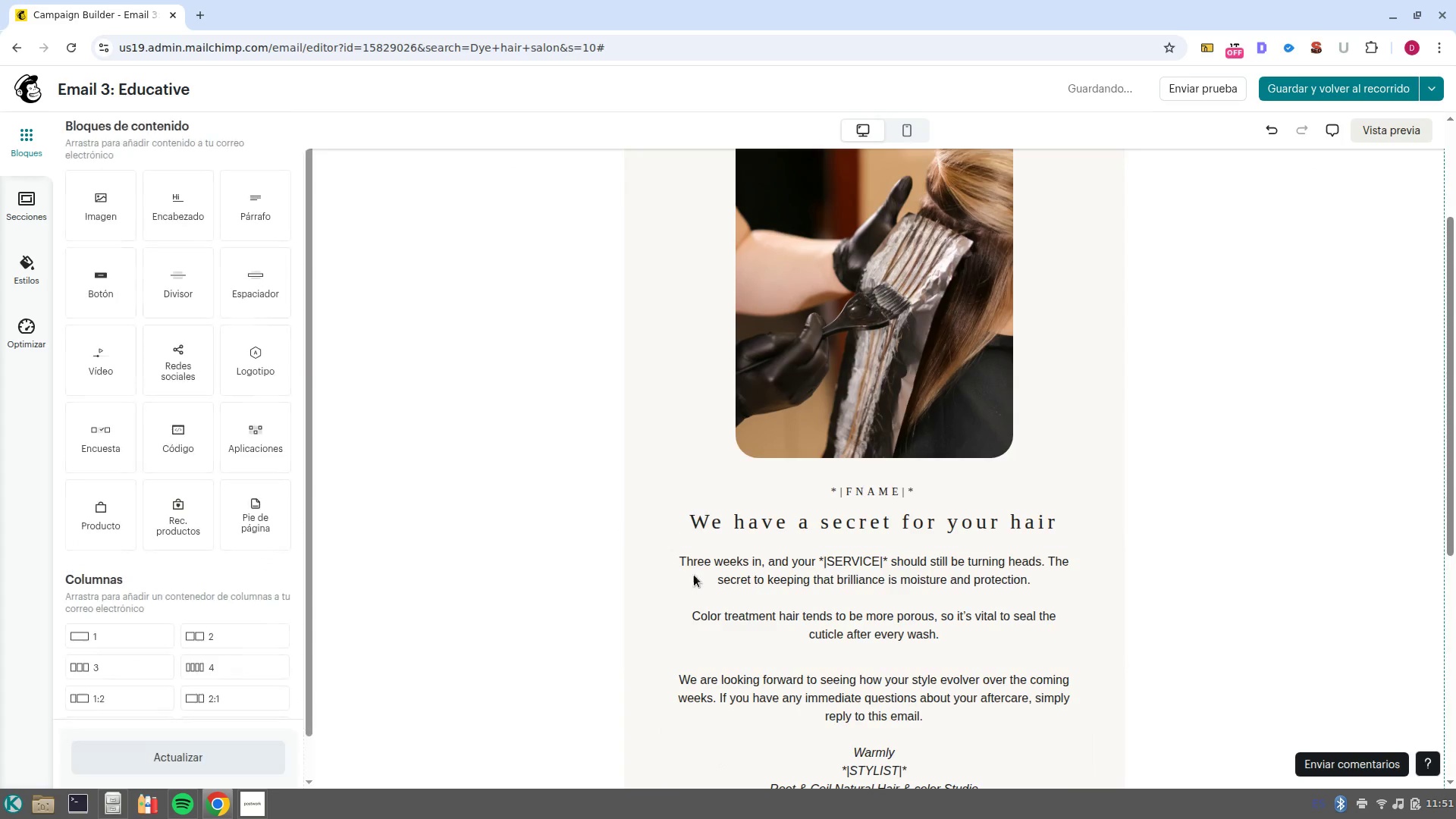 
key(Control+ControlLeft)
 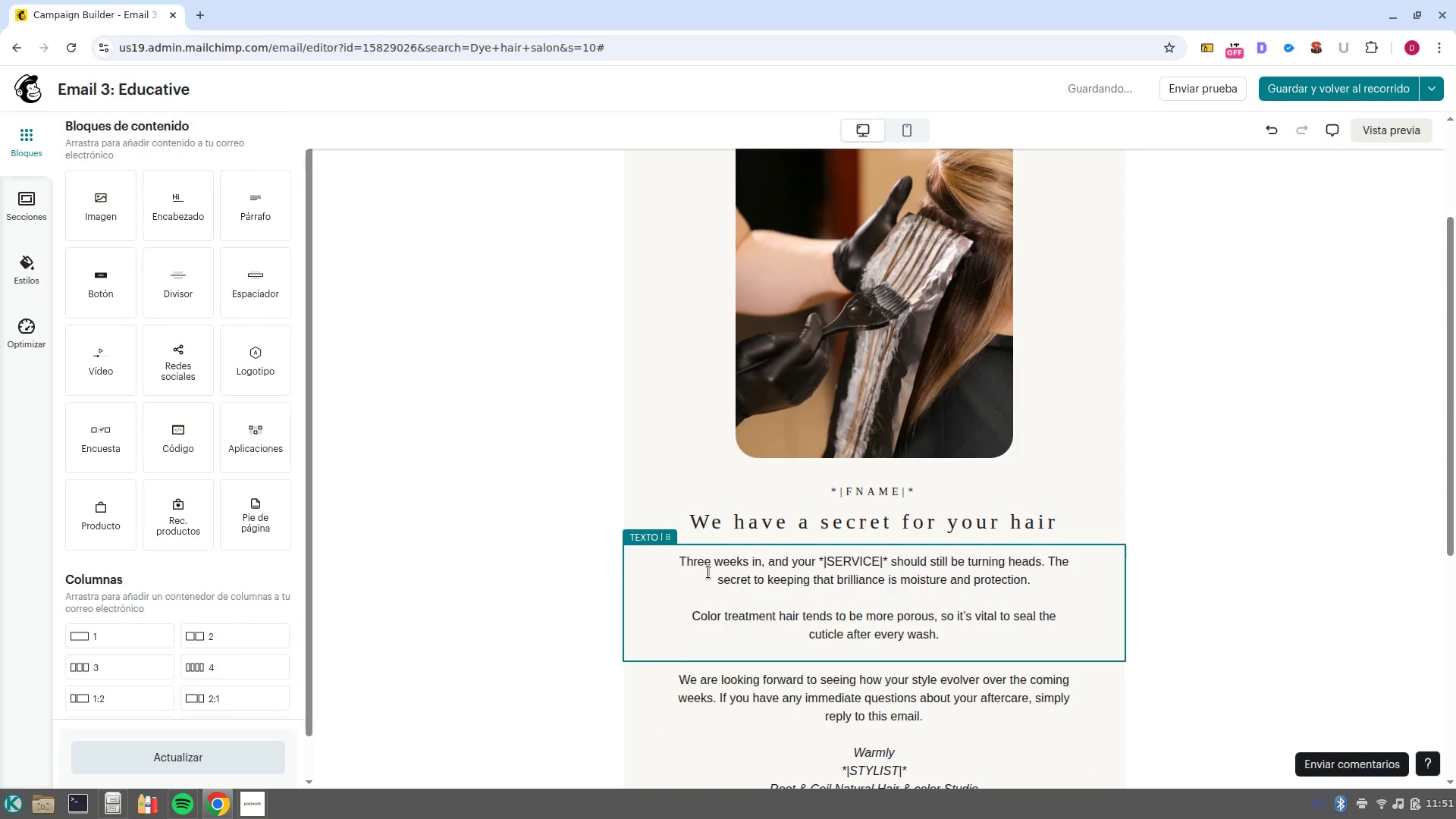 
key(Control+Z)
 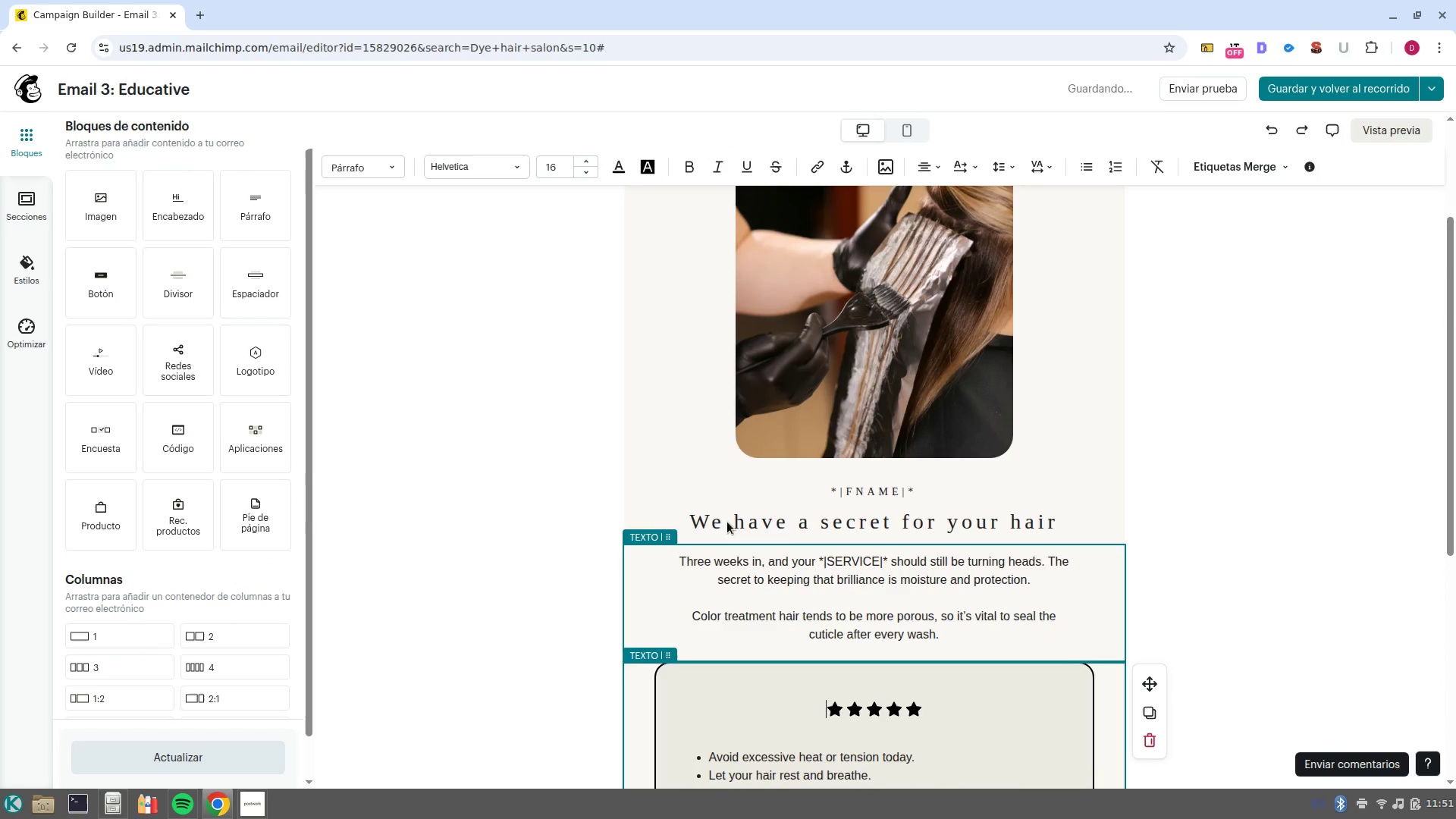 
scroll: coordinate [786, 533], scroll_direction: down, amount: 3.0
 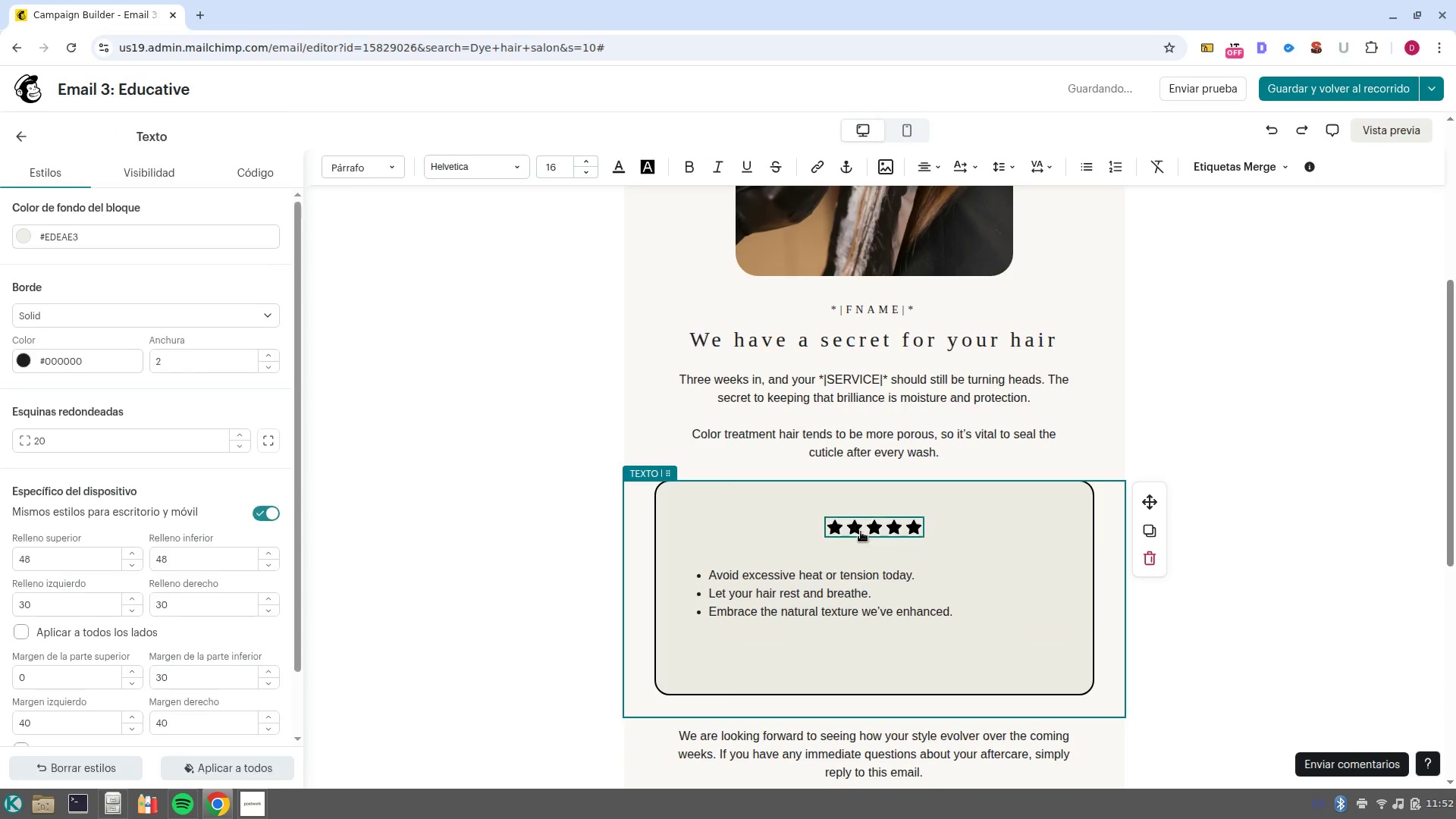 
left_click([864, 529])
 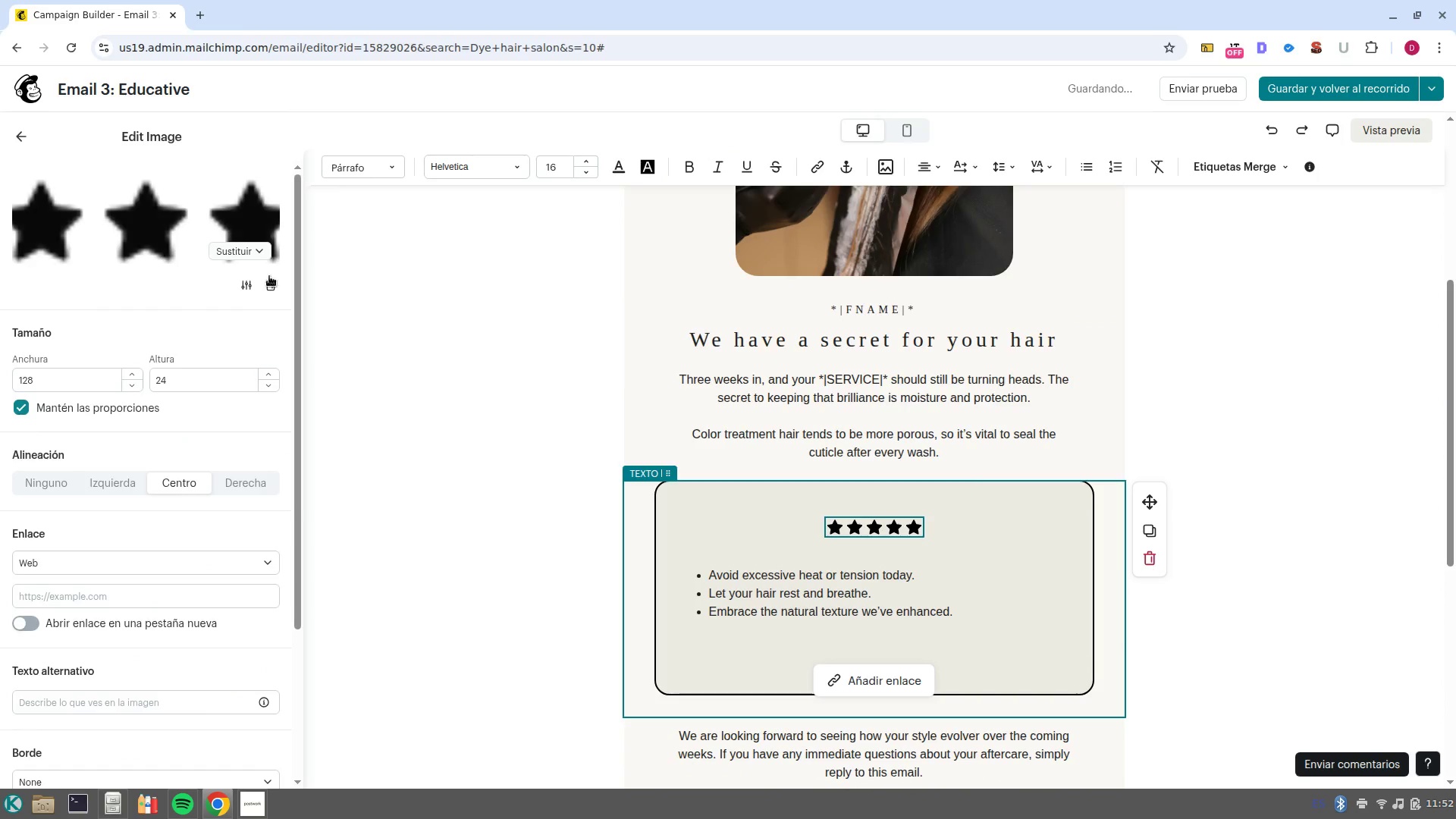 
left_click([271, 290])
 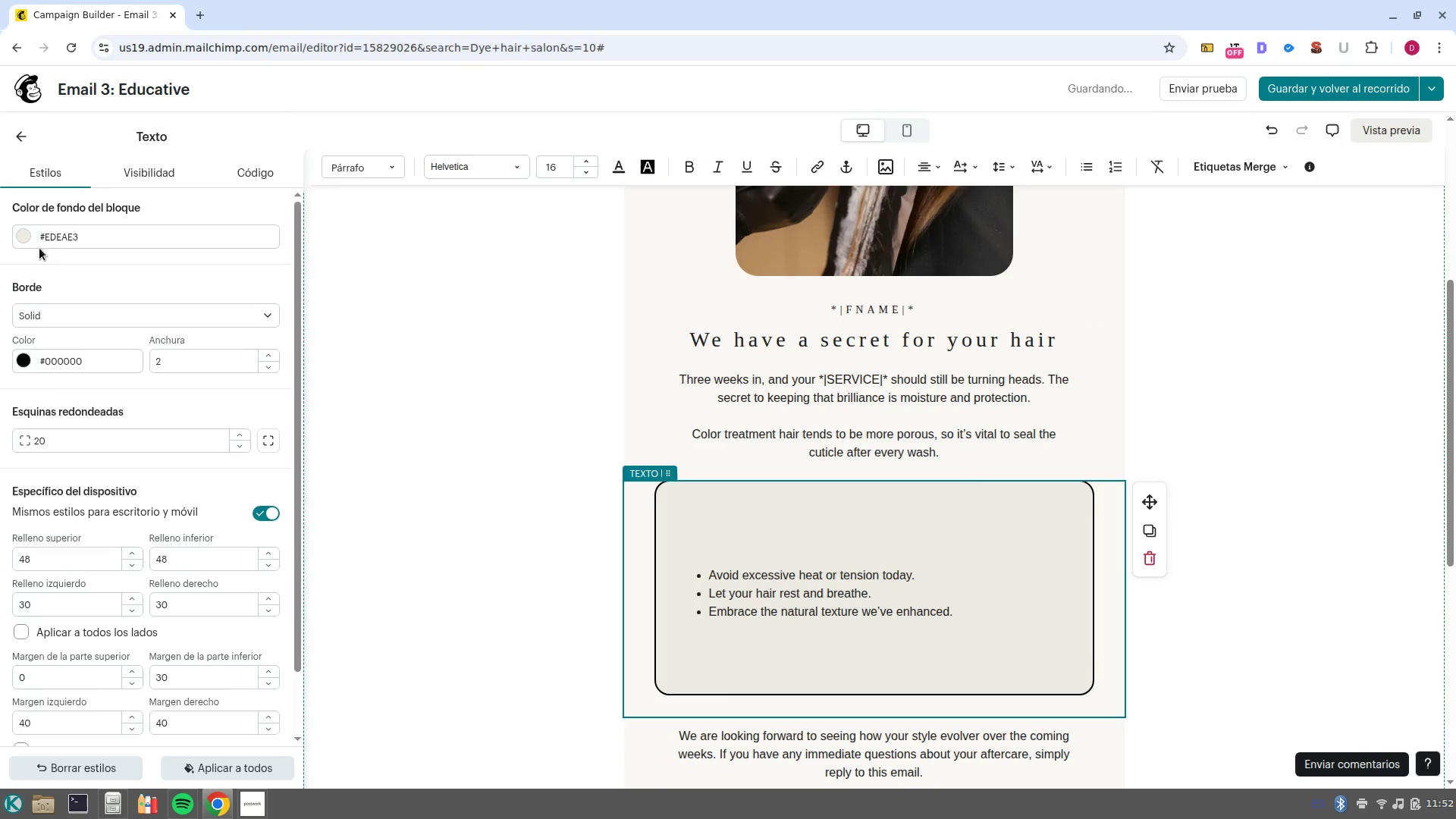 
left_click([11, 134])
 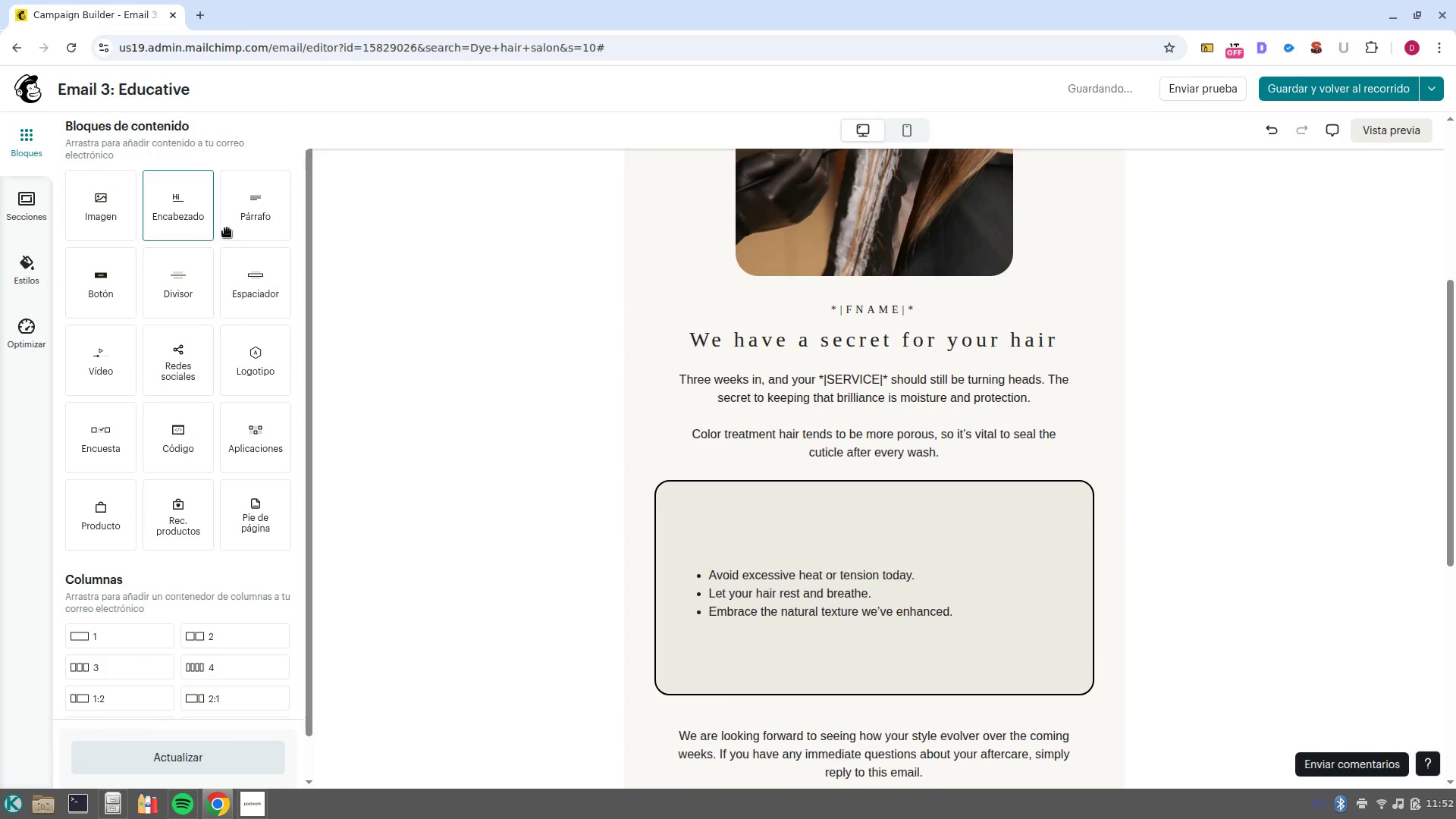 
left_click_drag(start_coordinate=[249, 218], to_coordinate=[221, 220])
 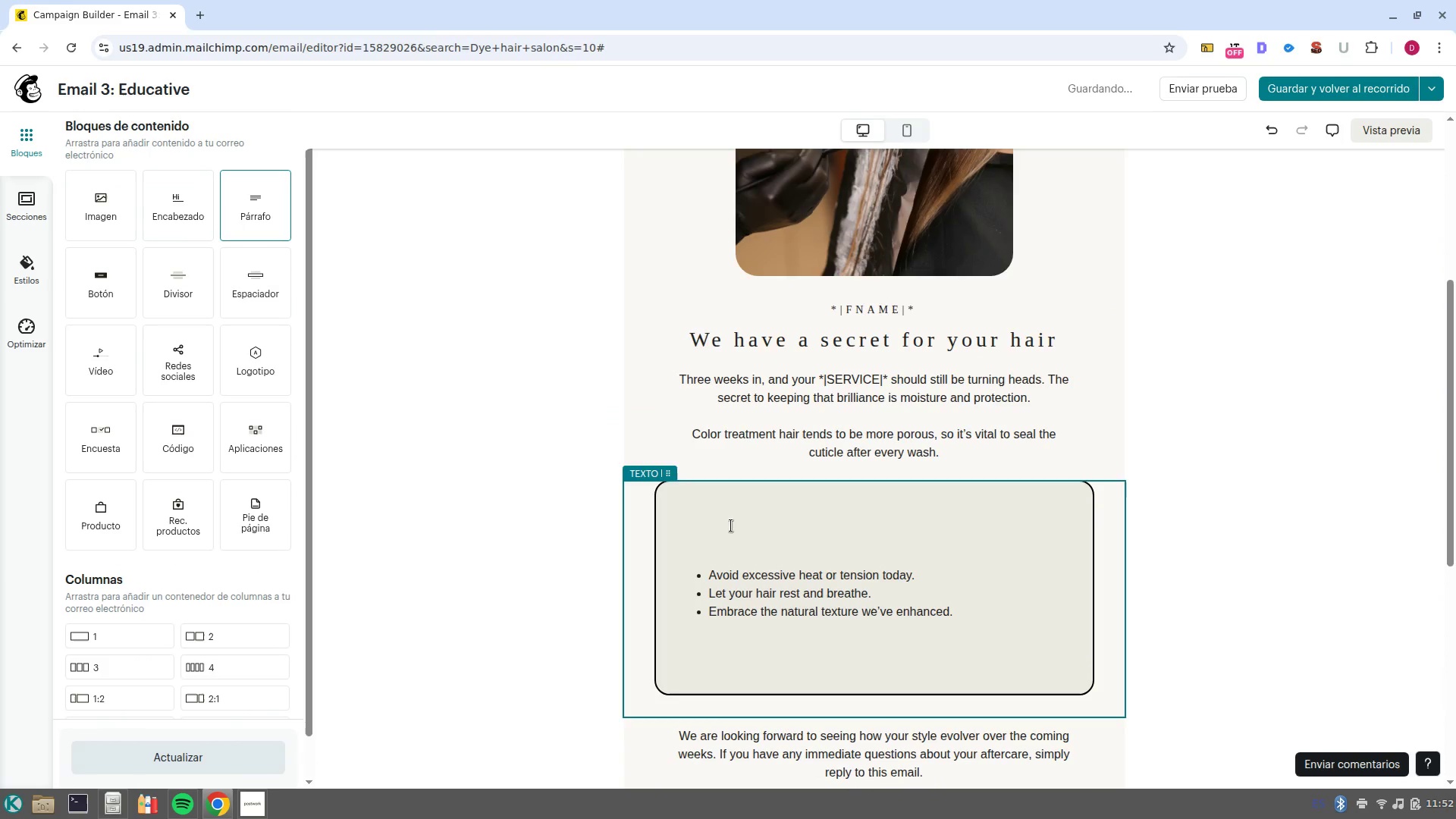 
left_click([816, 548])
 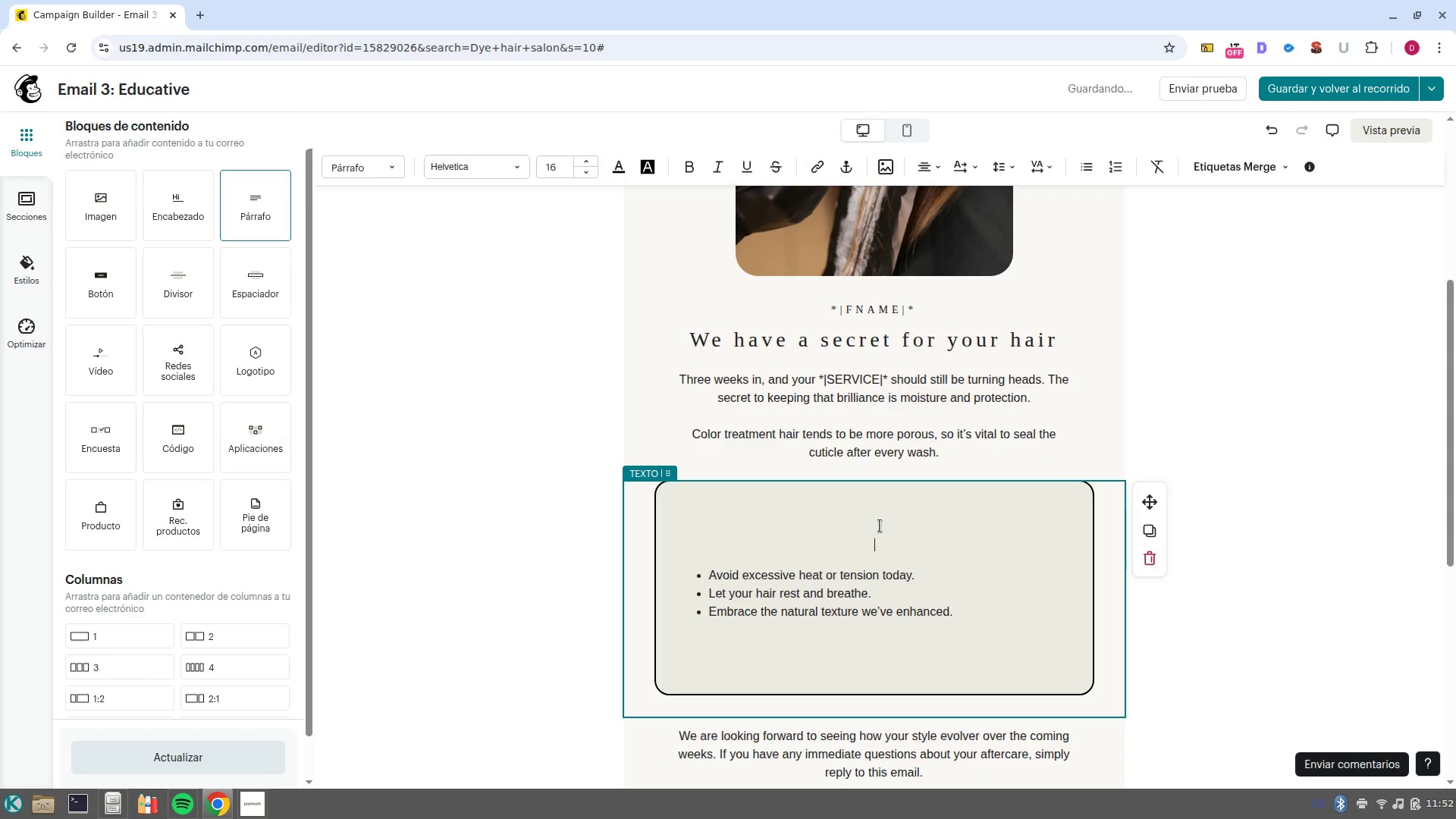 
left_click([880, 526])
 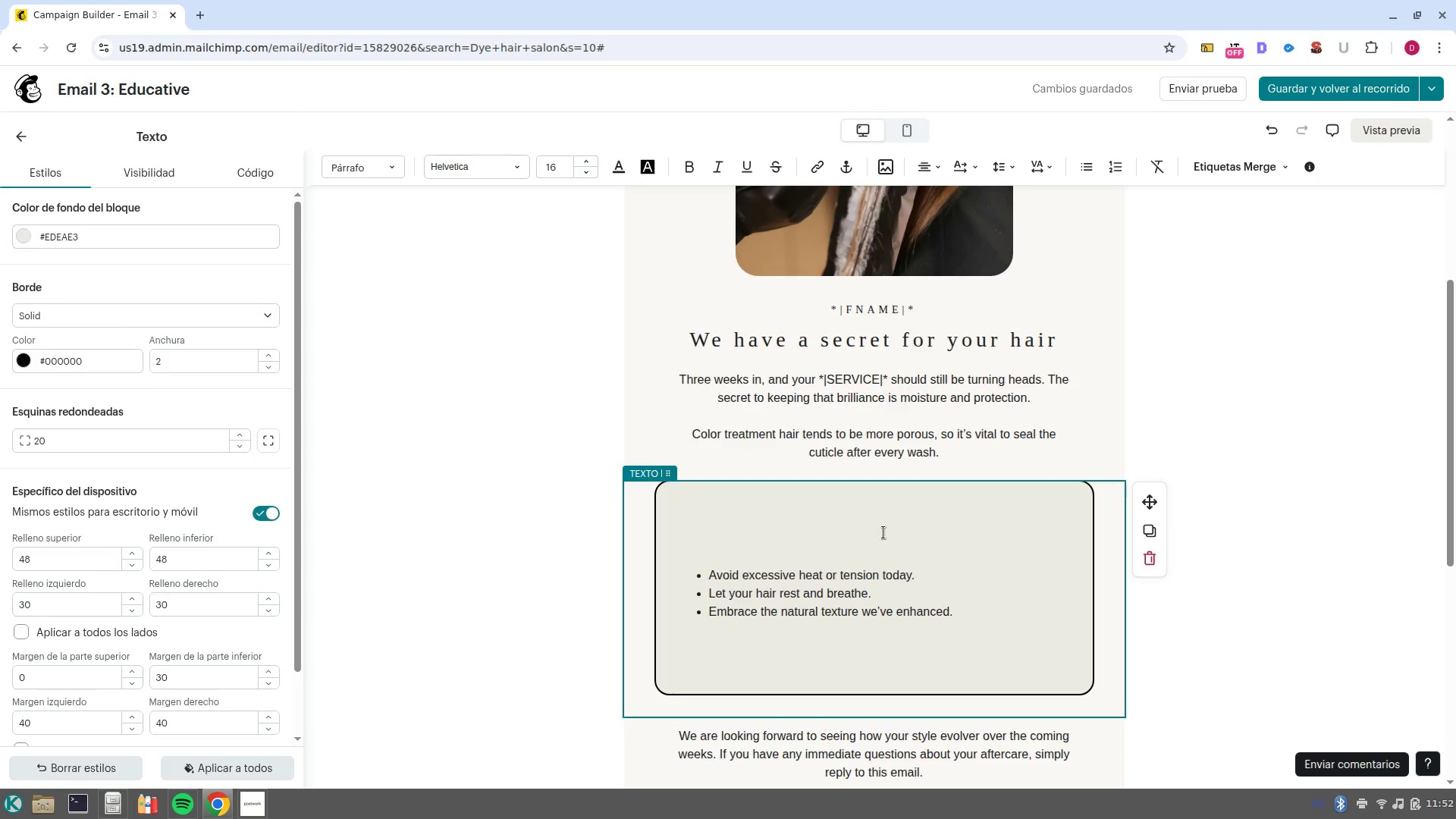 
key(Control+B)
 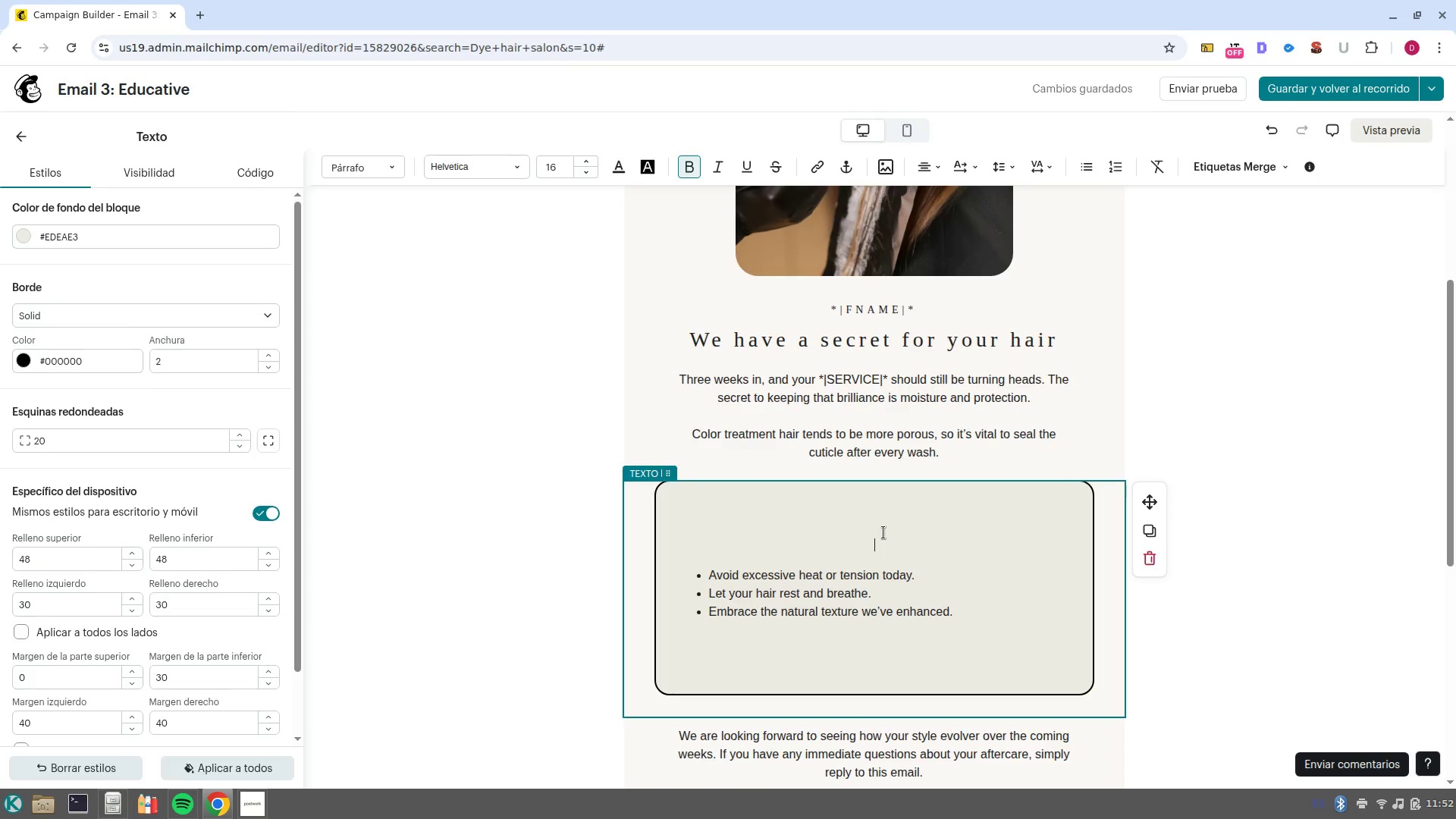 
type(Pro toip)
key(Backspace)
key(Backspace)
key(Backspace)
type(ip)
 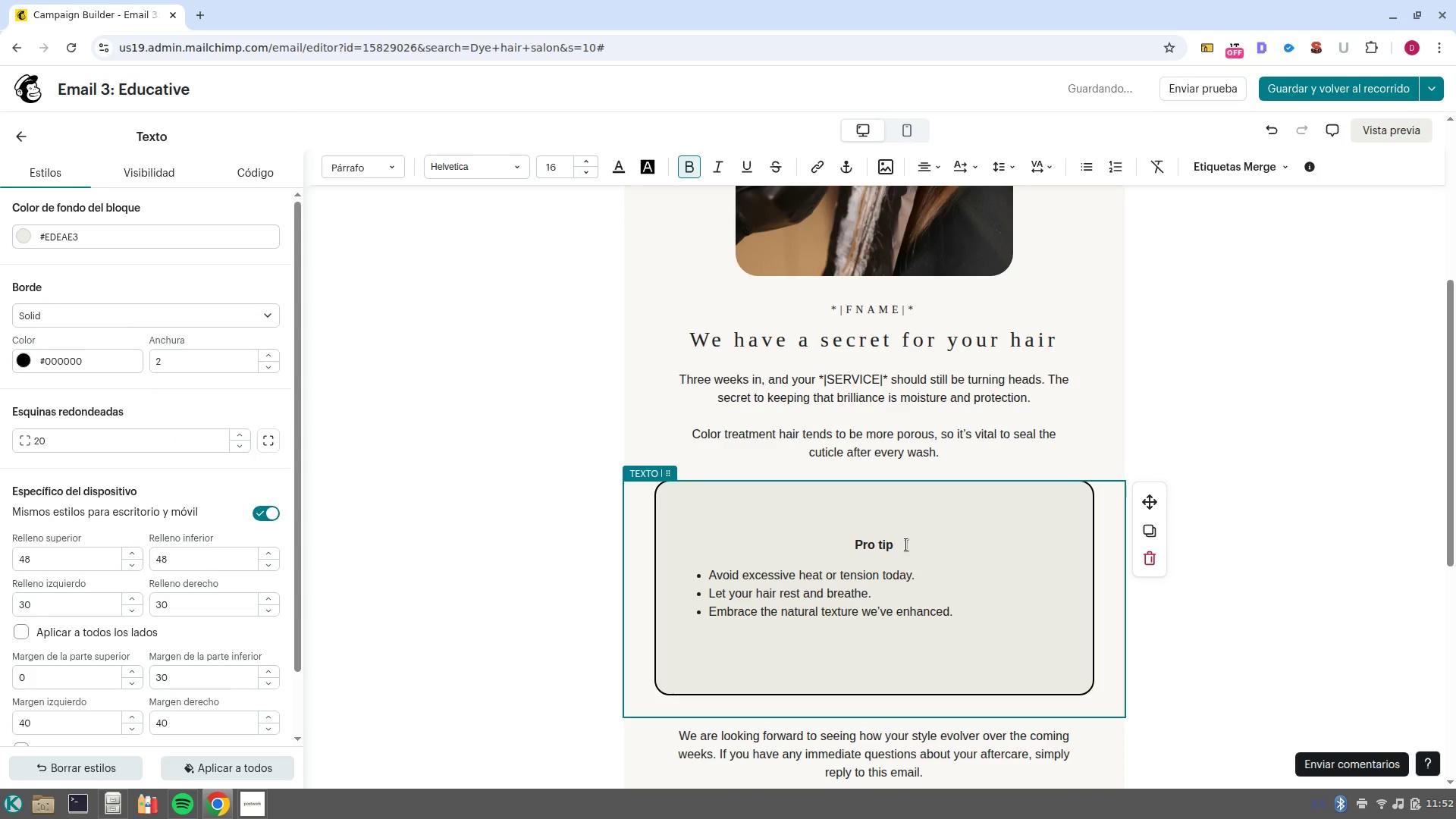 
left_click_drag(start_coordinate=[898, 544], to_coordinate=[839, 538])
 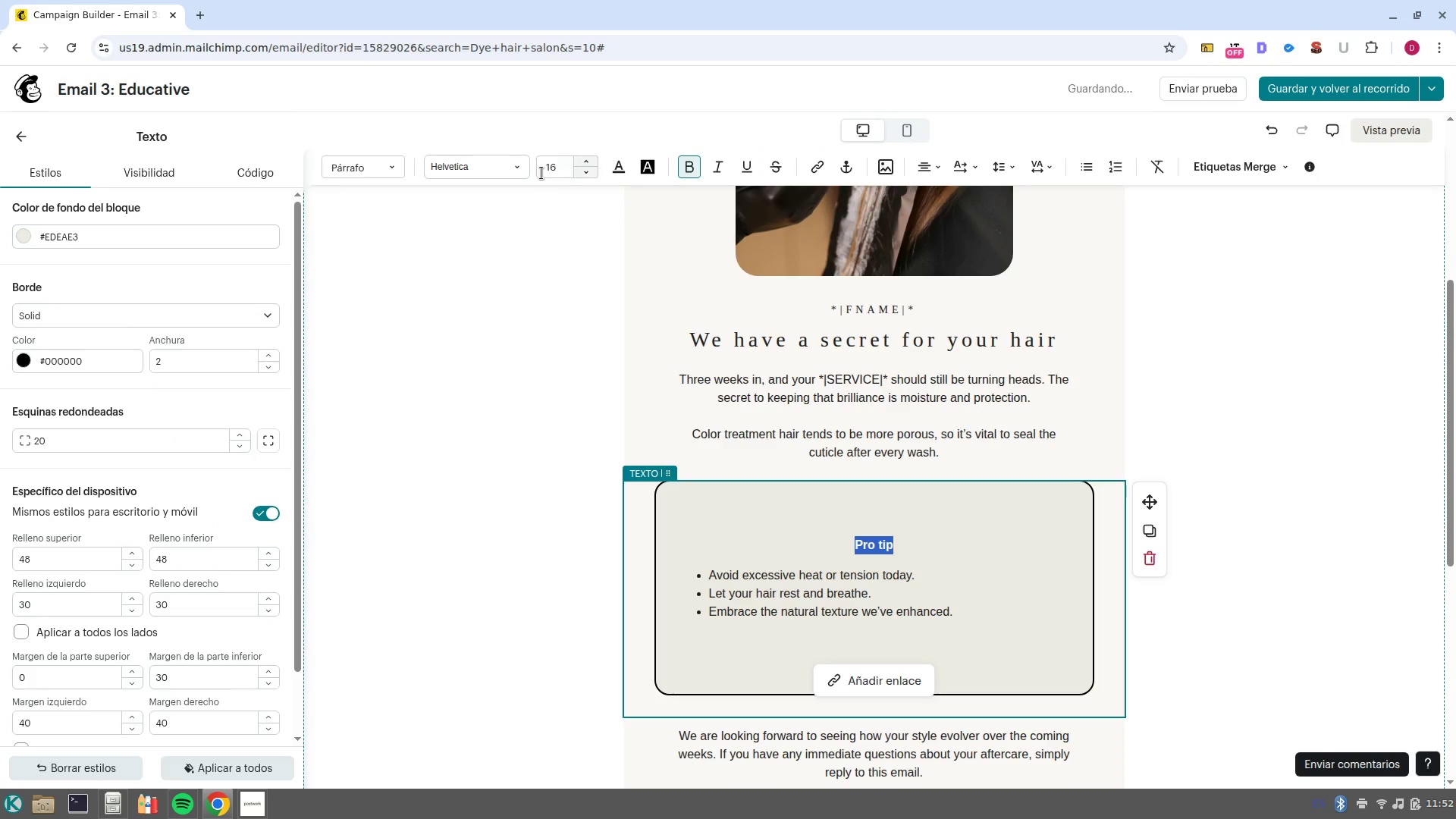 
left_click([554, 169])
 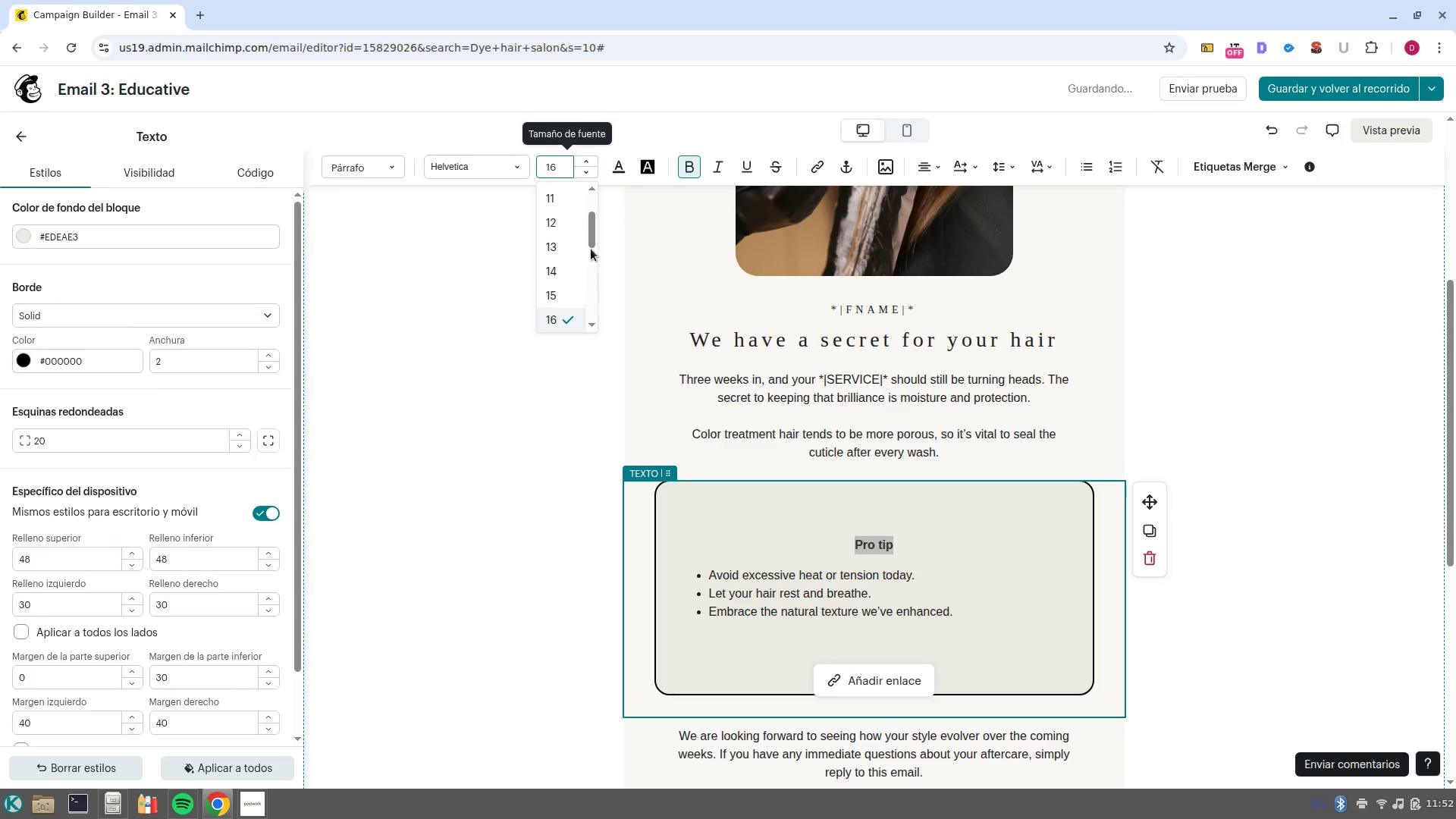 
left_click_drag(start_coordinate=[594, 238], to_coordinate=[594, 253])
 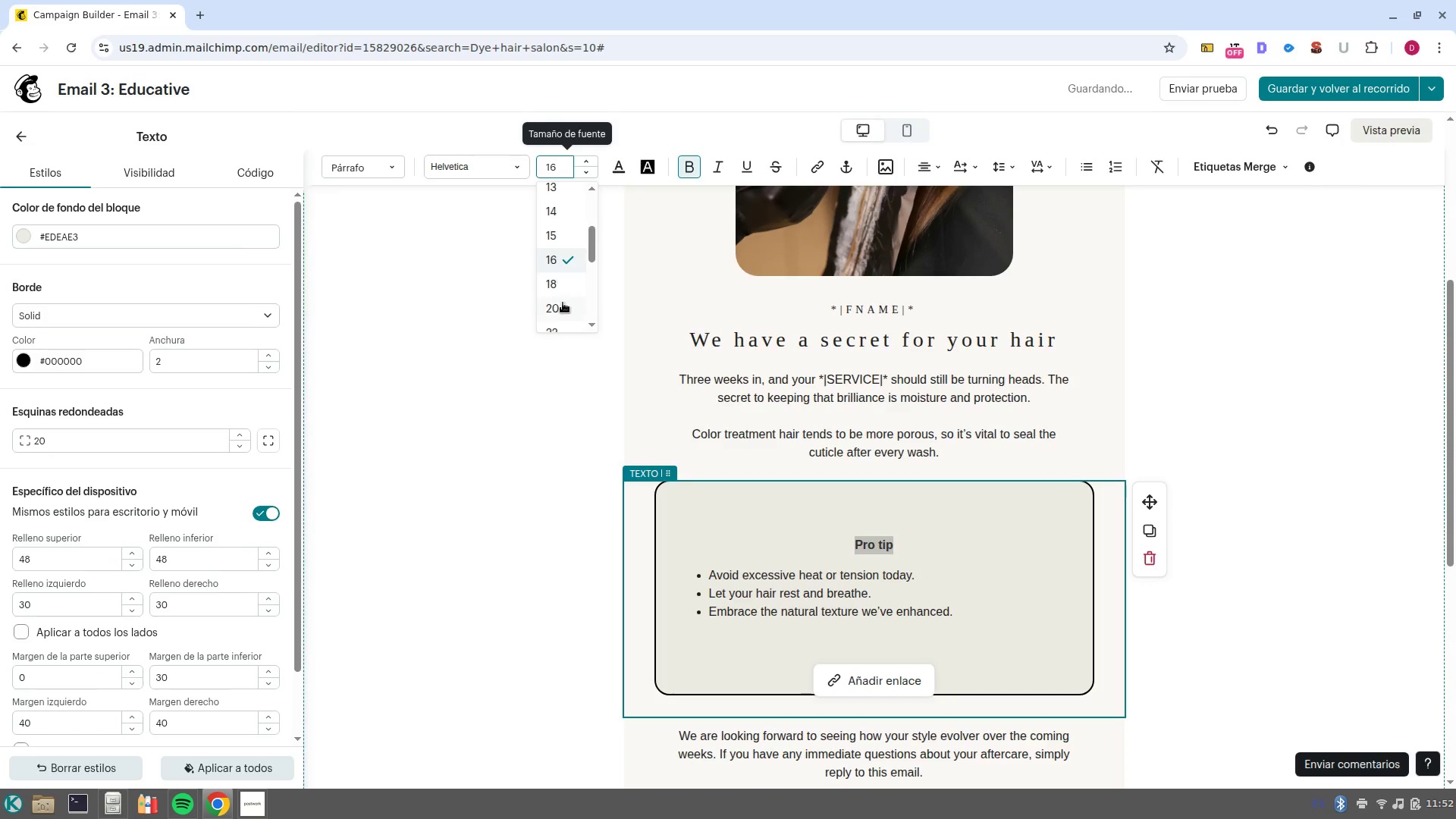 
left_click([560, 307])
 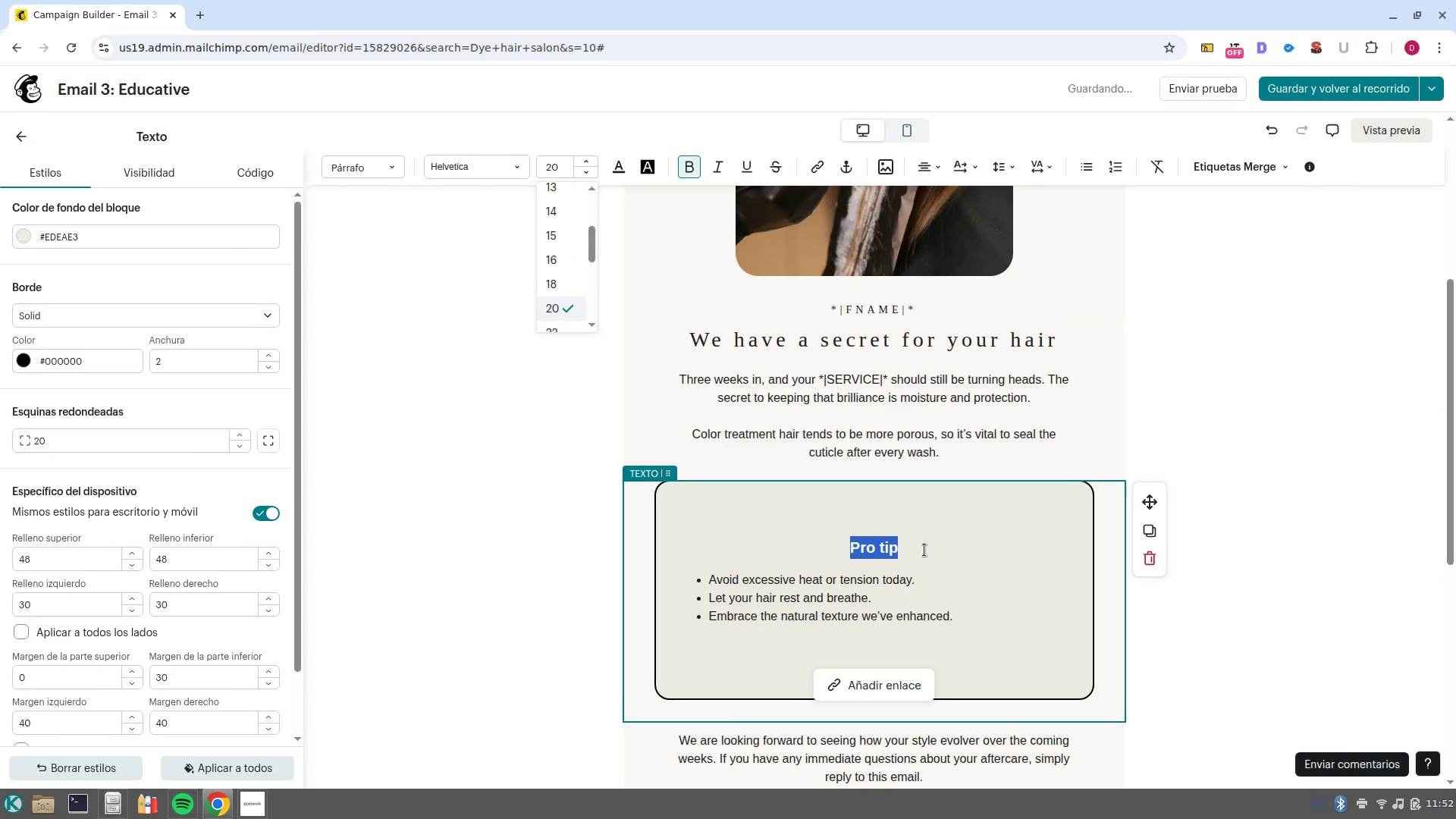 
left_click_drag(start_coordinate=[972, 617], to_coordinate=[659, 572])
 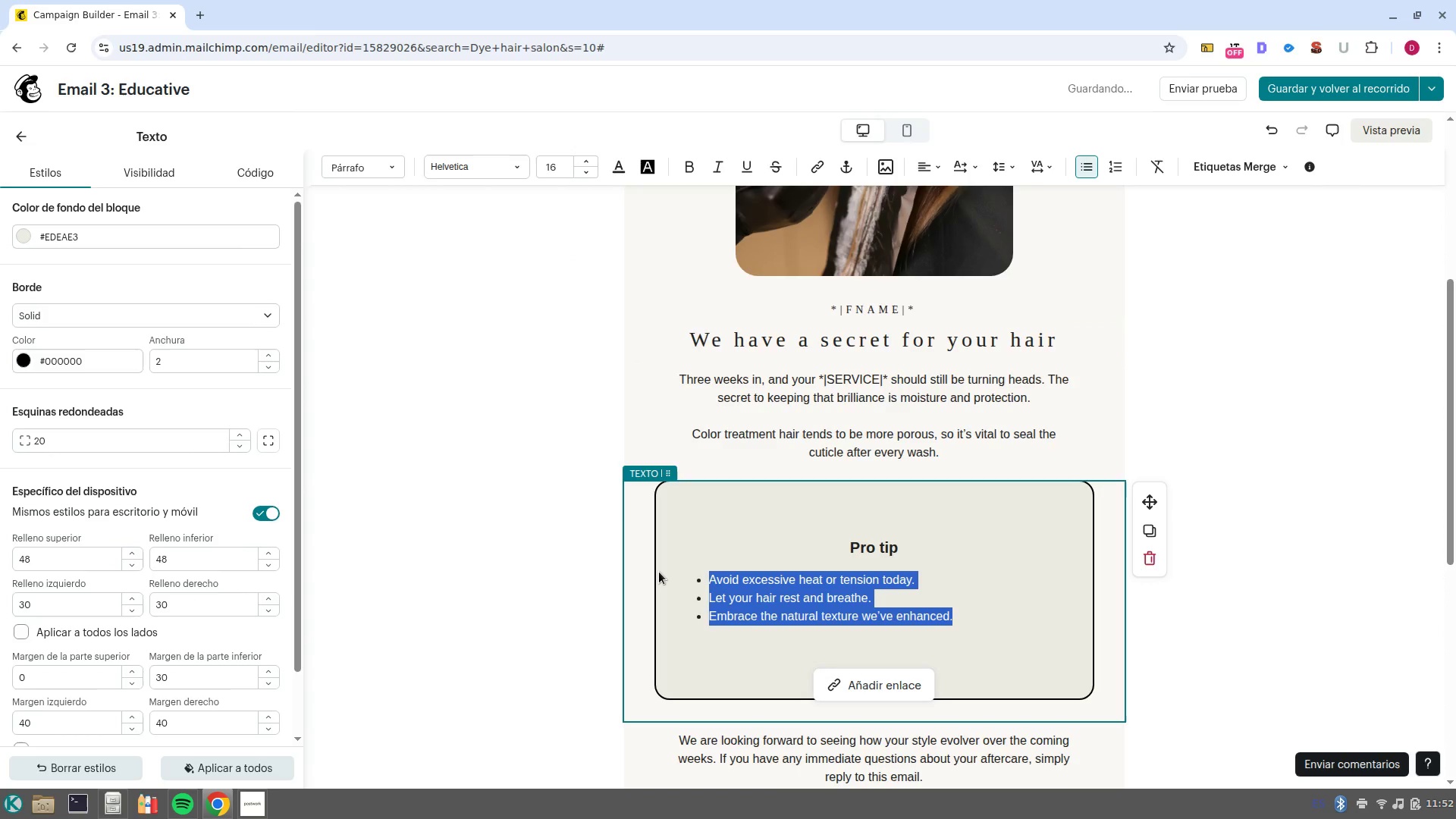 
key(Backspace)
 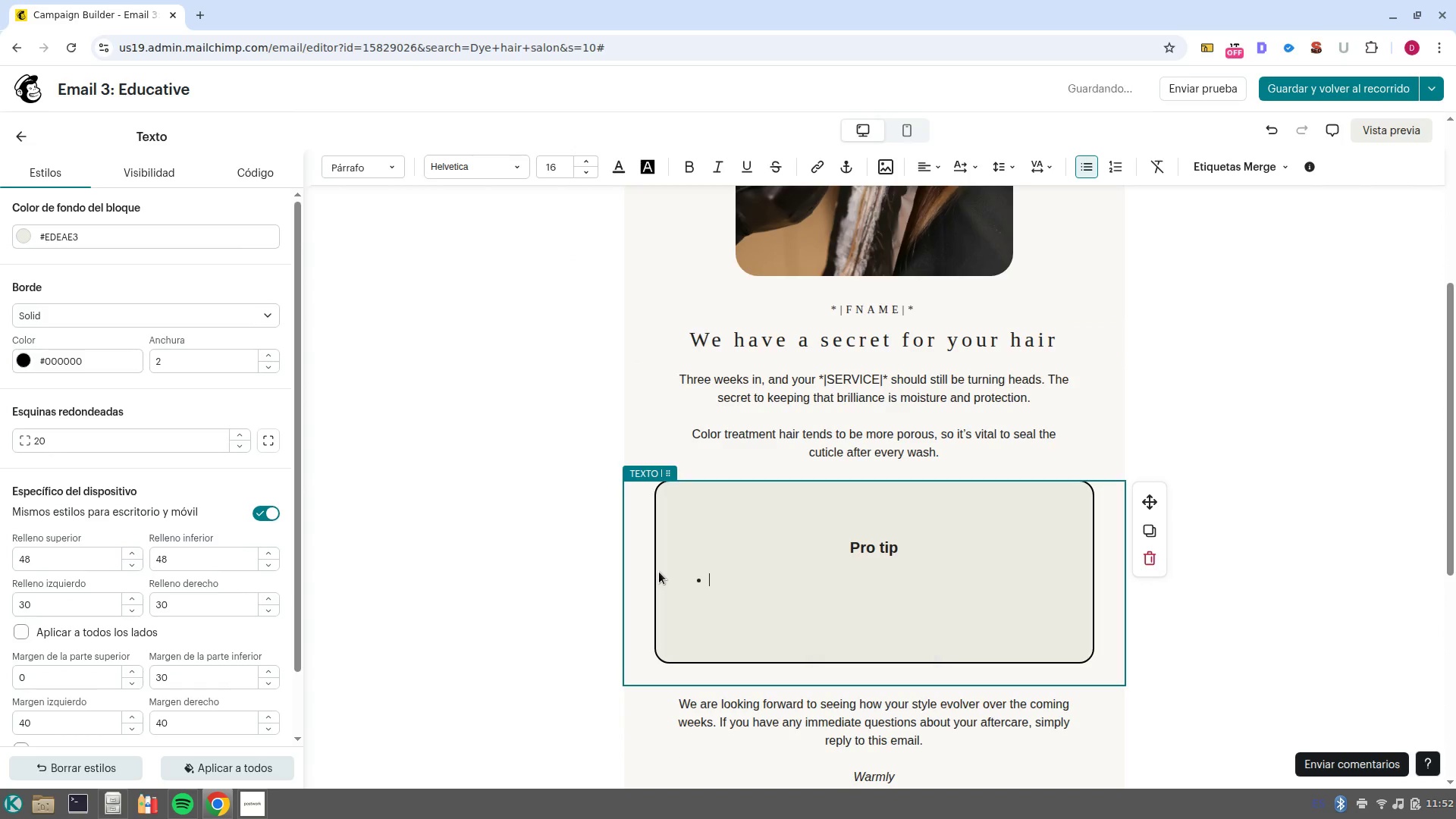 
key(Backspace)
 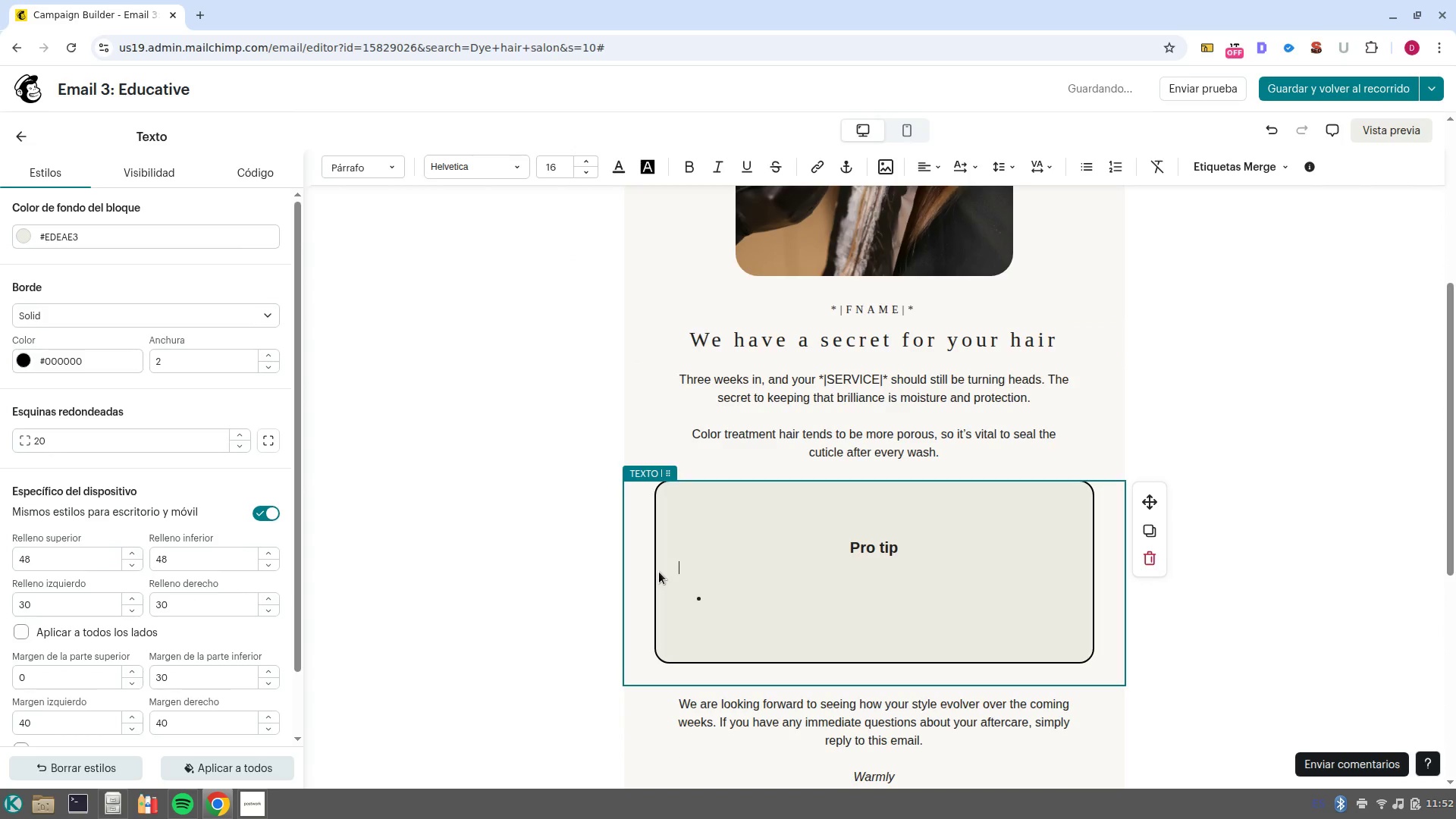 
key(Backspace)
 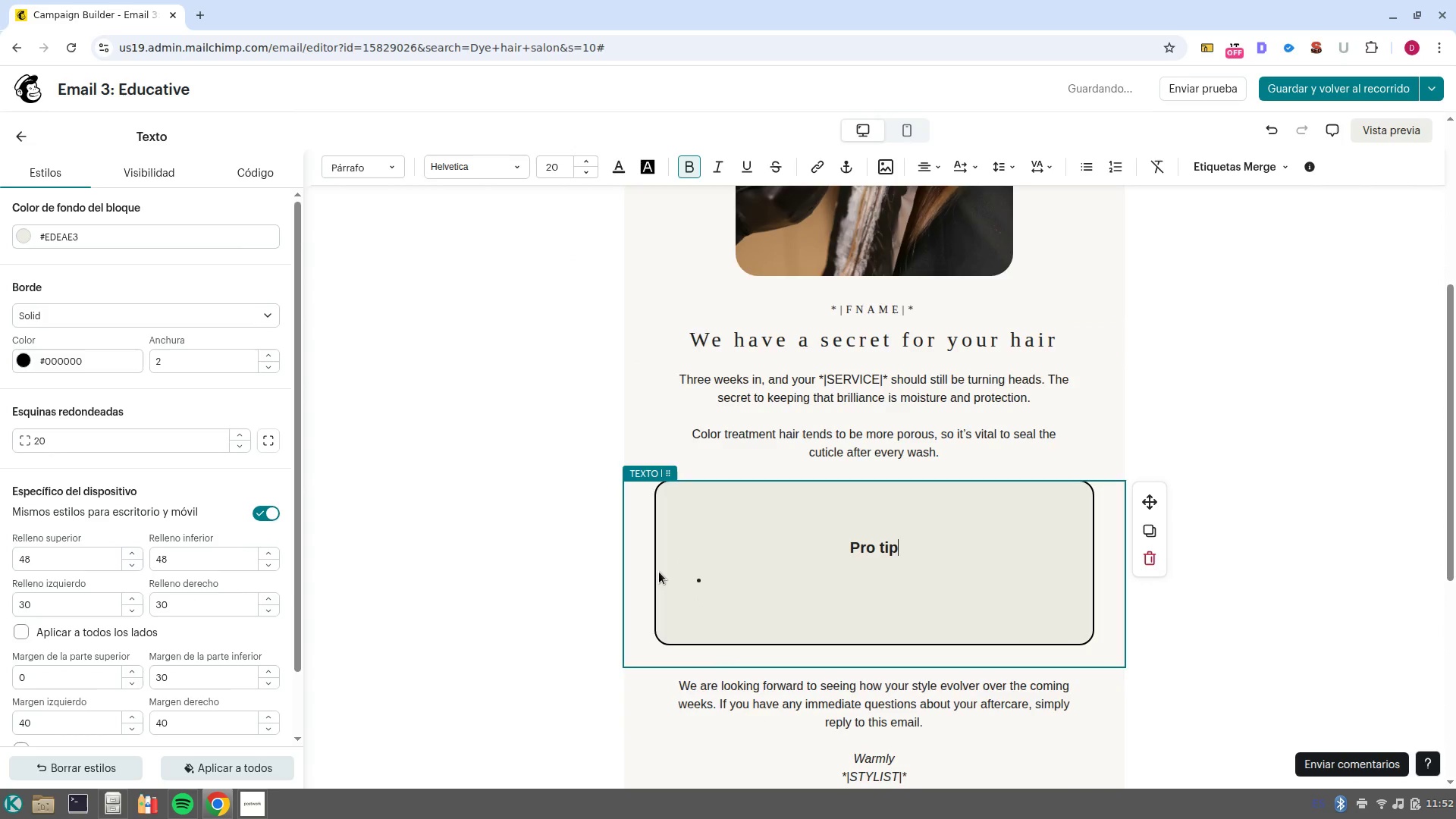 
key(ArrowUp)
 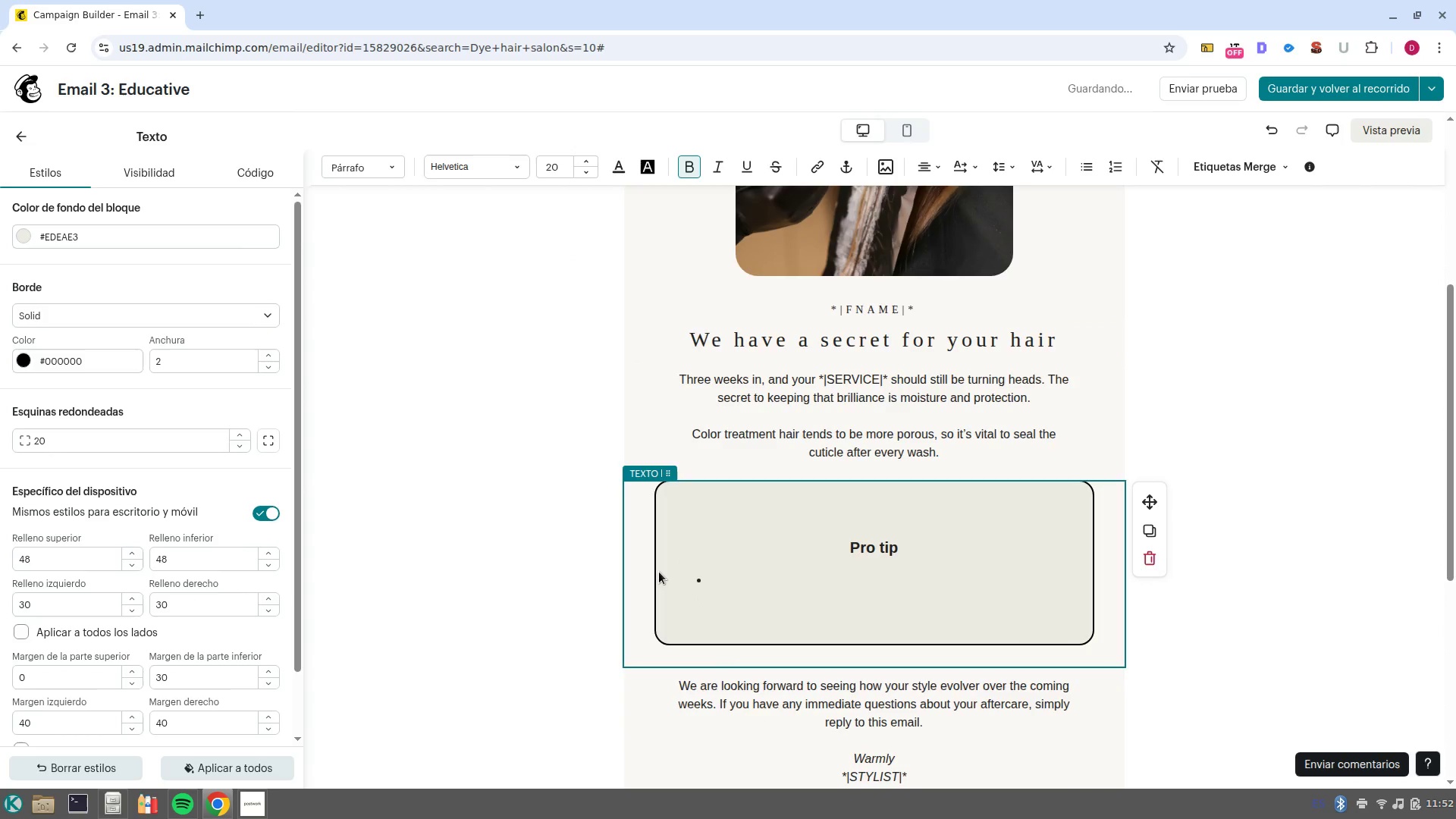 
key(ArrowDown)
 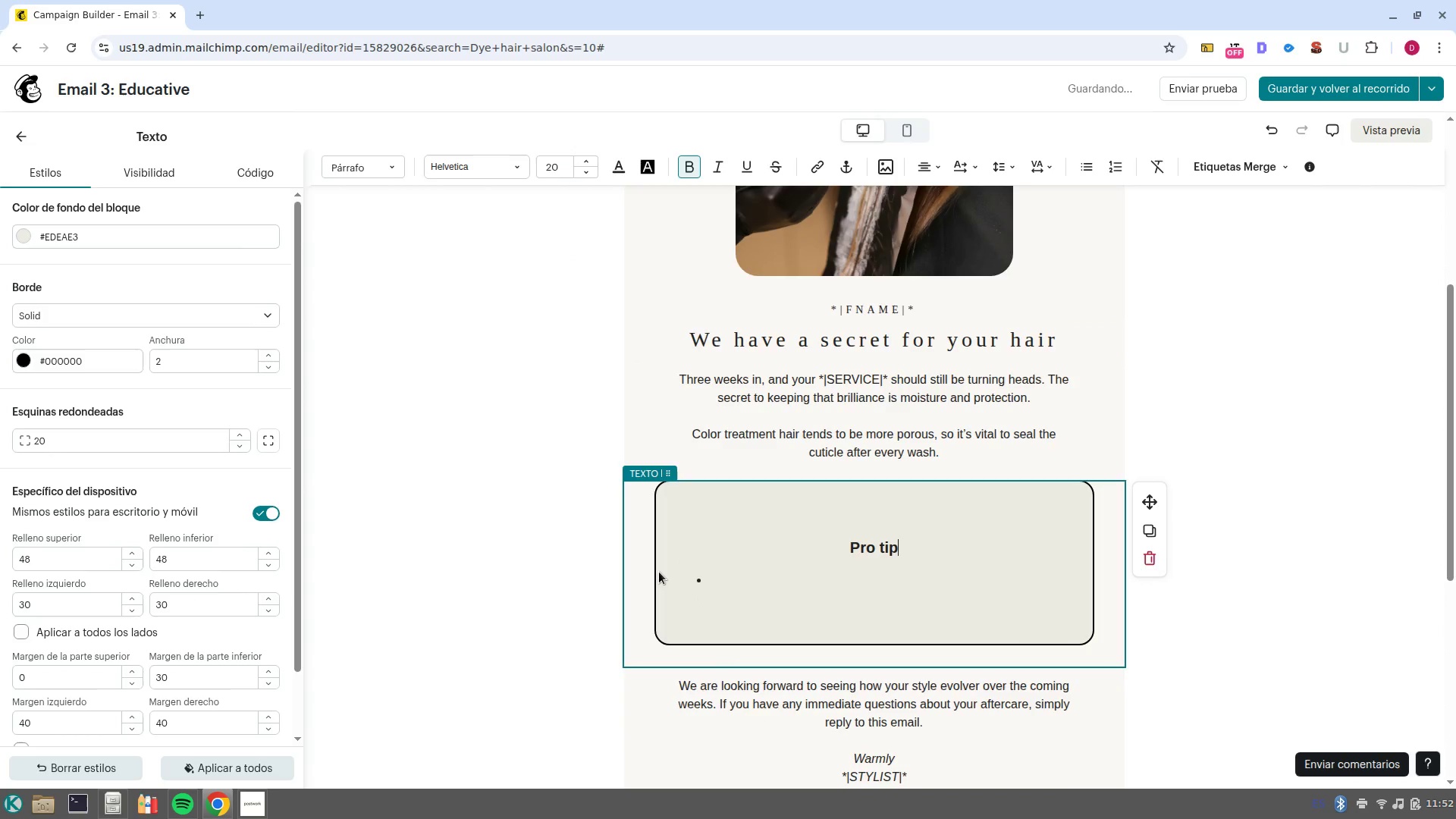 
key(ArrowDown)
 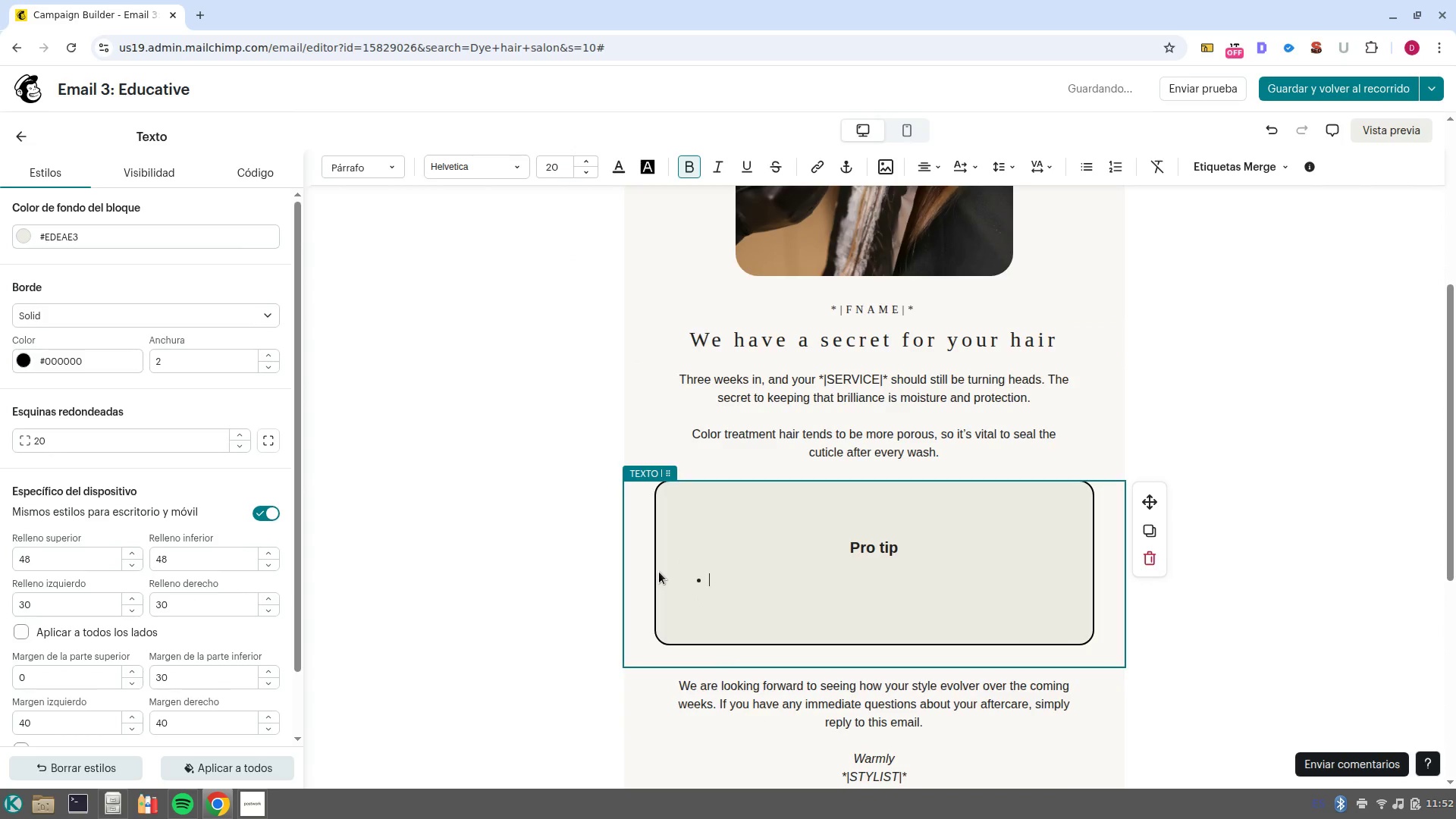 
key(ArrowDown)
 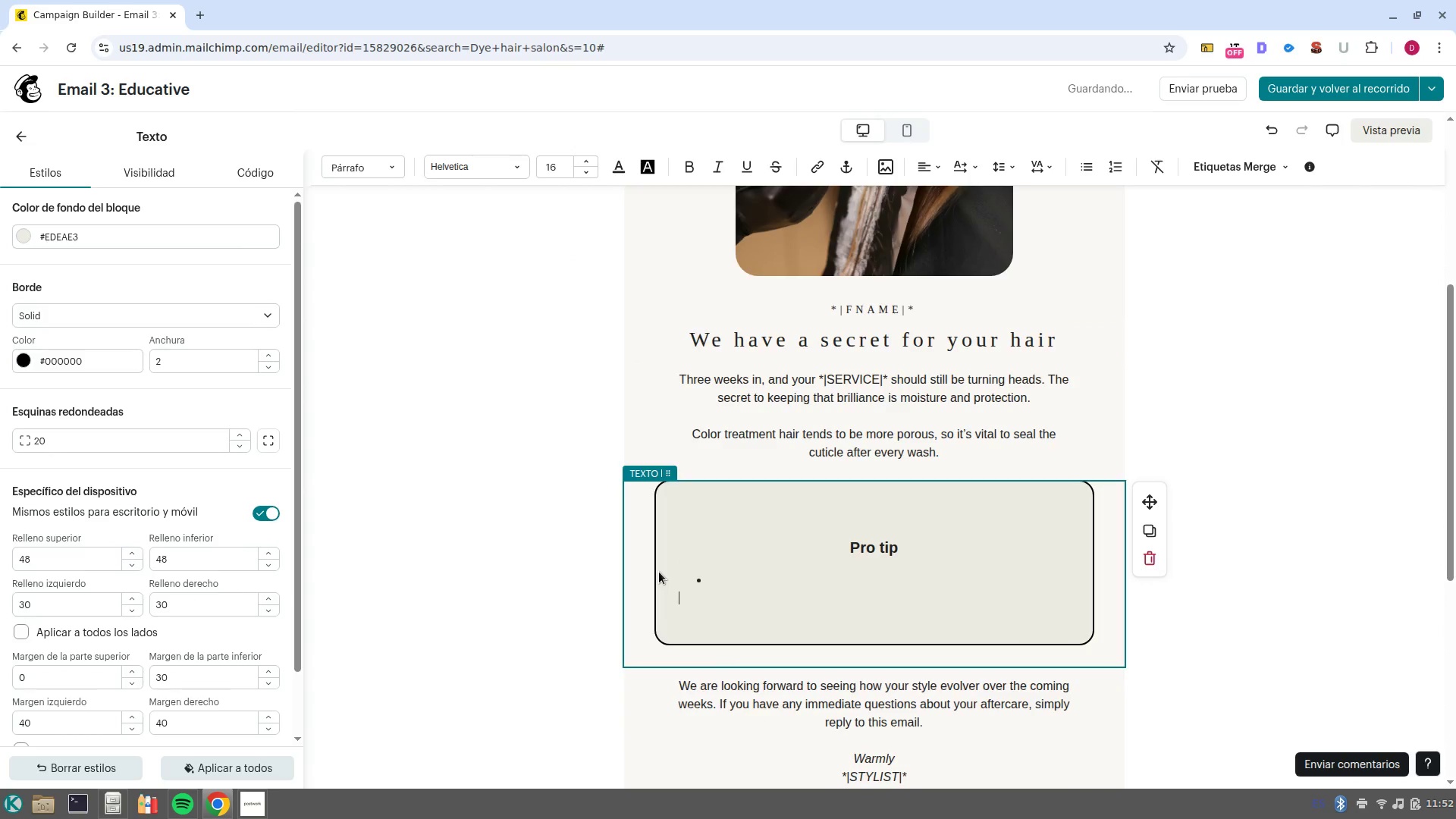 
key(Backspace)
key(Backspace)
key(Backspace)
key(Backspace)
key(Backspace)
key(NumpadEnter)
key(NumpadEnter)
type(Always)
 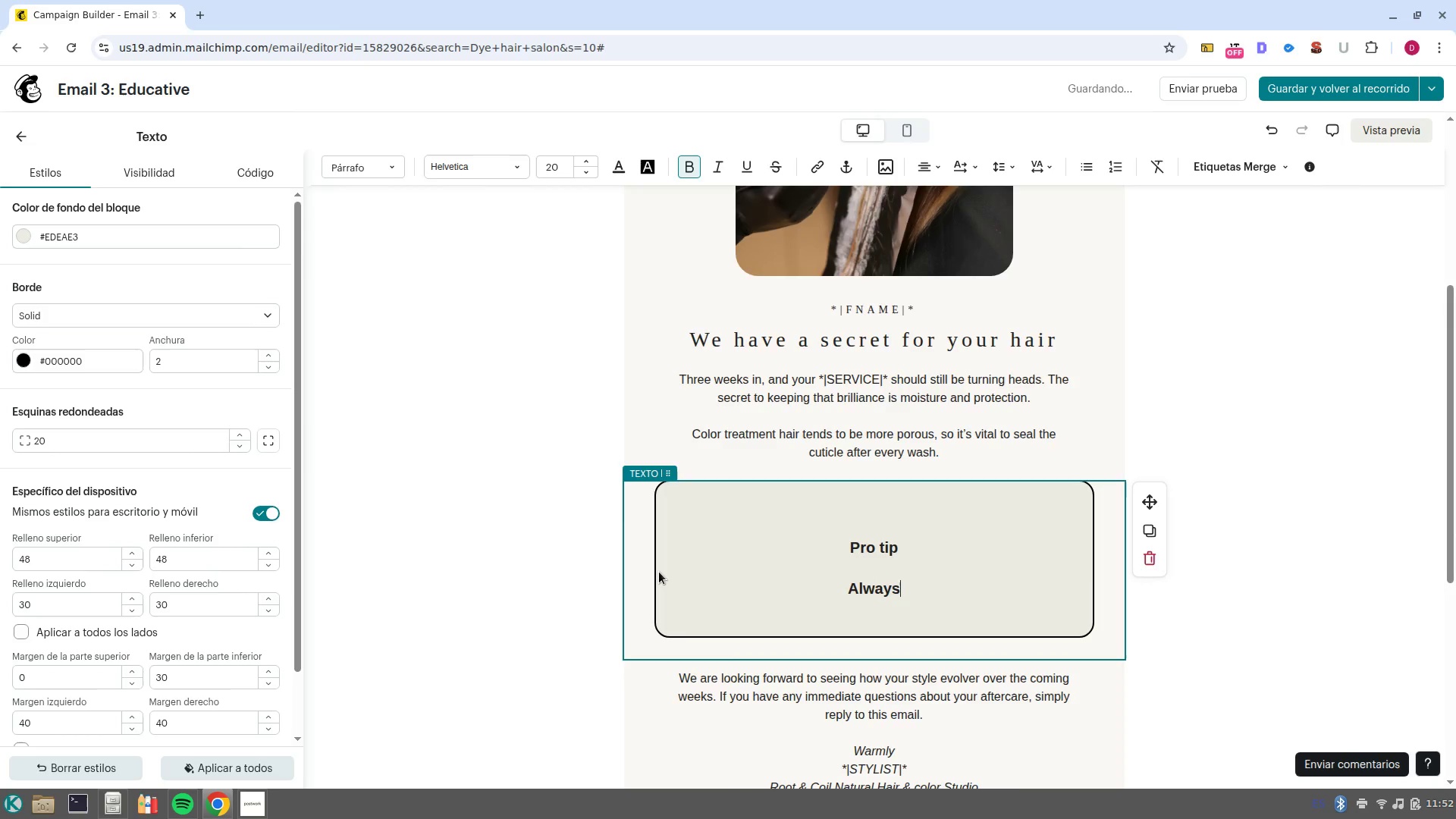 
key(Control+Z)
 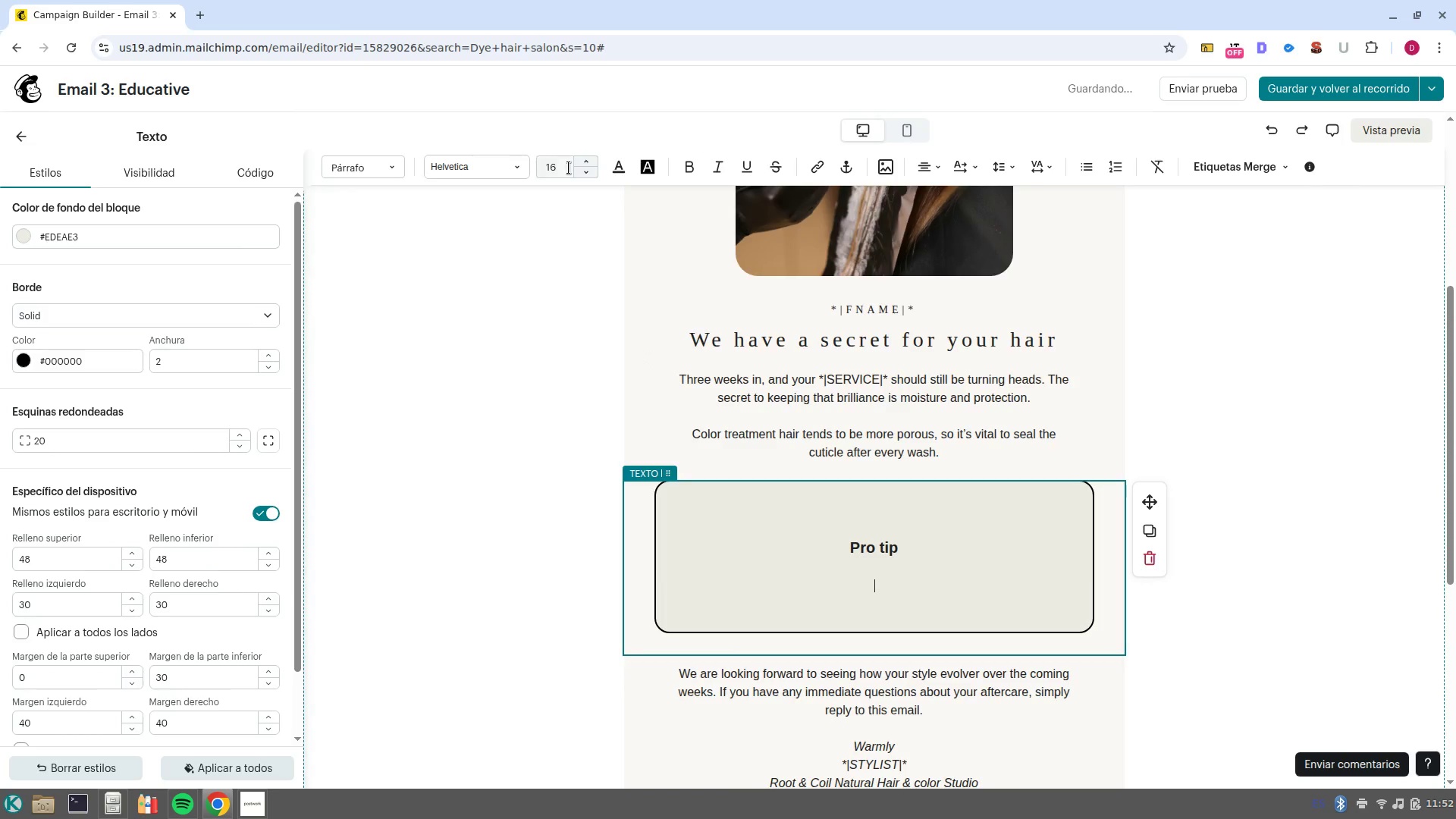 
key(A)
 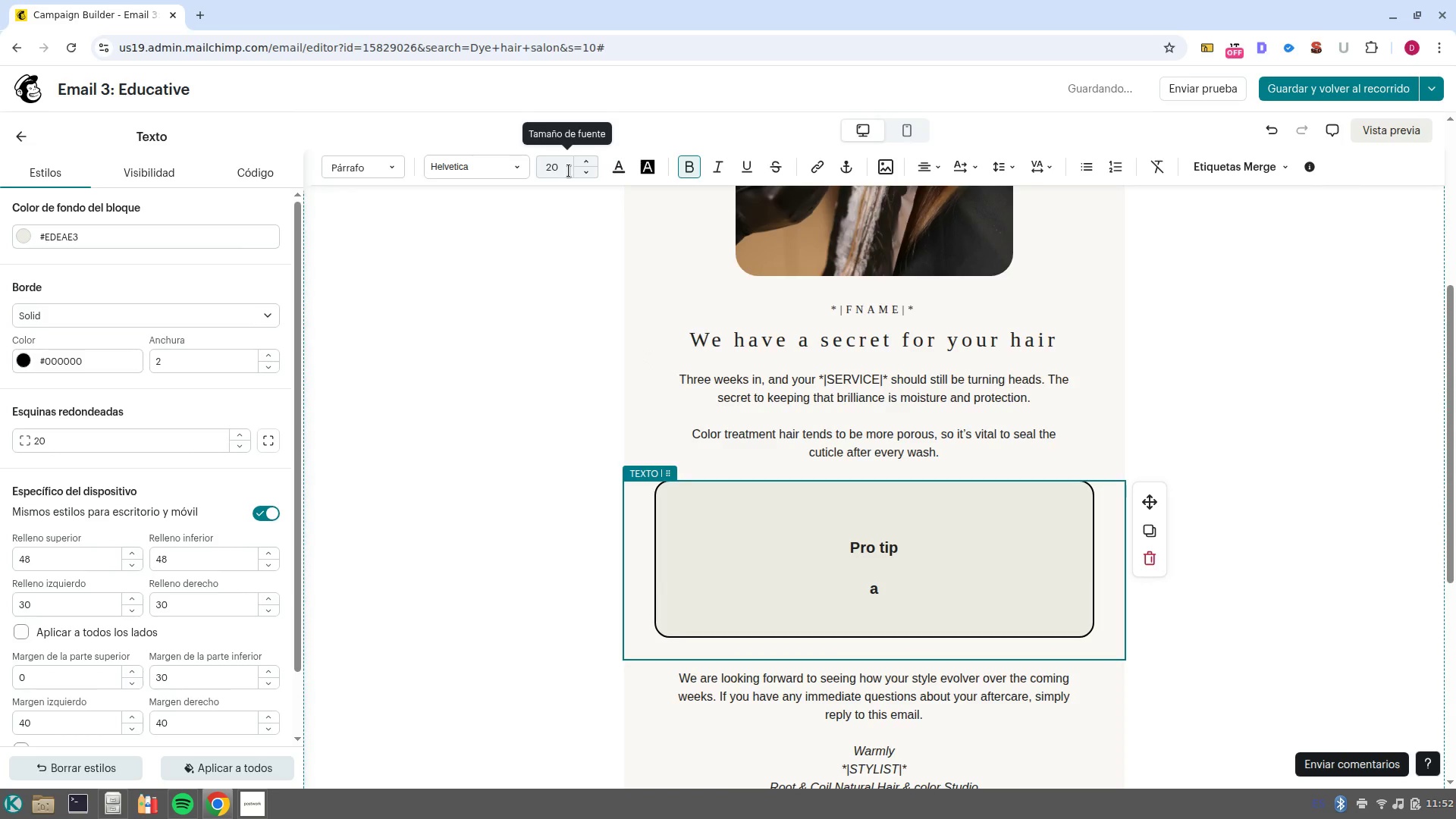 
key(Backspace)
 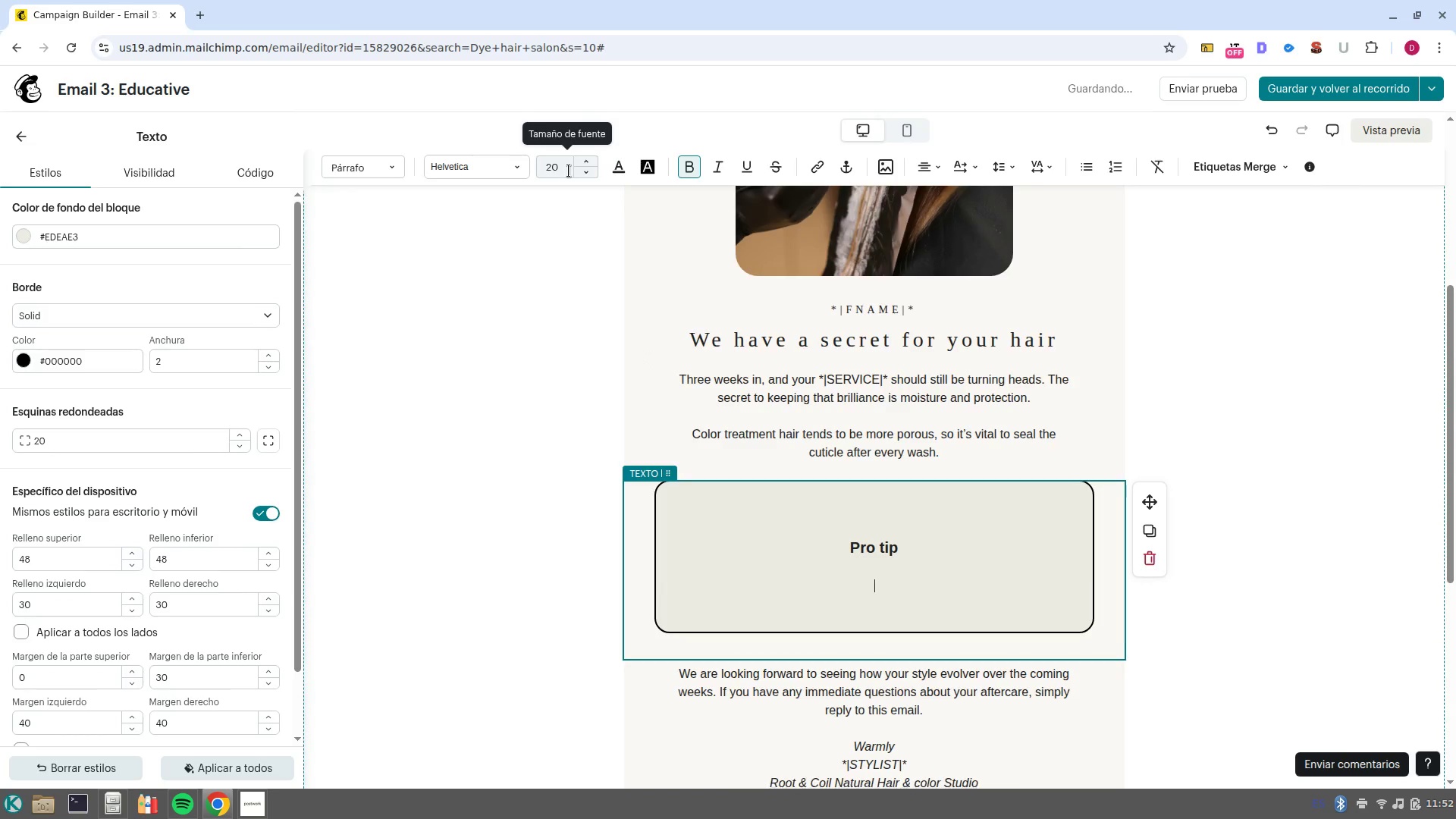 
key(Shift+ShiftLeft)
 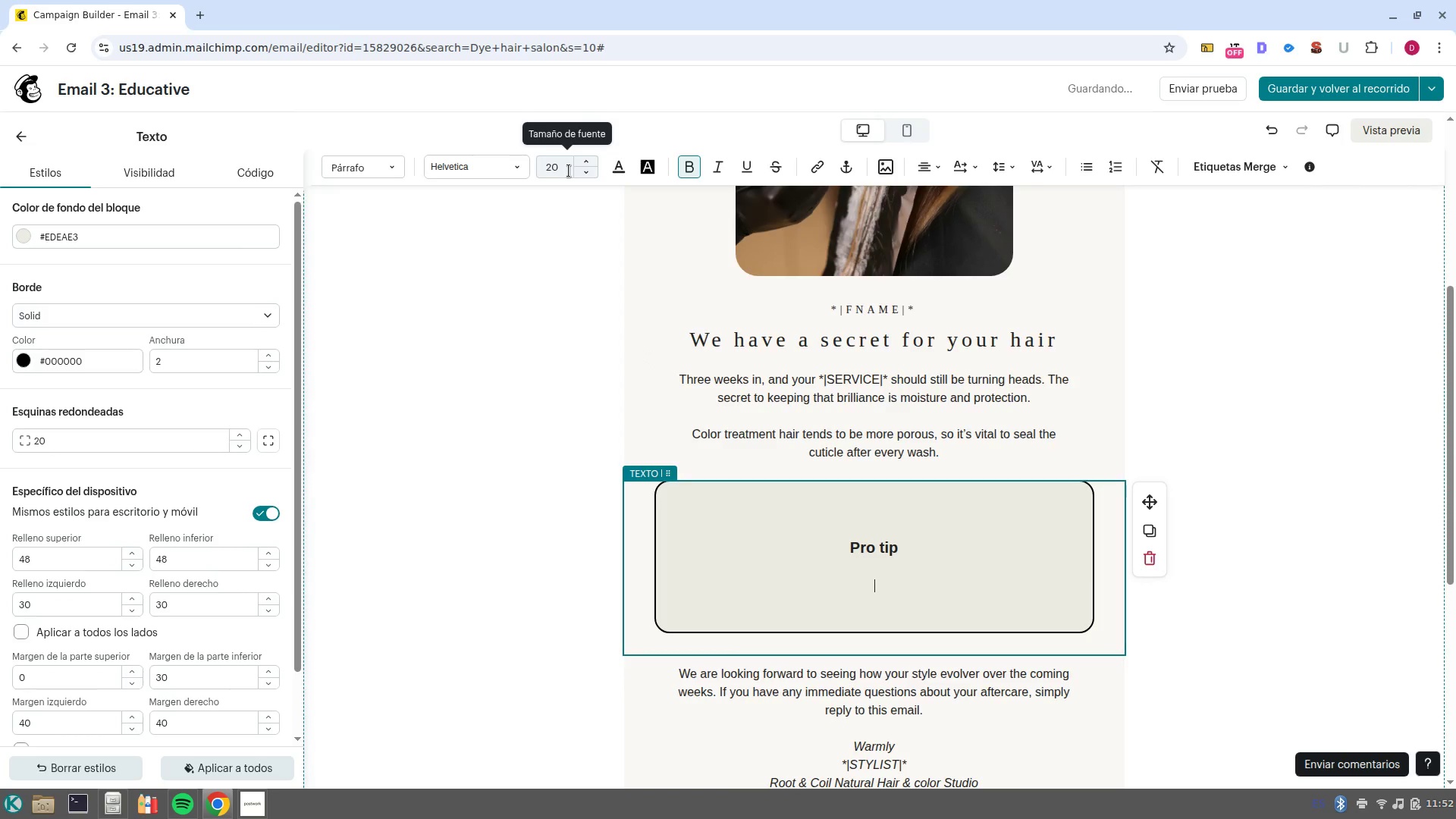 
key(Shift+A)
 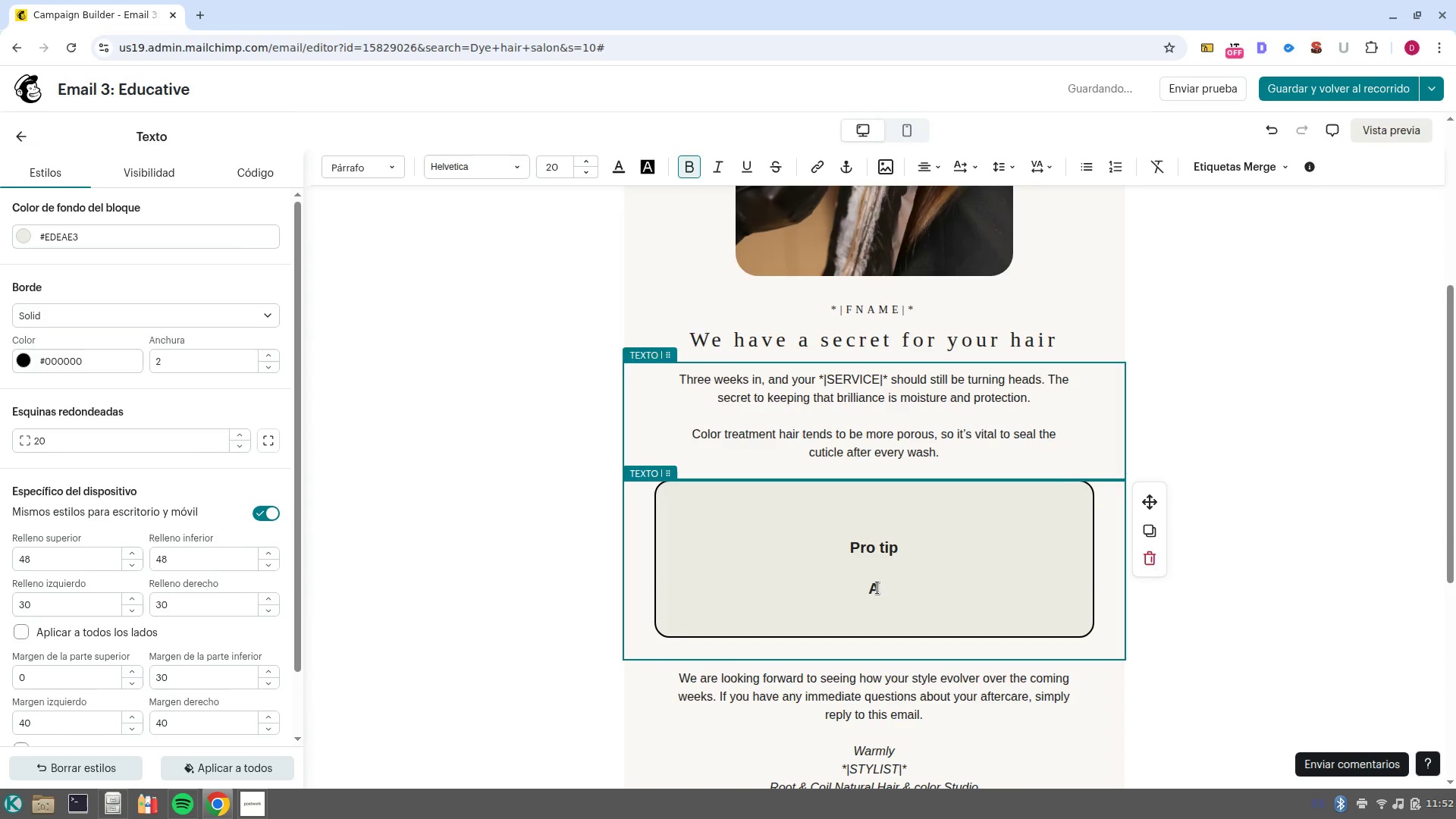 
left_click_drag(start_coordinate=[893, 590], to_coordinate=[794, 572])
 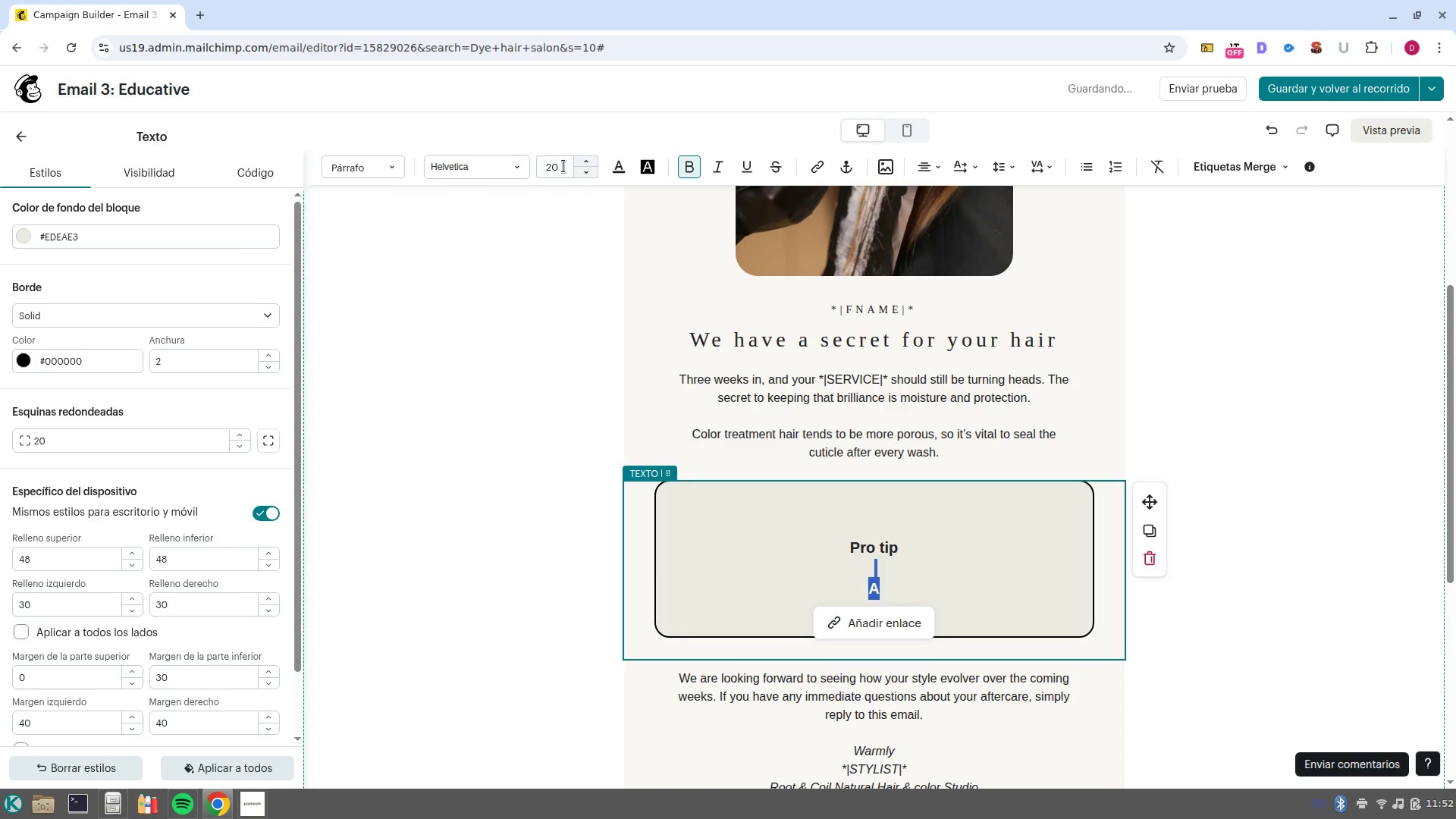 
left_click([559, 170])
 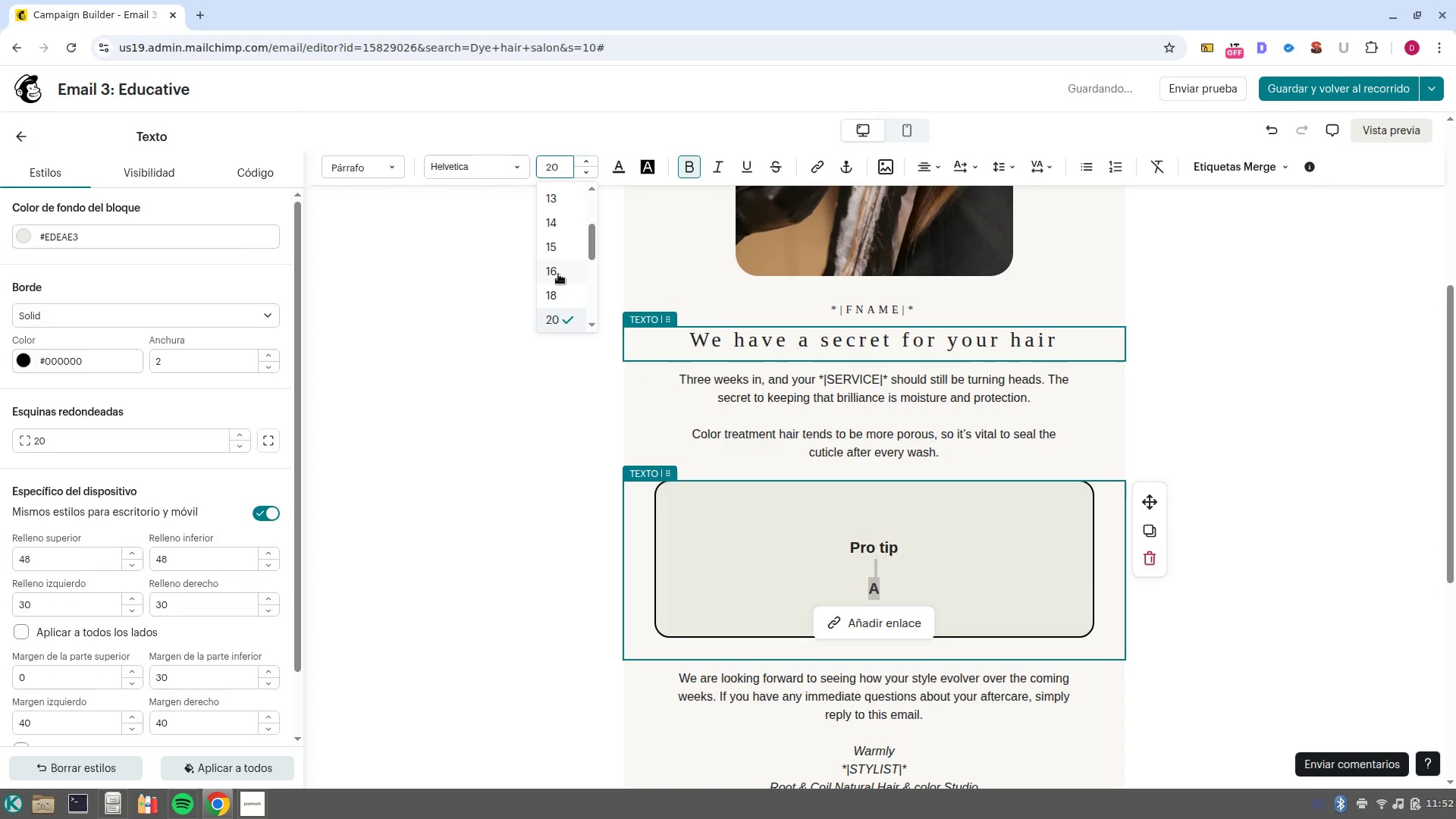 
left_click([557, 267])
 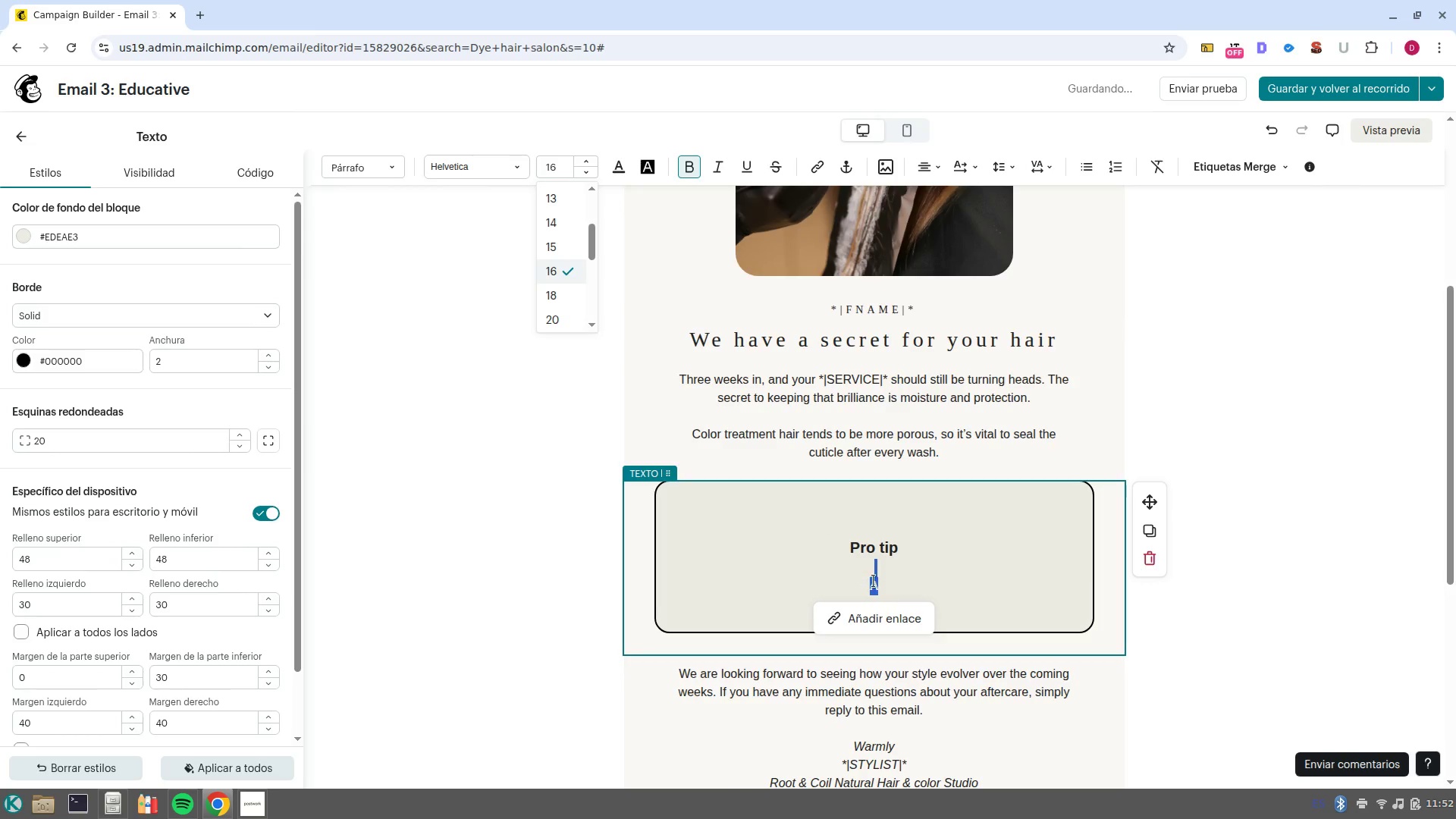 
left_click([904, 590])
 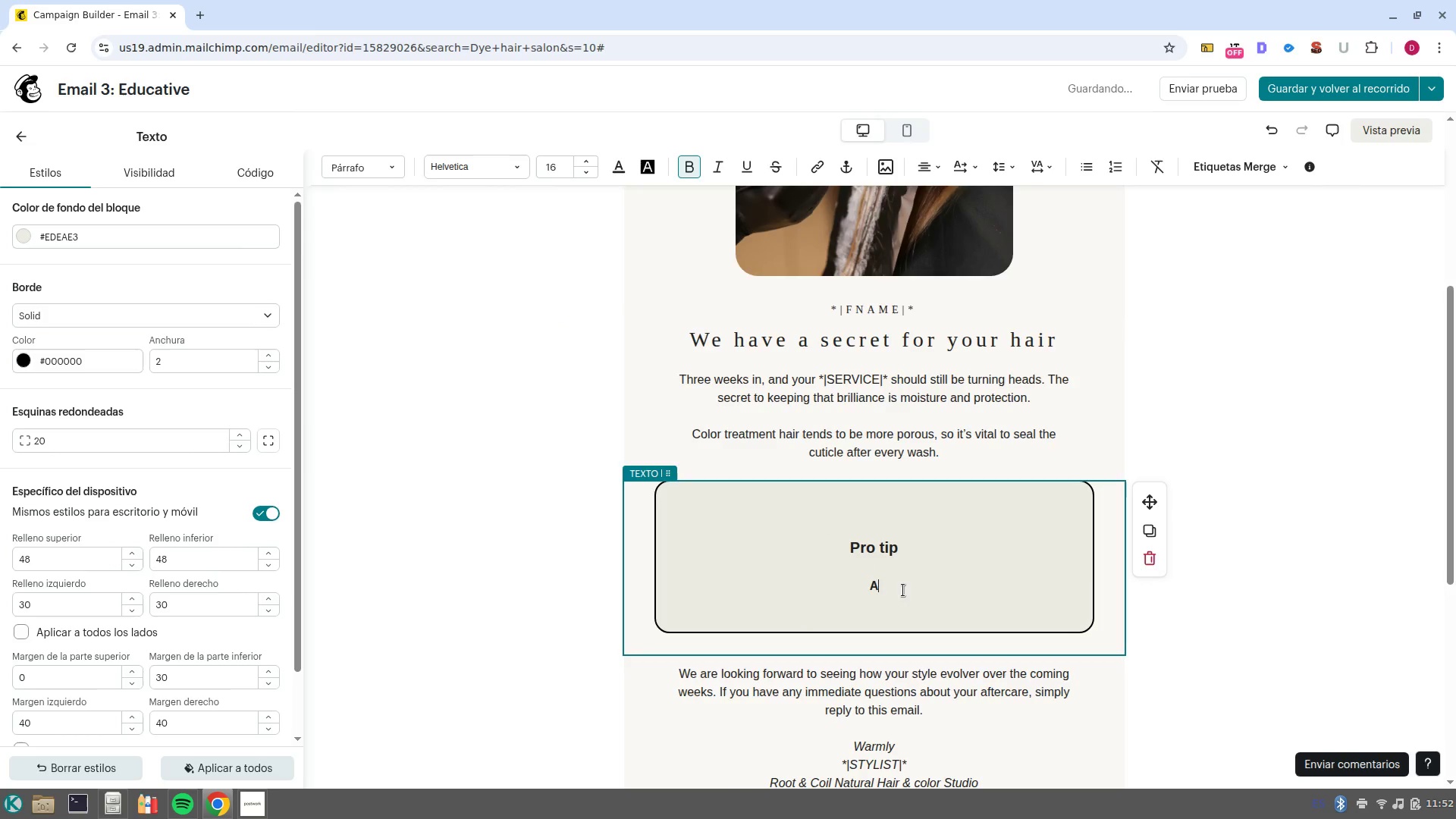 
left_click_drag(start_coordinate=[903, 590], to_coordinate=[848, 588])
 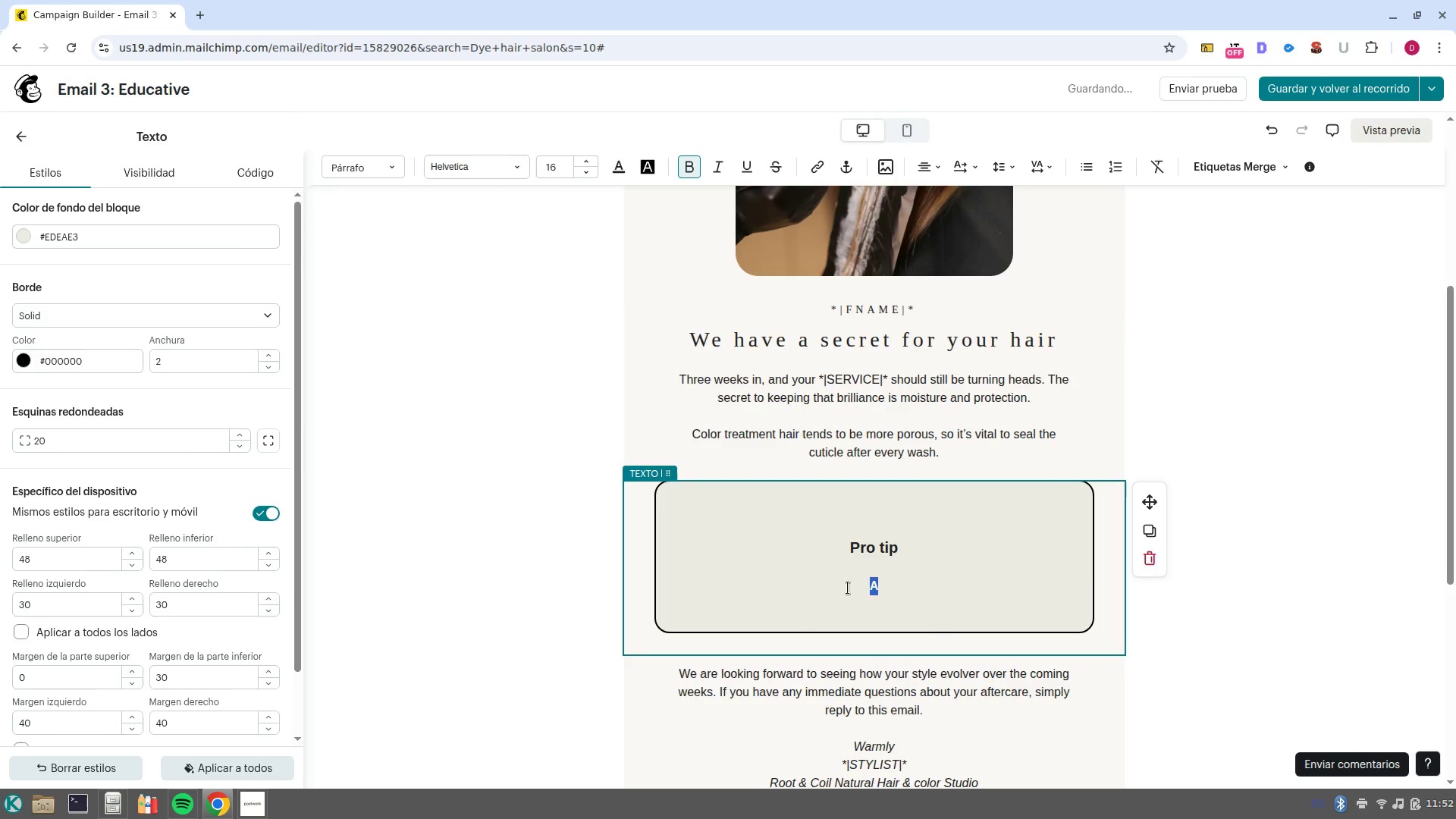 
key(Control+B)
 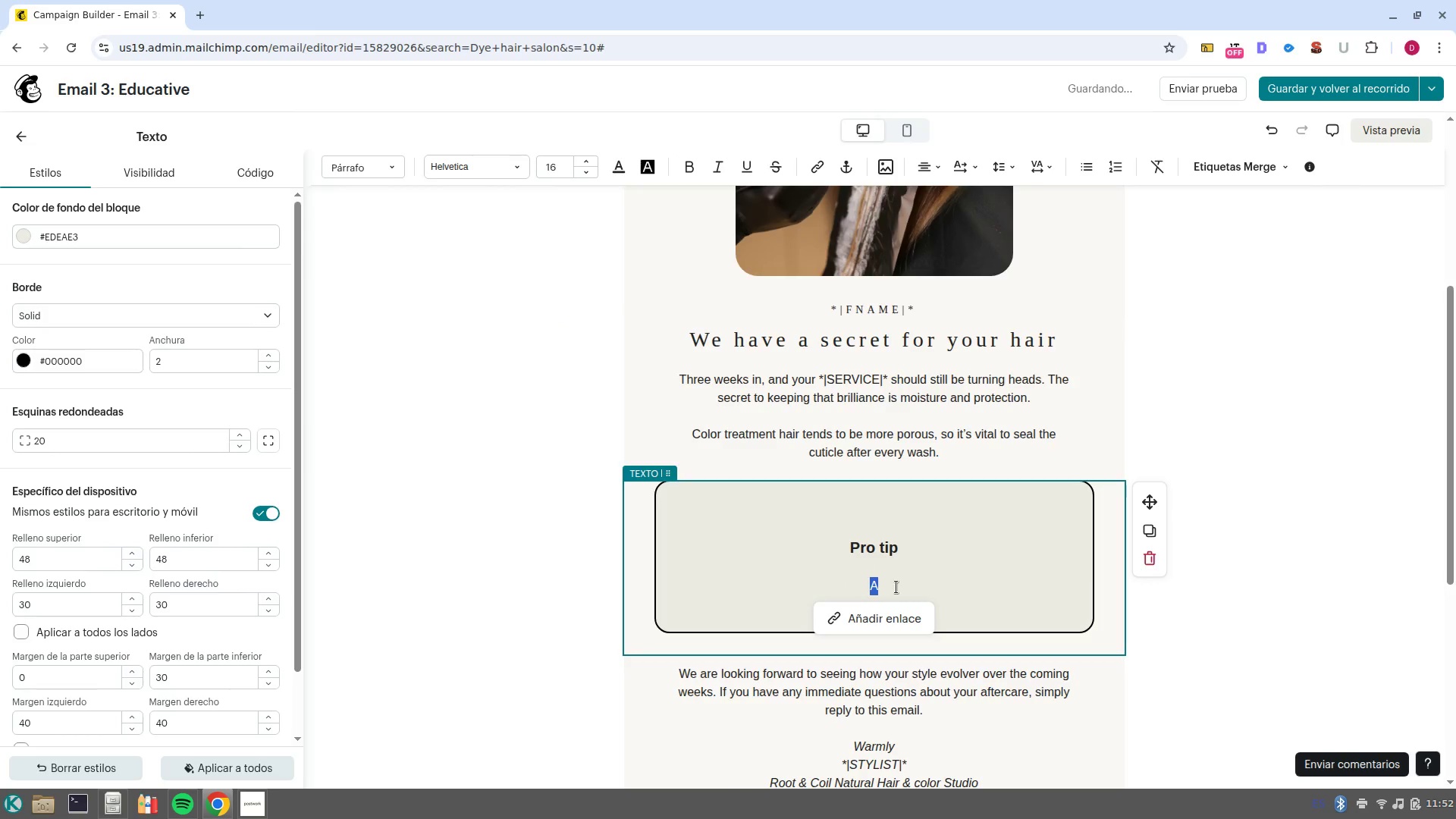 
left_click([897, 586])
 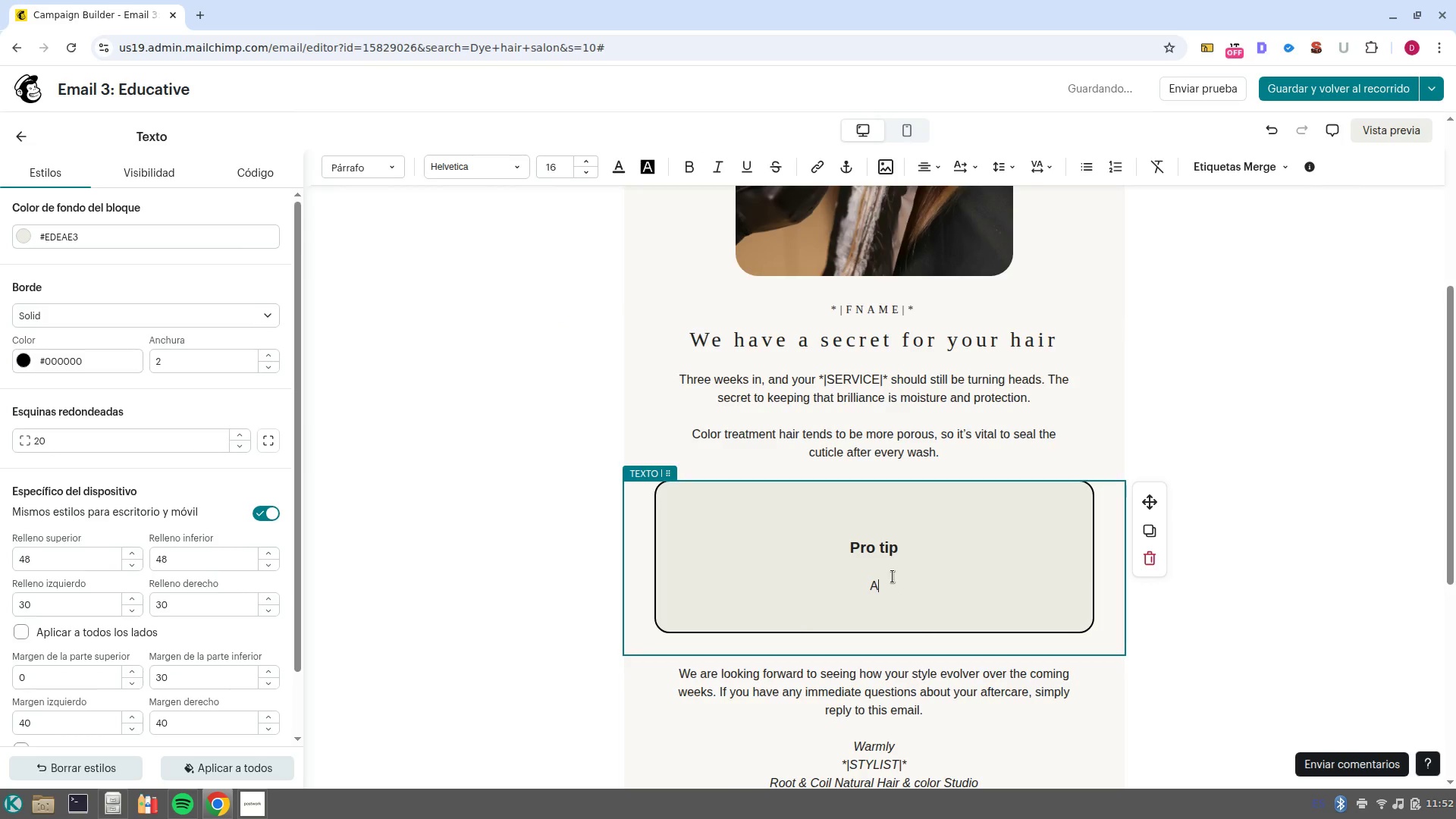 
type(lways )
 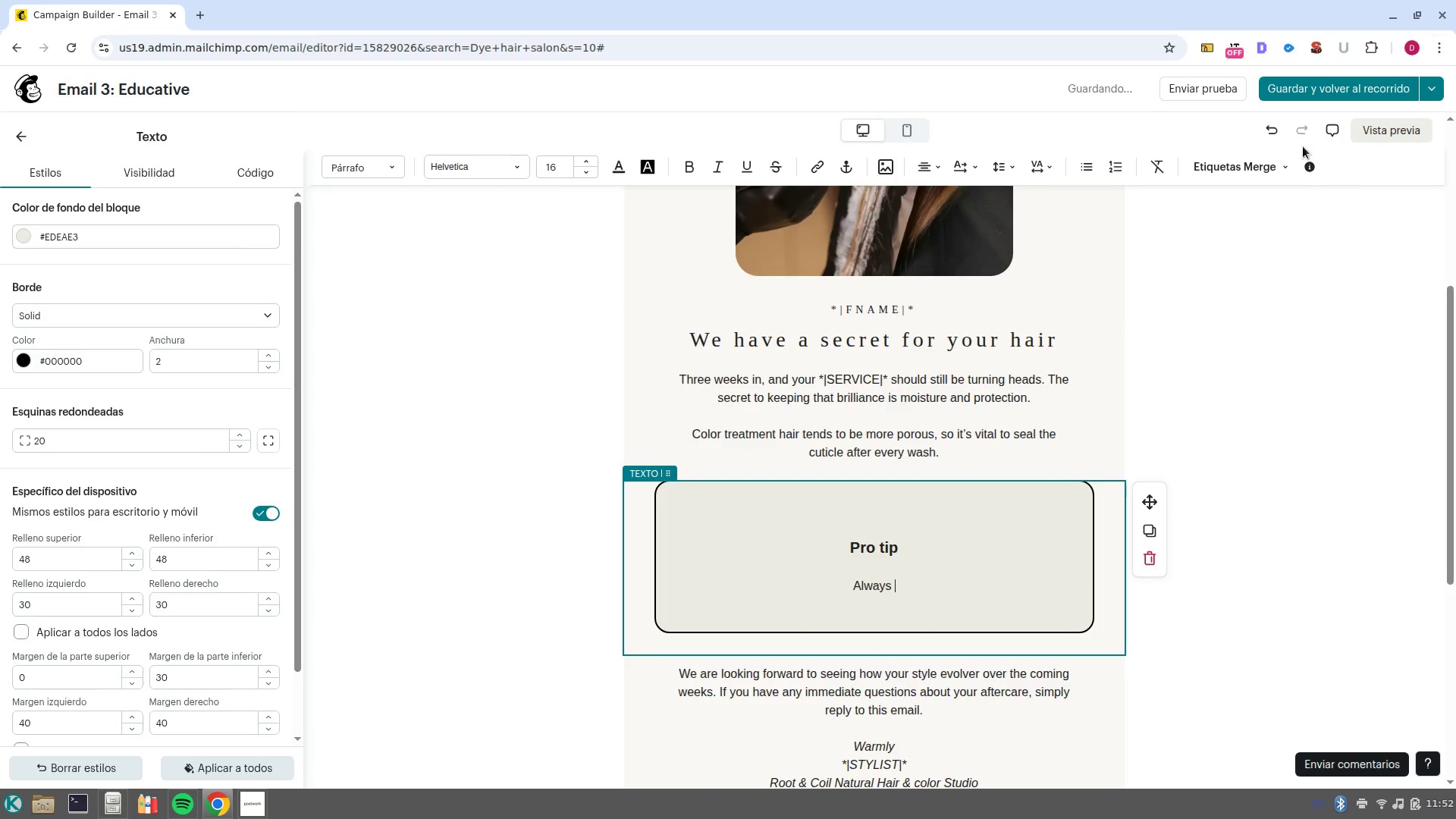 
left_click([861, 450])
 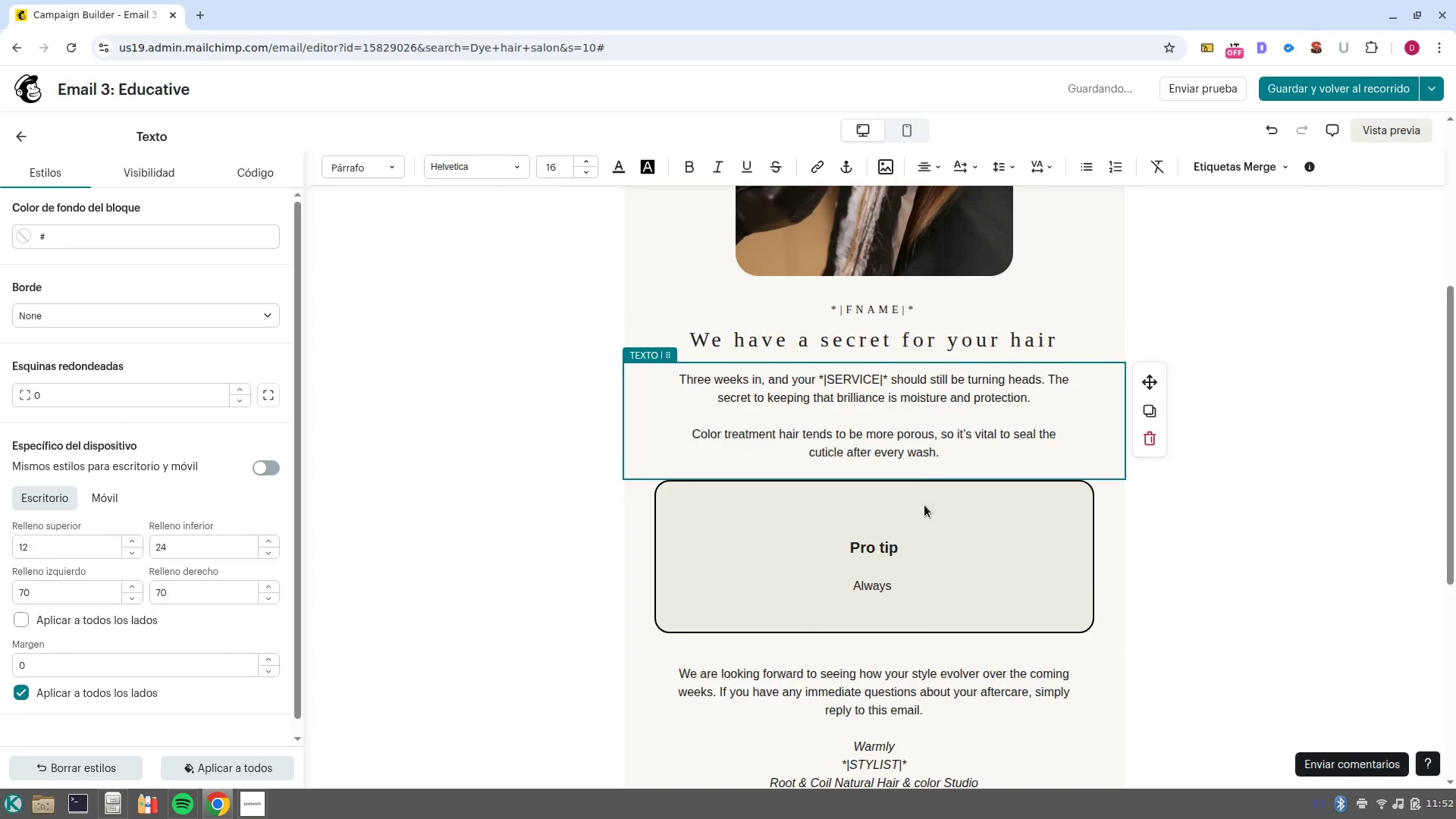 
left_click([902, 582])
 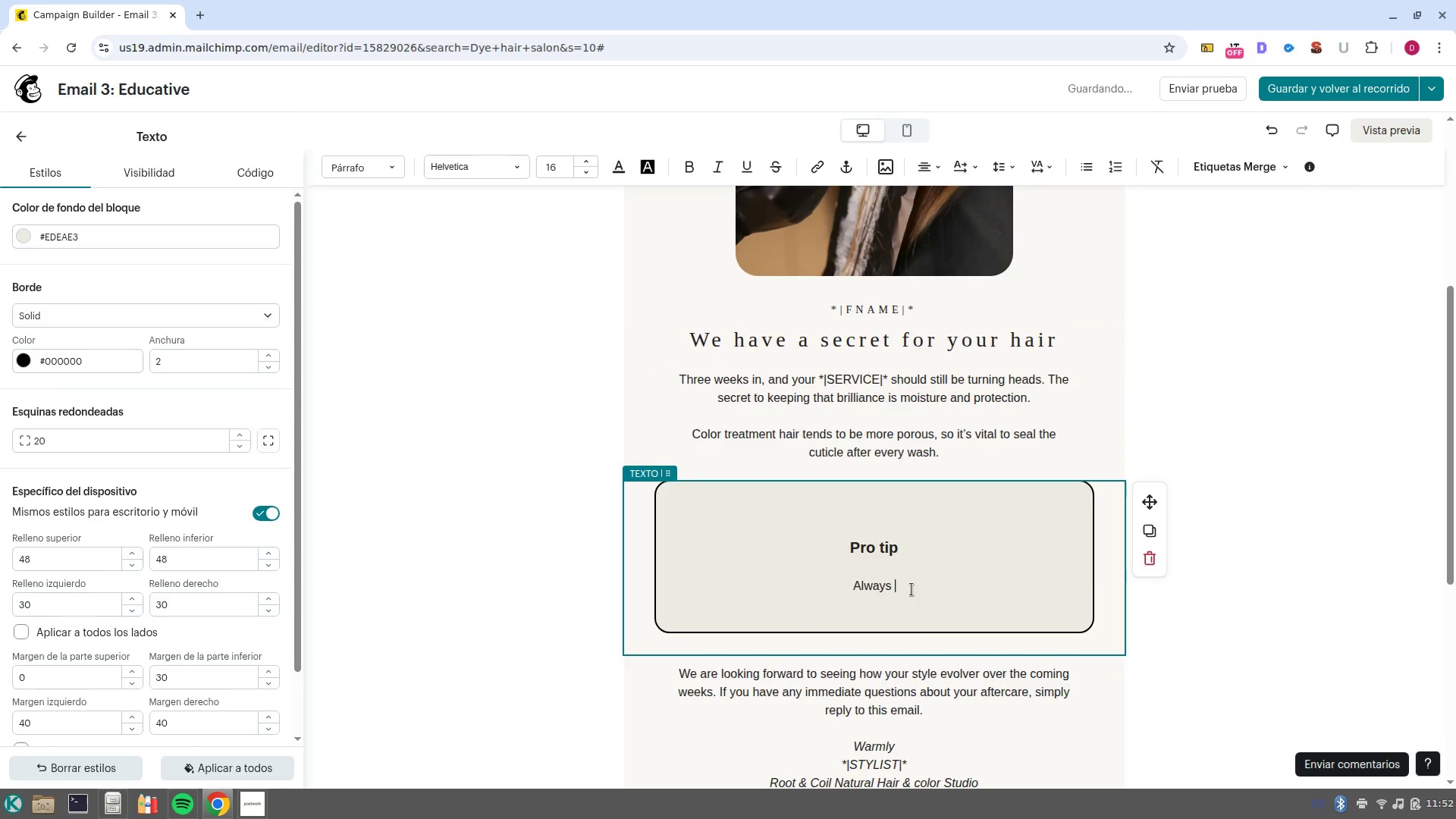 
type(Rin)
key(Backspace)
key(Backspace)
key(Backspace)
type(rinse with cool water to lock in the pigment and use a UV/protectan)
 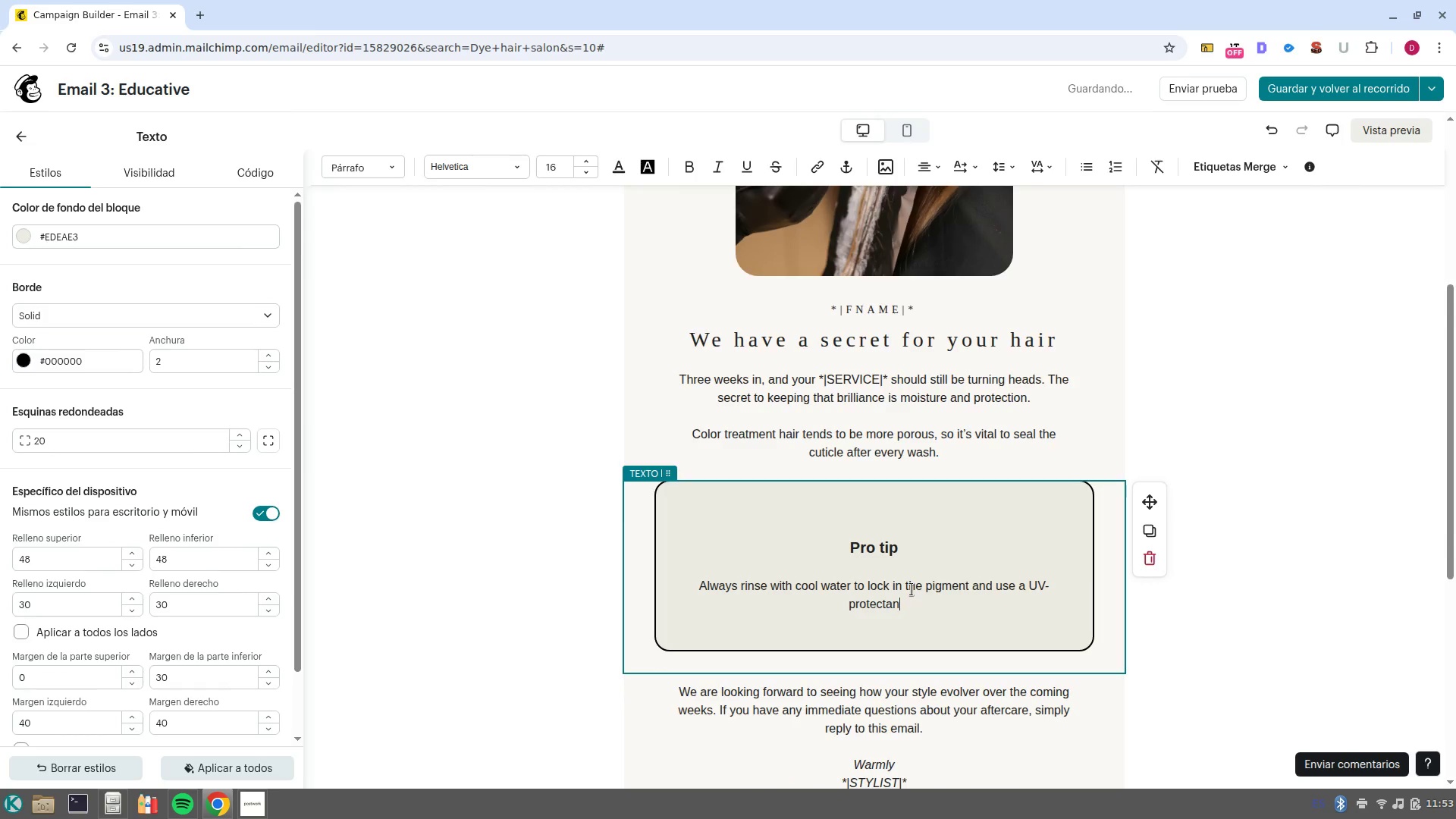 
type( spray if you-re spending time our)
key(Backspace)
type(t )
key(Backspace)
type(doors@)
key(Backspace)
 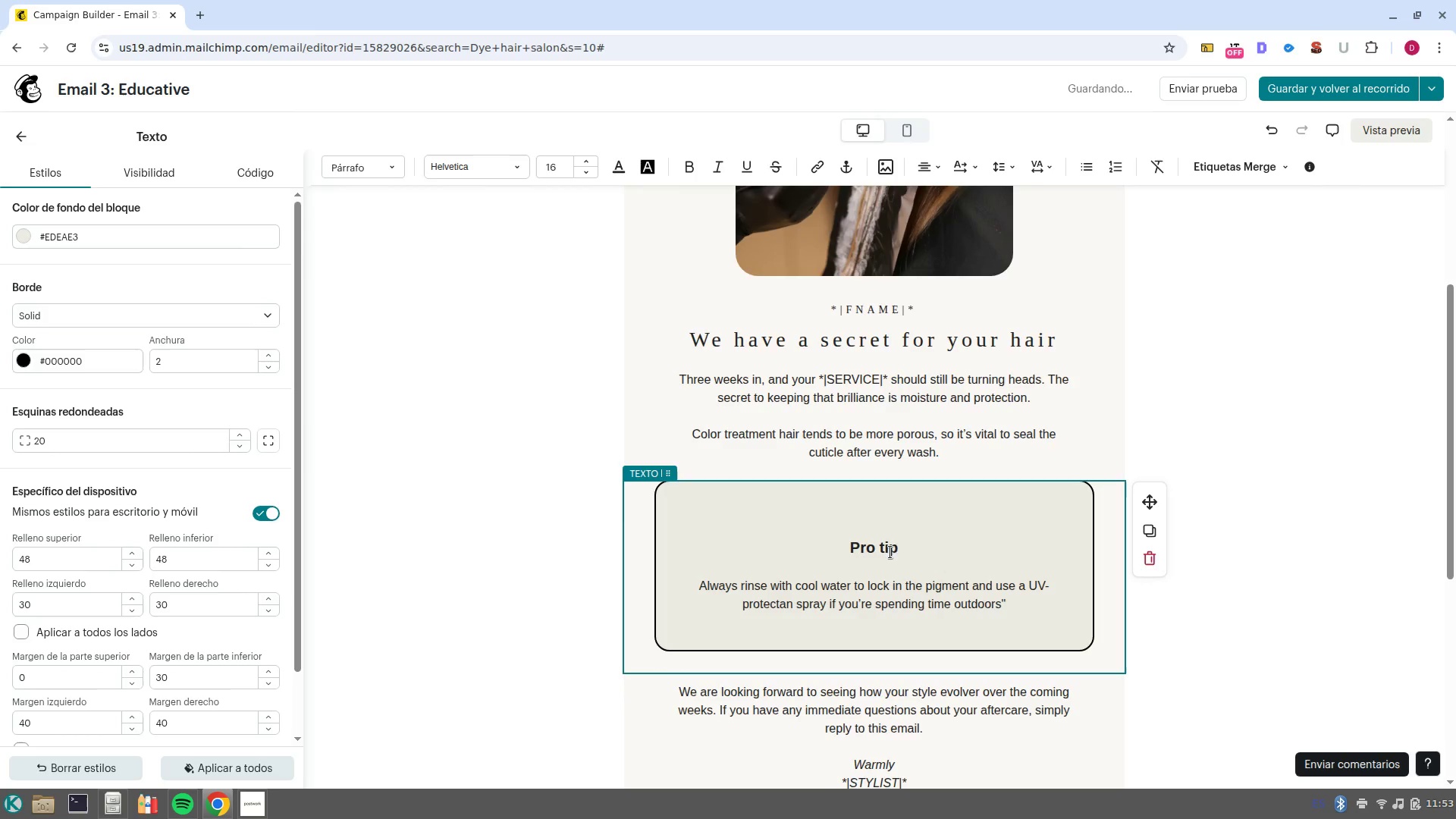 
left_click_drag(start_coordinate=[915, 541], to_coordinate=[792, 541])
 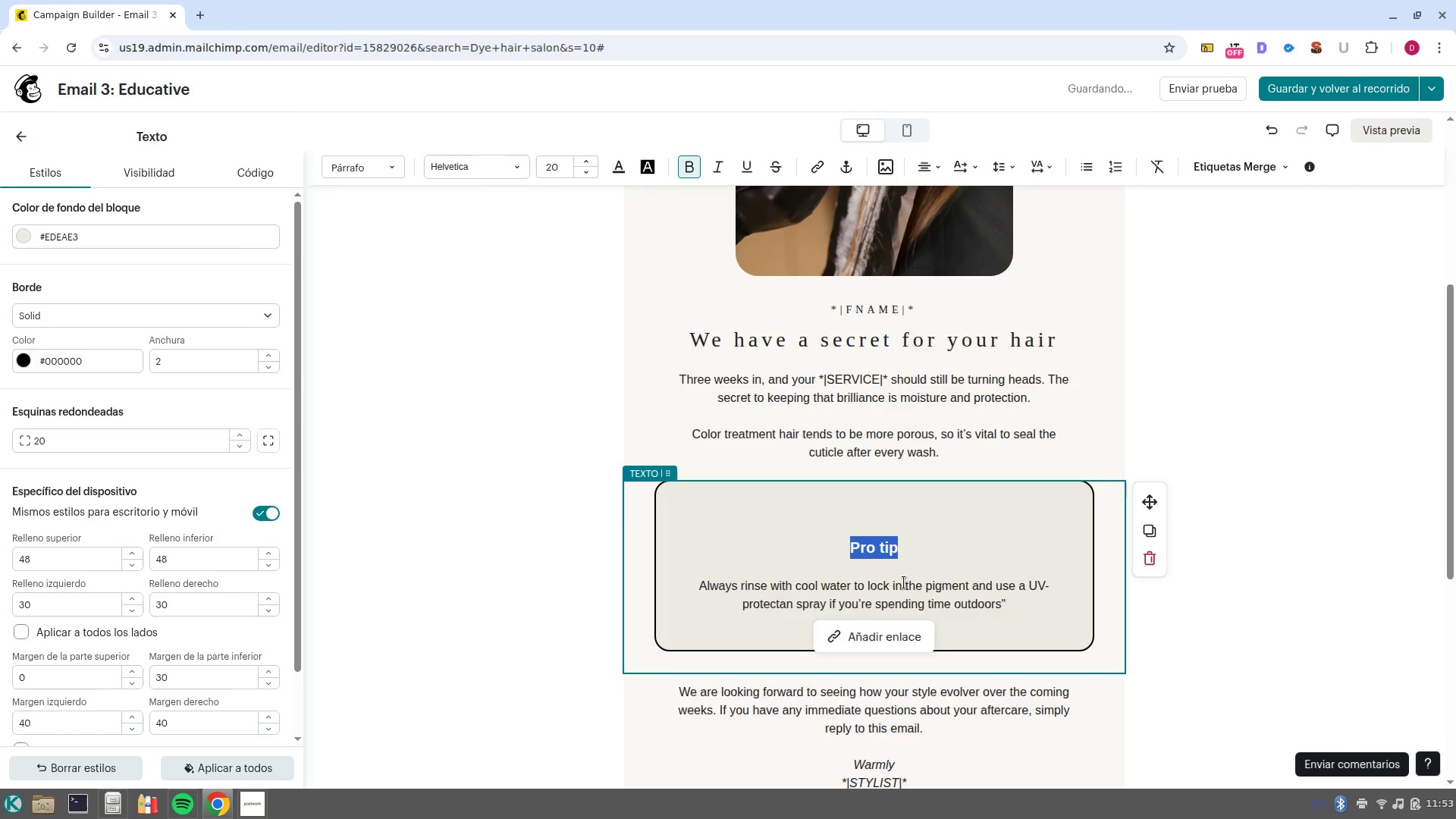 
left_click([932, 548])
 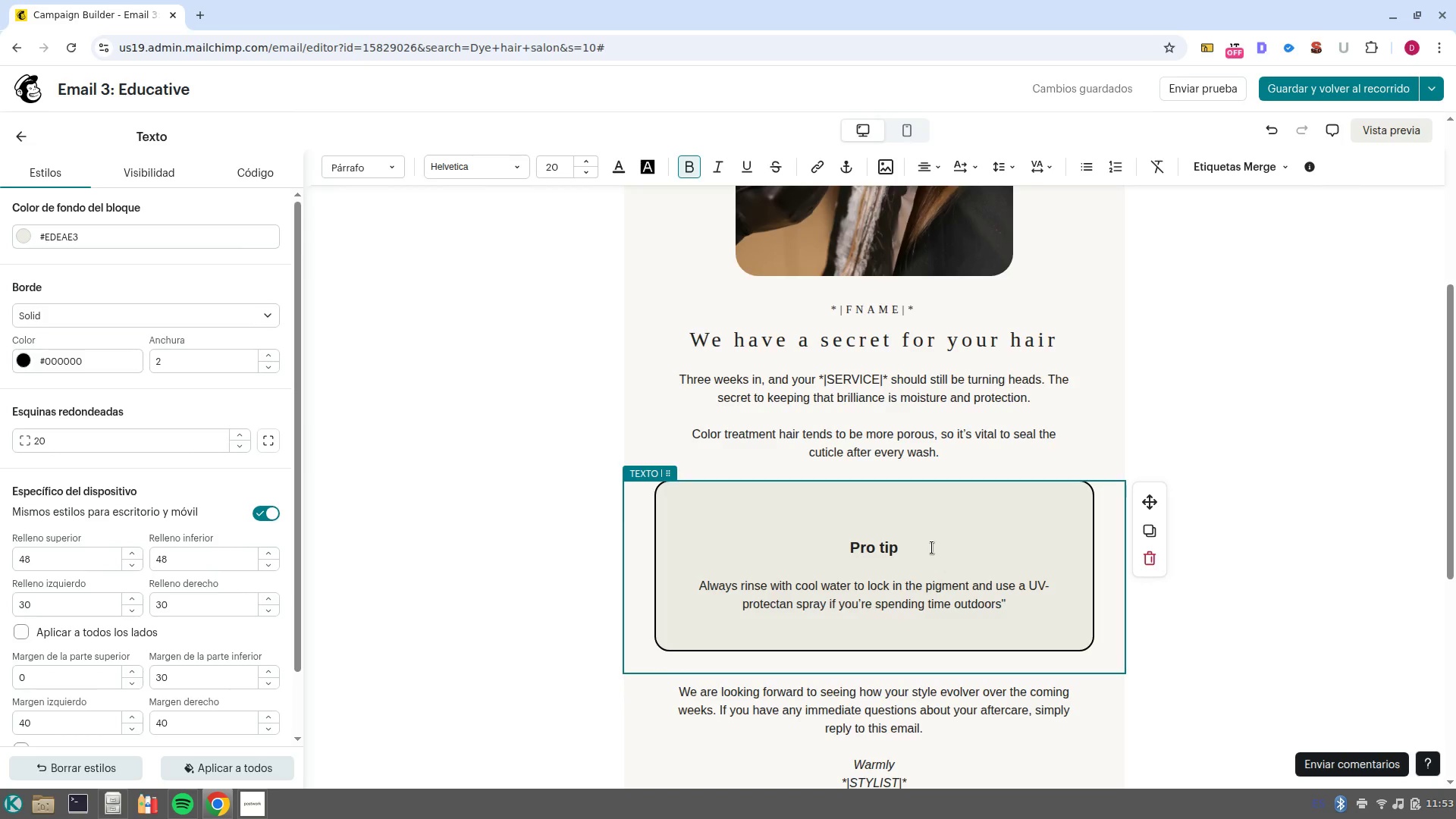 
wait(5.95)
 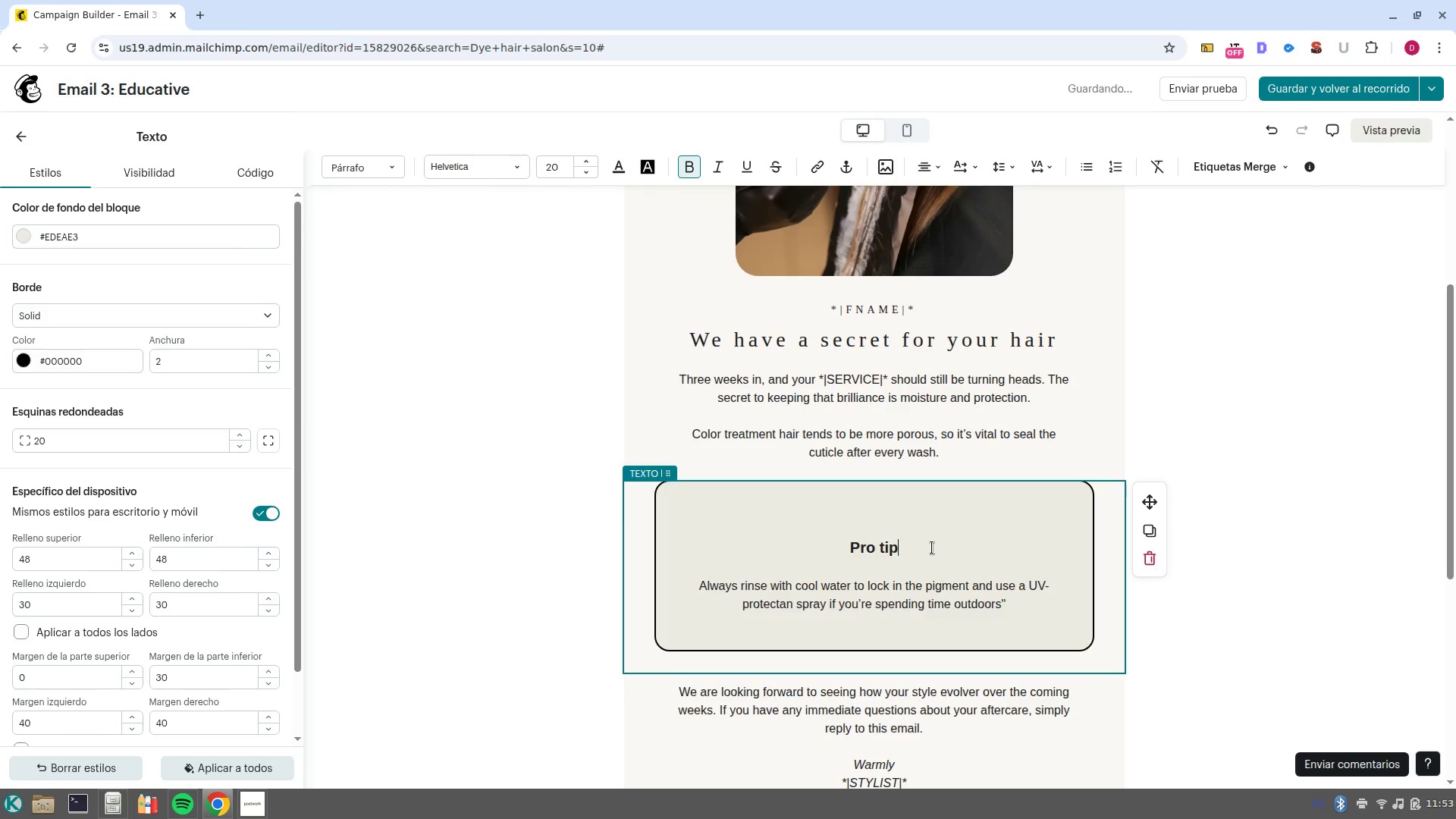 
left_click_drag(start_coordinate=[932, 548], to_coordinate=[746, 547])
 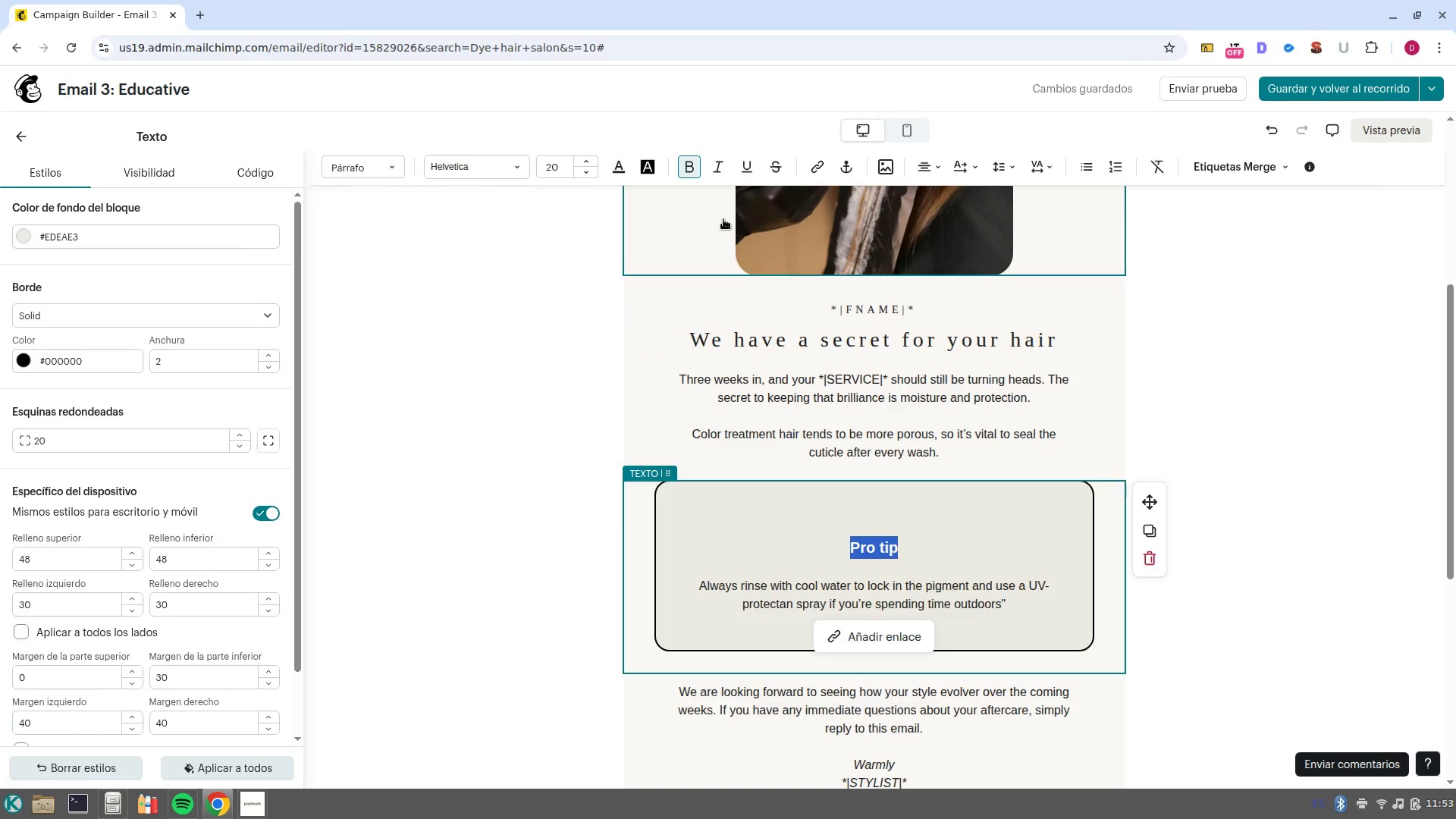 
left_click([723, 172])
 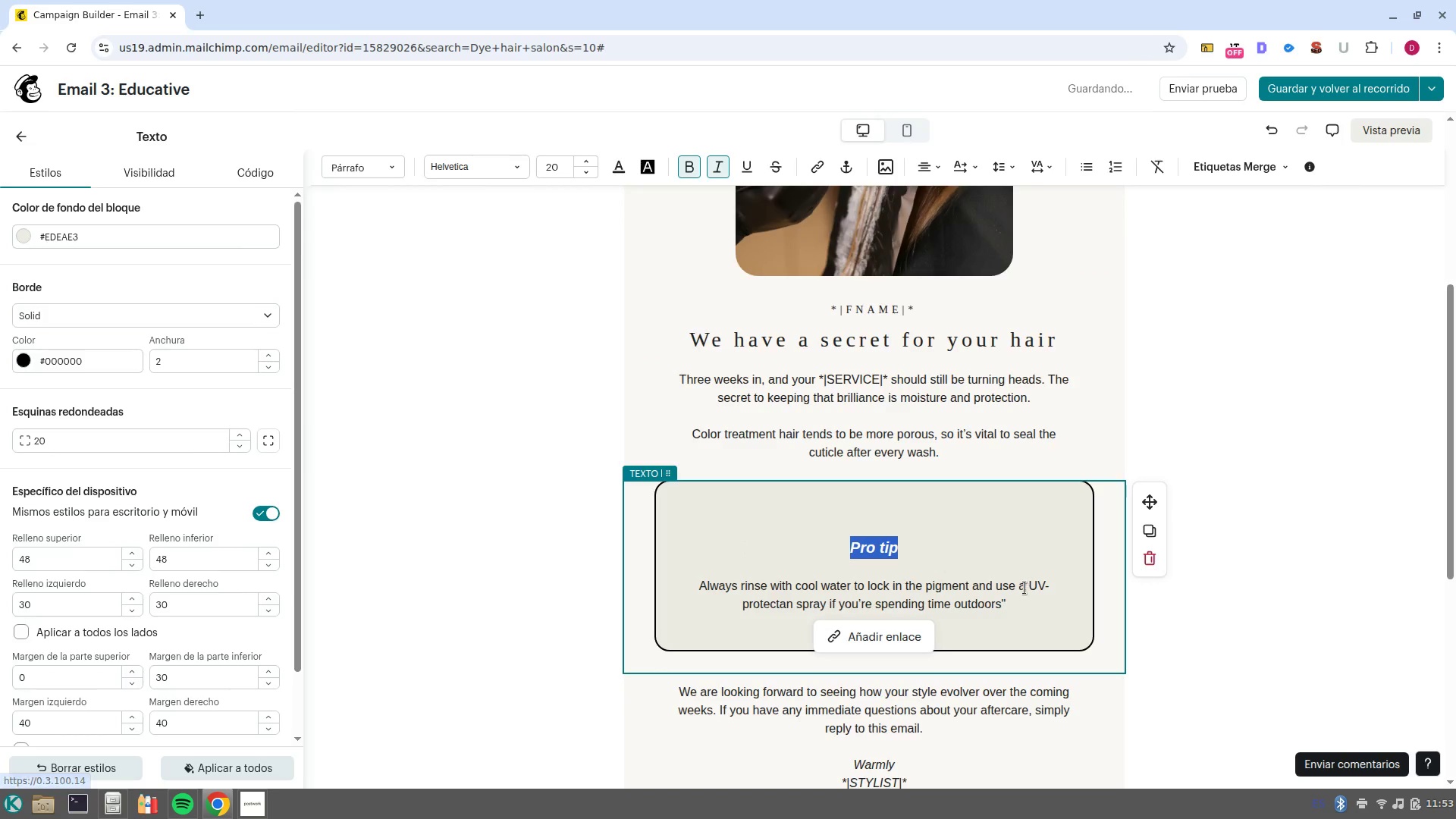 
left_click([1019, 613])
 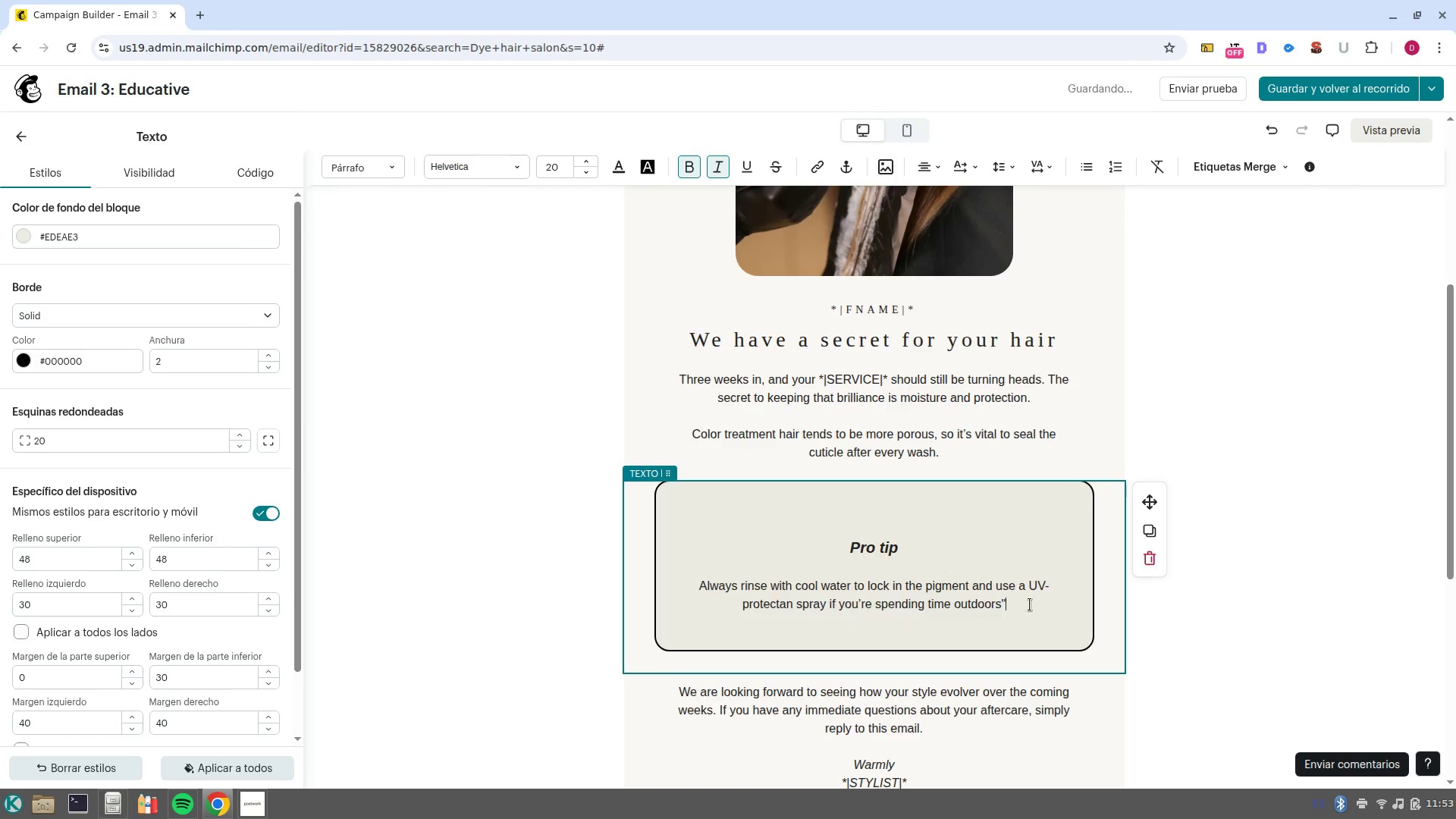 
left_click_drag(start_coordinate=[1028, 604], to_coordinate=[619, 544])
 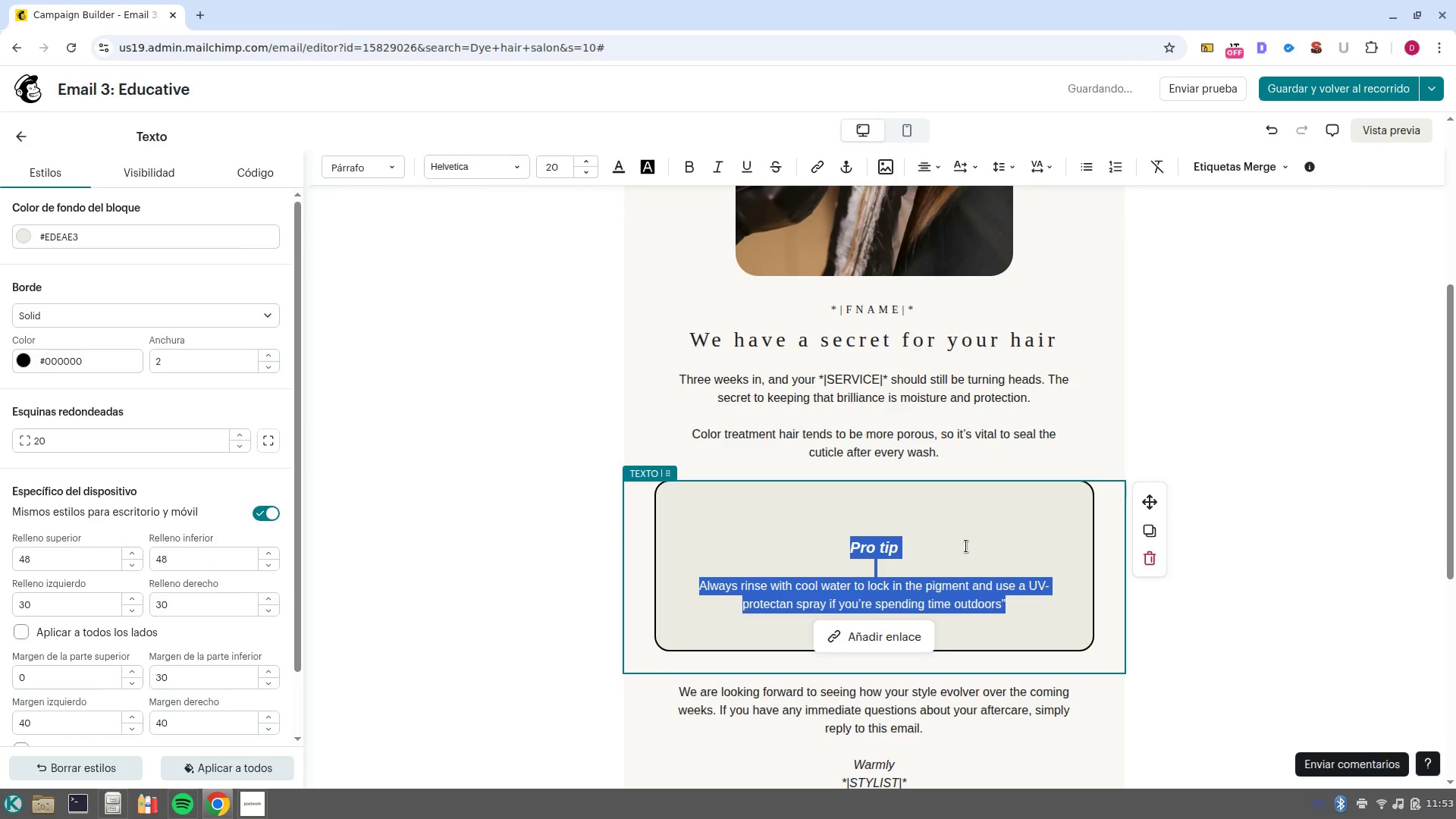 
wait(8.26)
 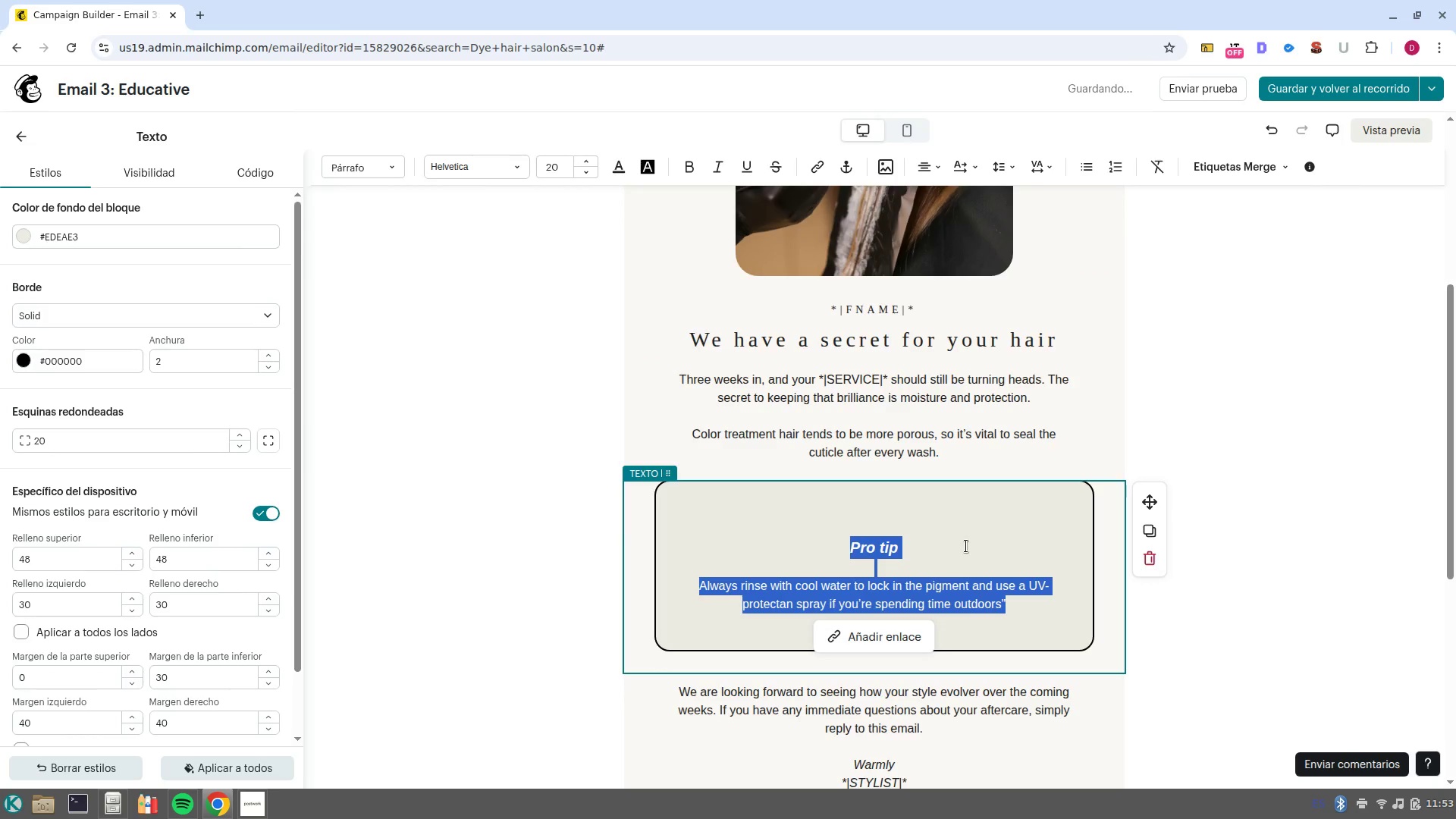 
left_click([723, 168])
 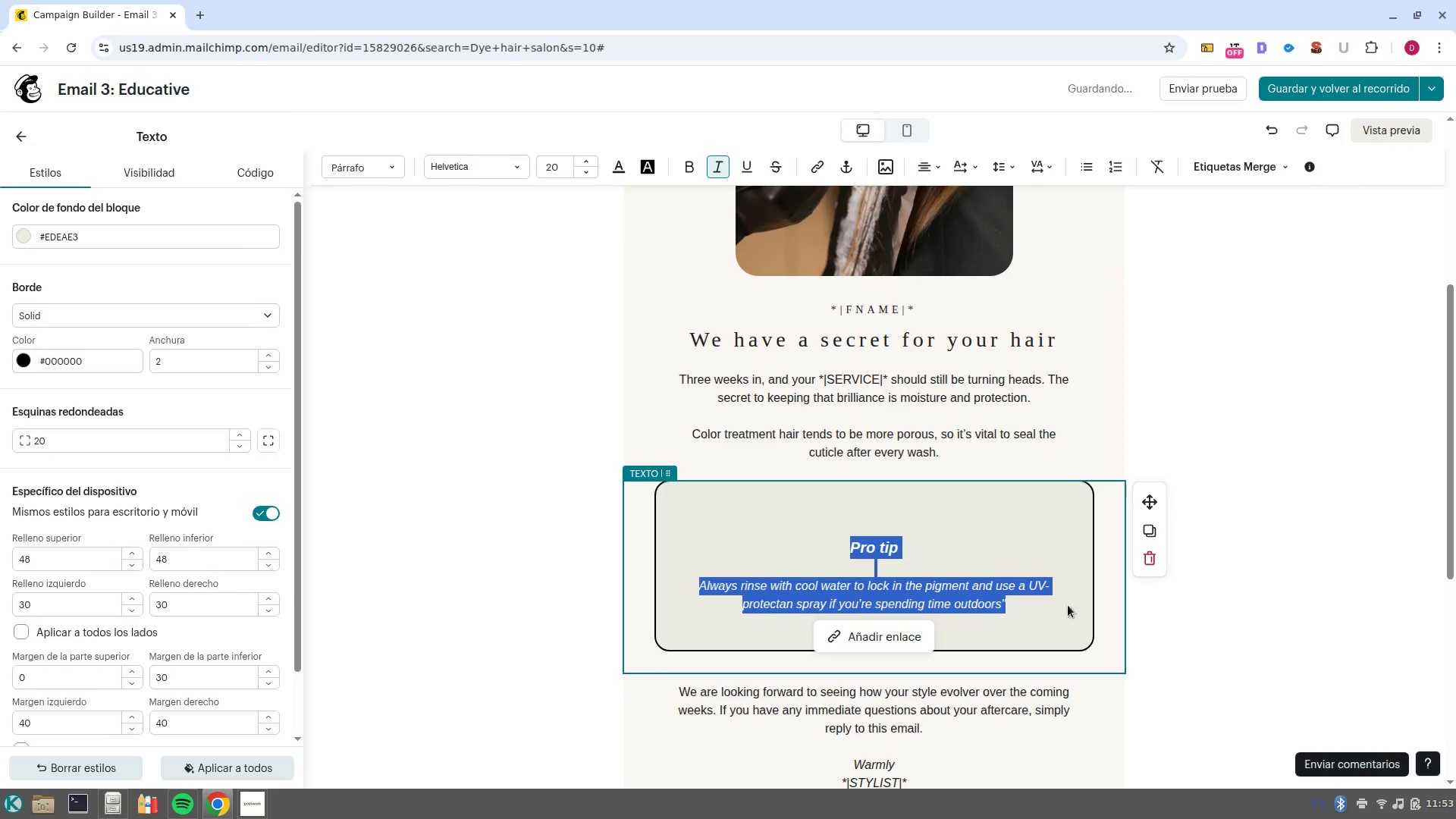 
left_click([1062, 613])
 